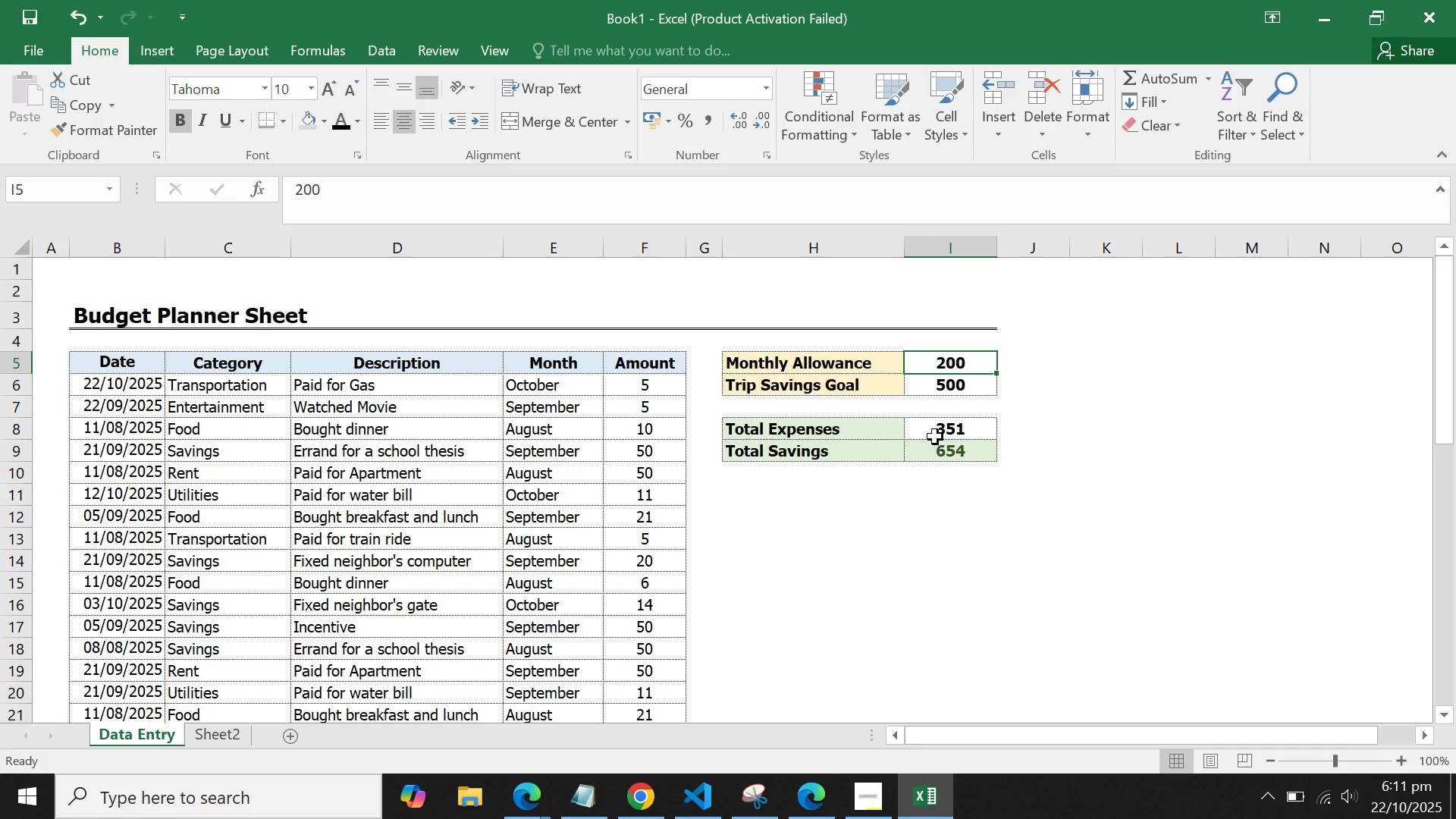 
left_click([935, 437])
 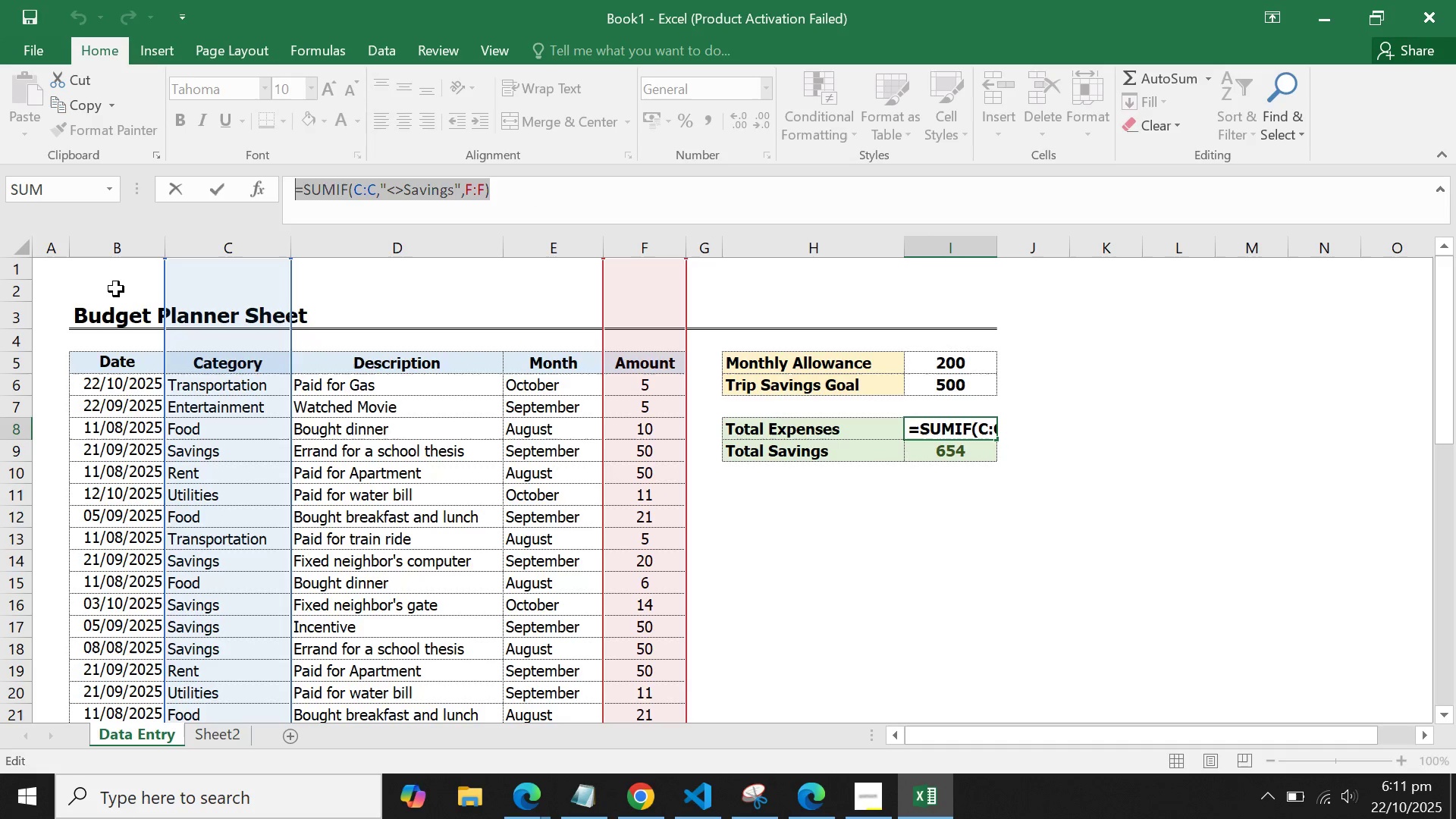 
key(Enter)
 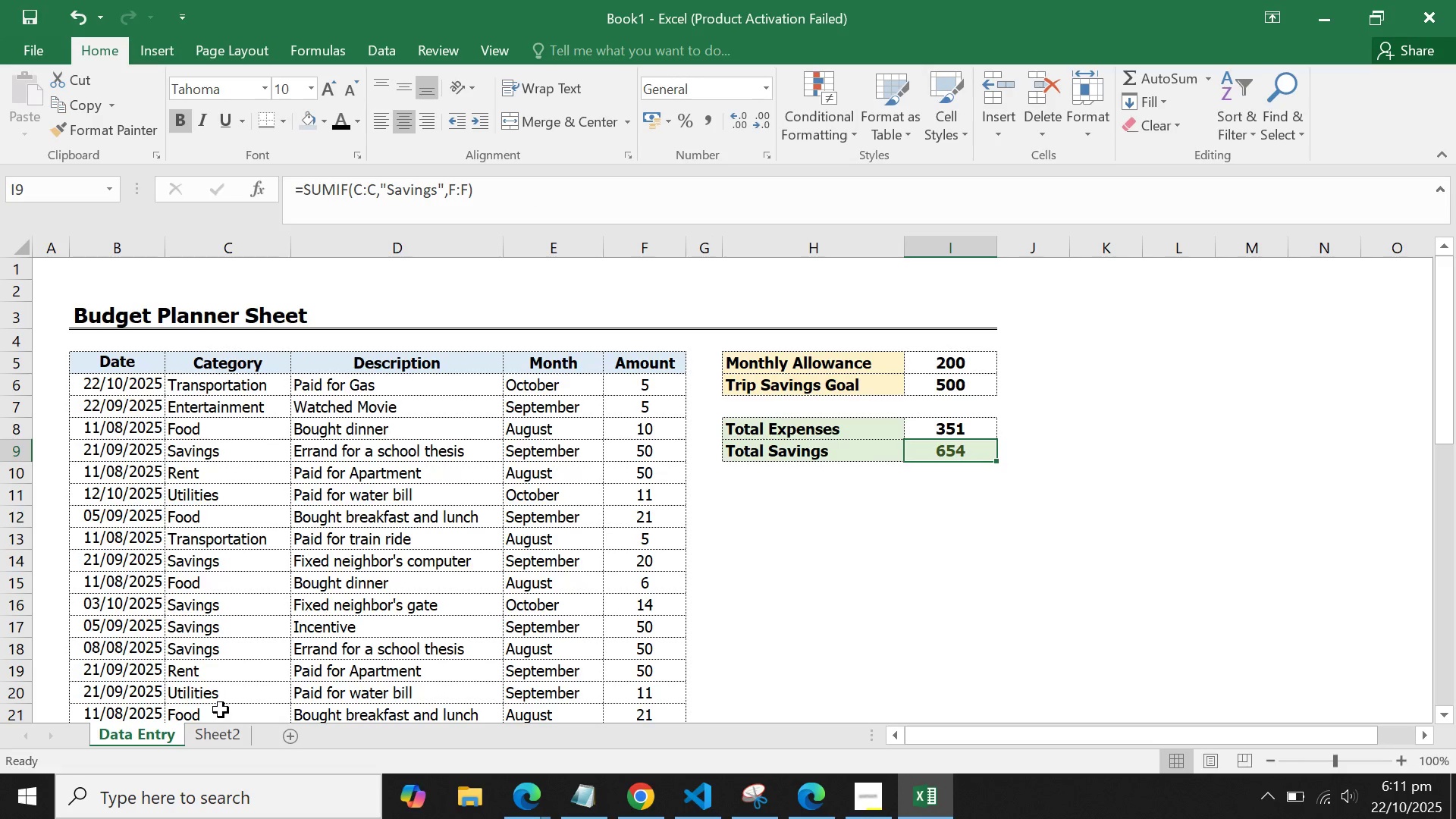 
left_click([223, 741])
 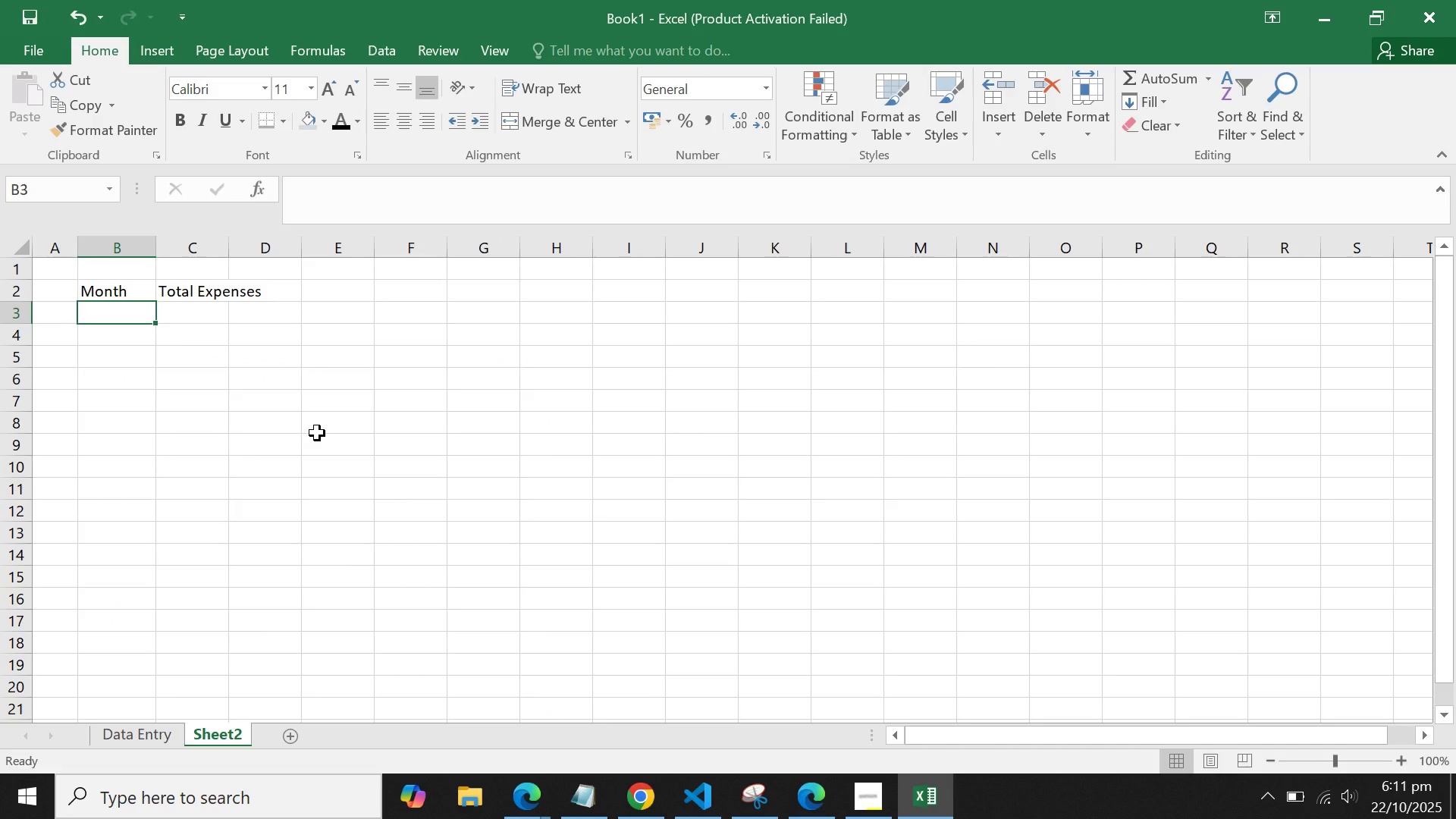 
type(August)
key(Tab)
 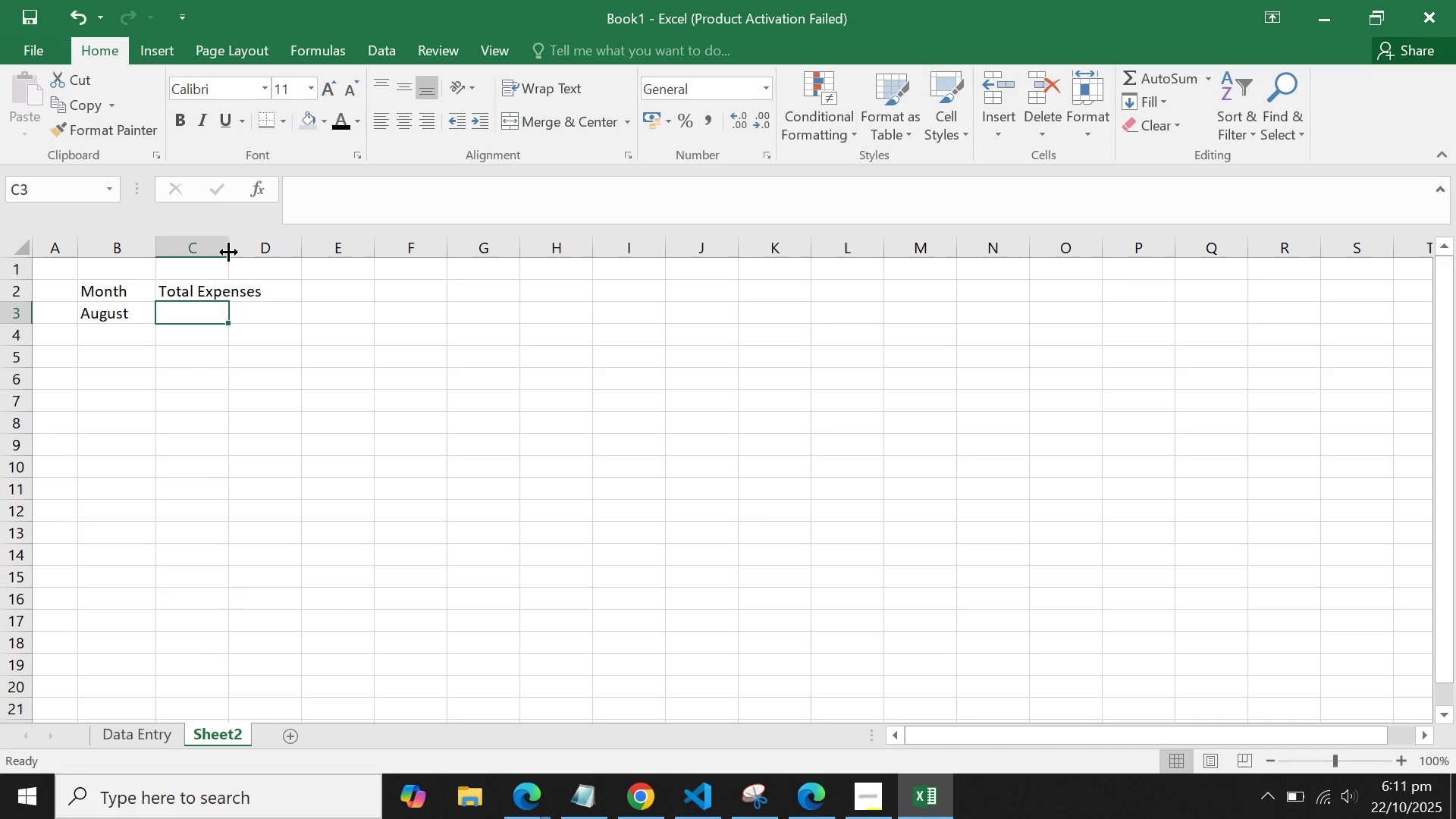 
double_click([228, 252])
 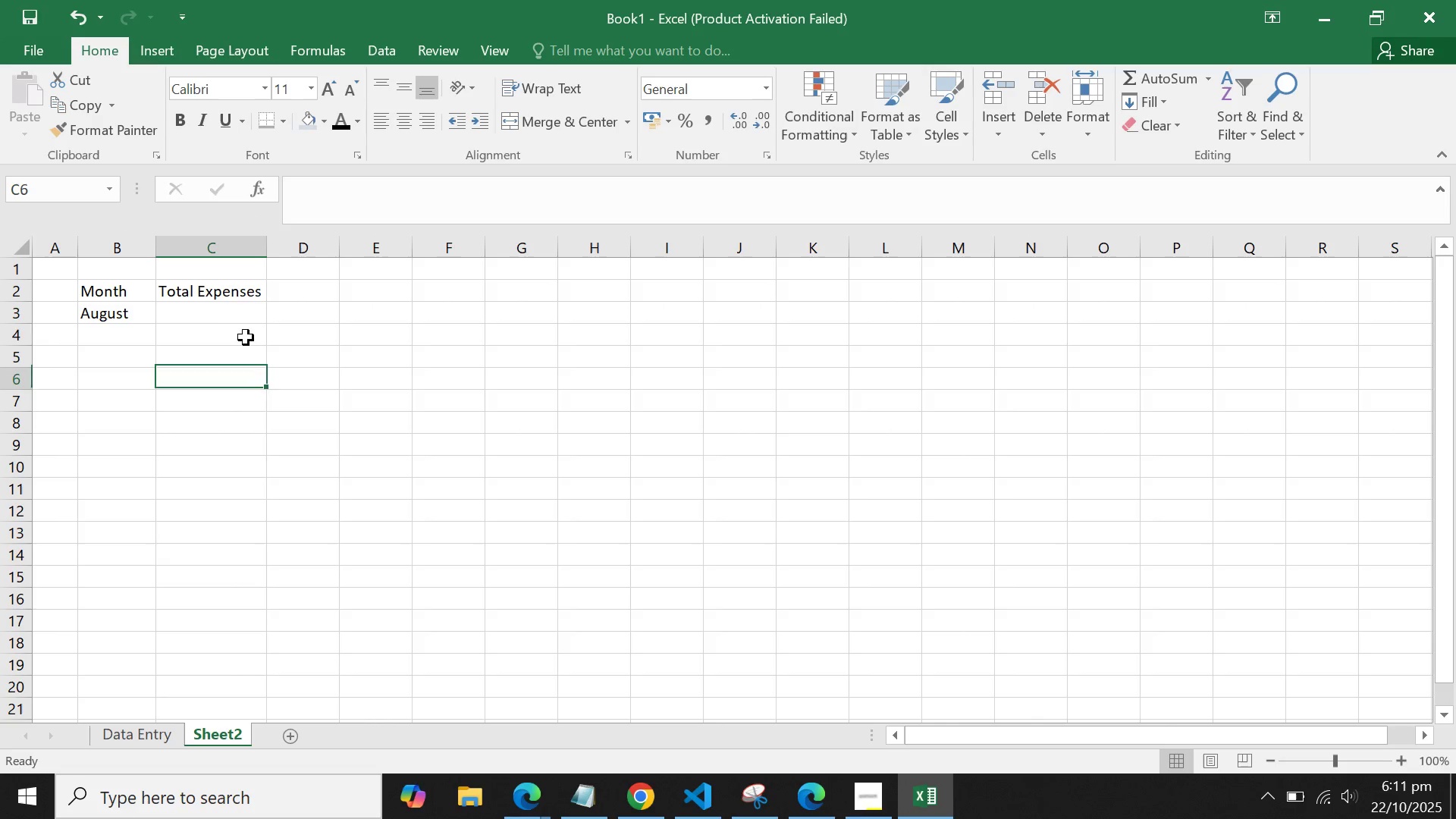 
triple_click([259, 368])
 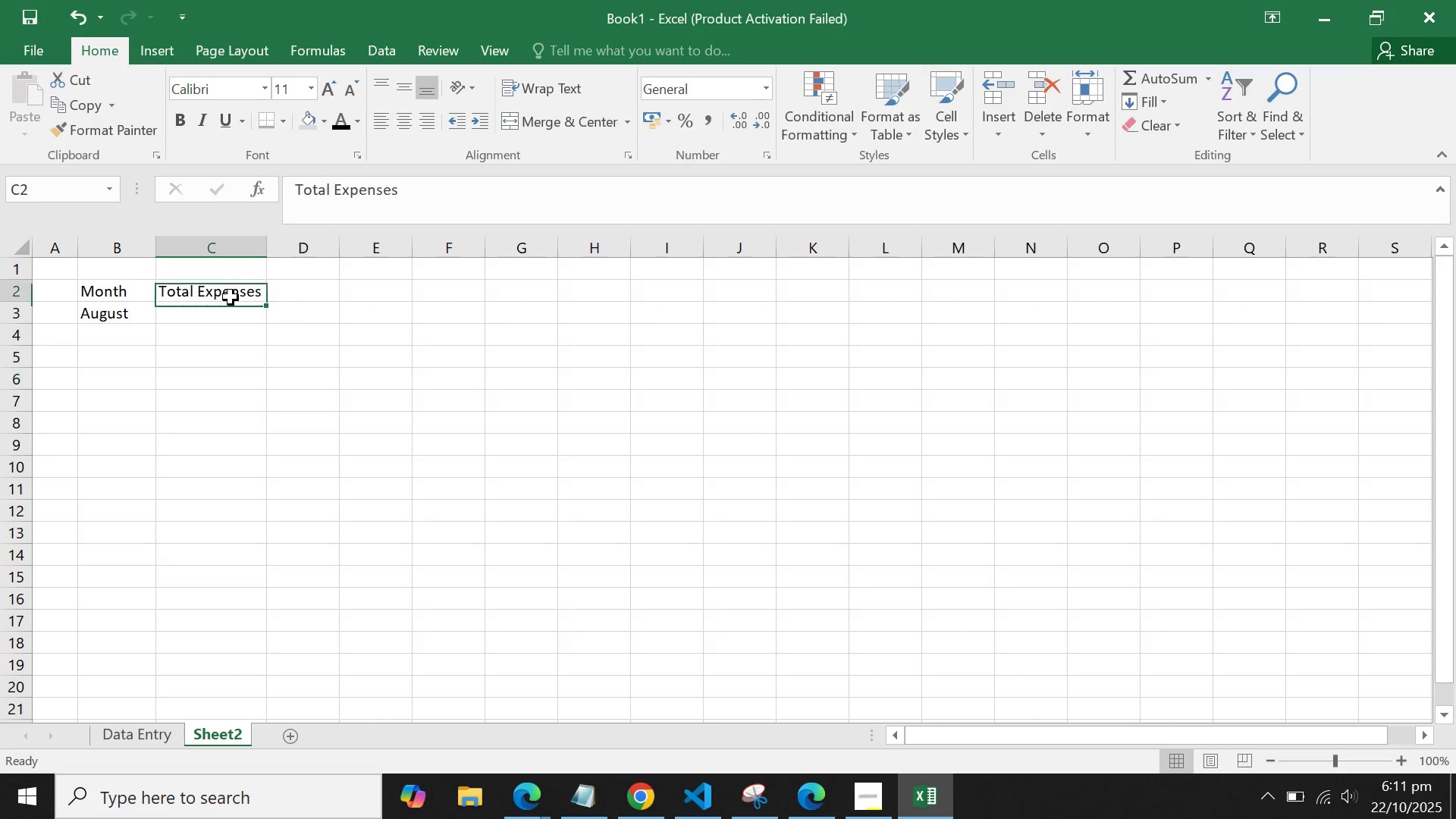 
triple_click([231, 297])
 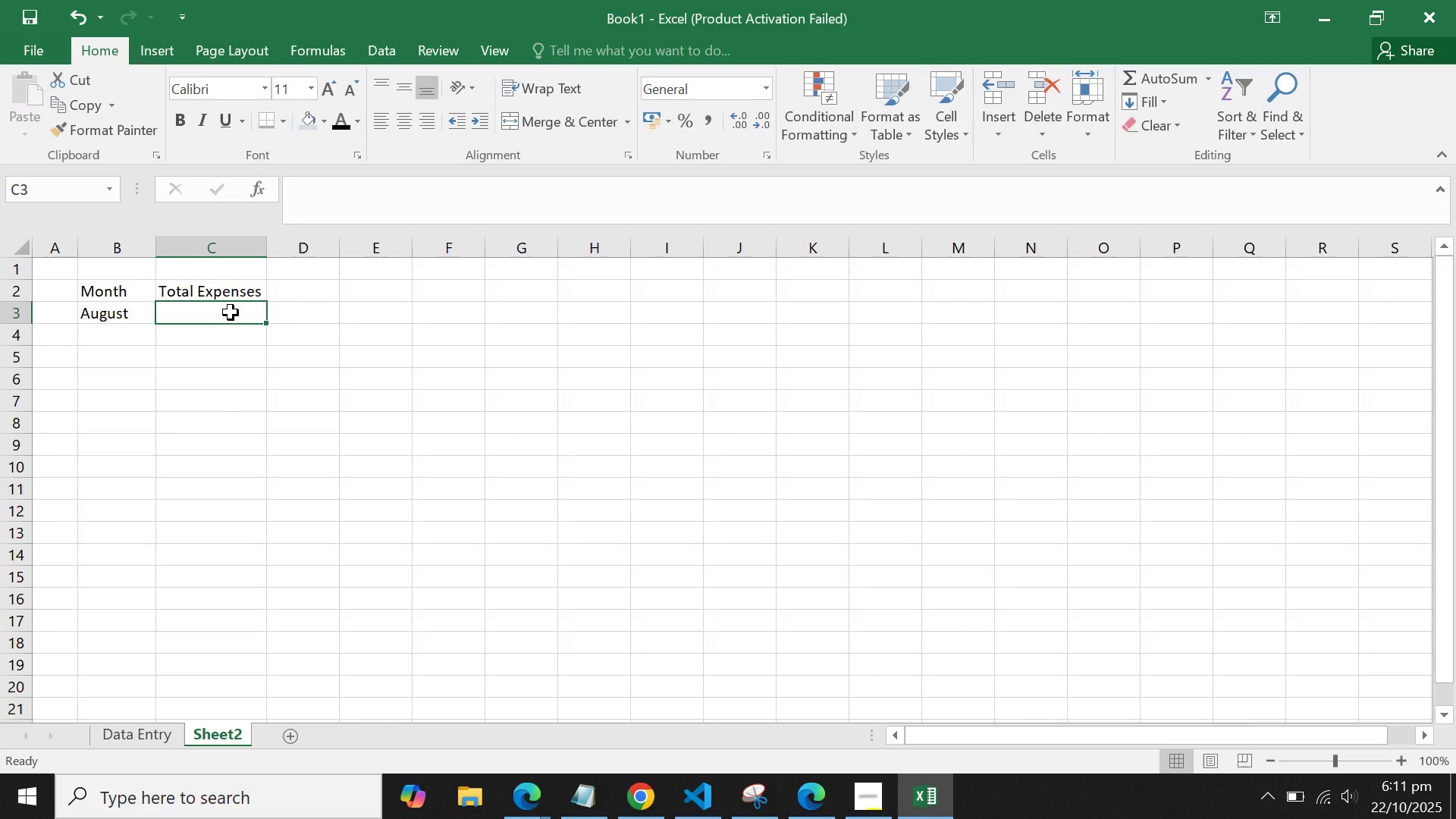 
triple_click([231, 312])
 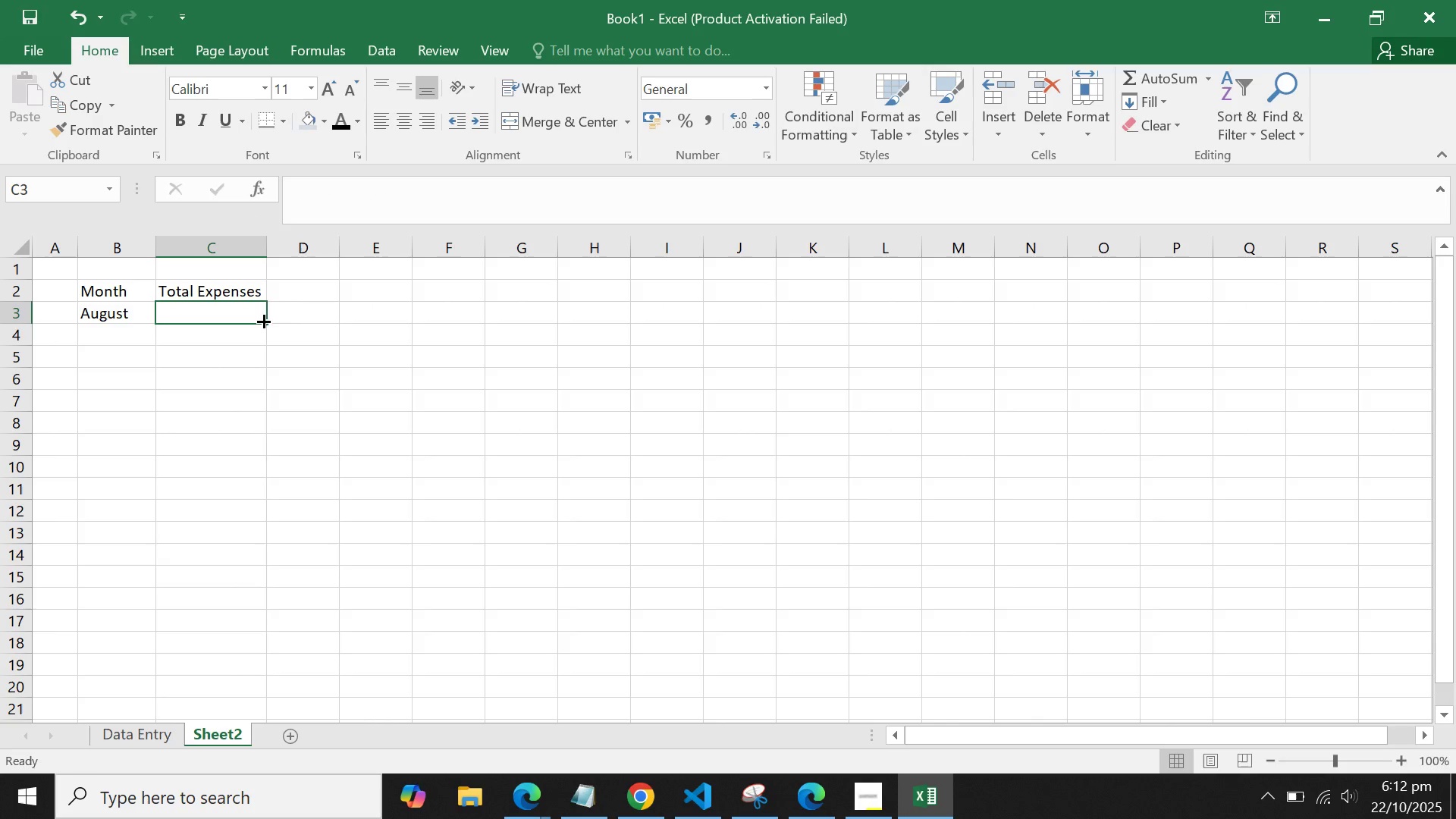 
type(=sumif()
 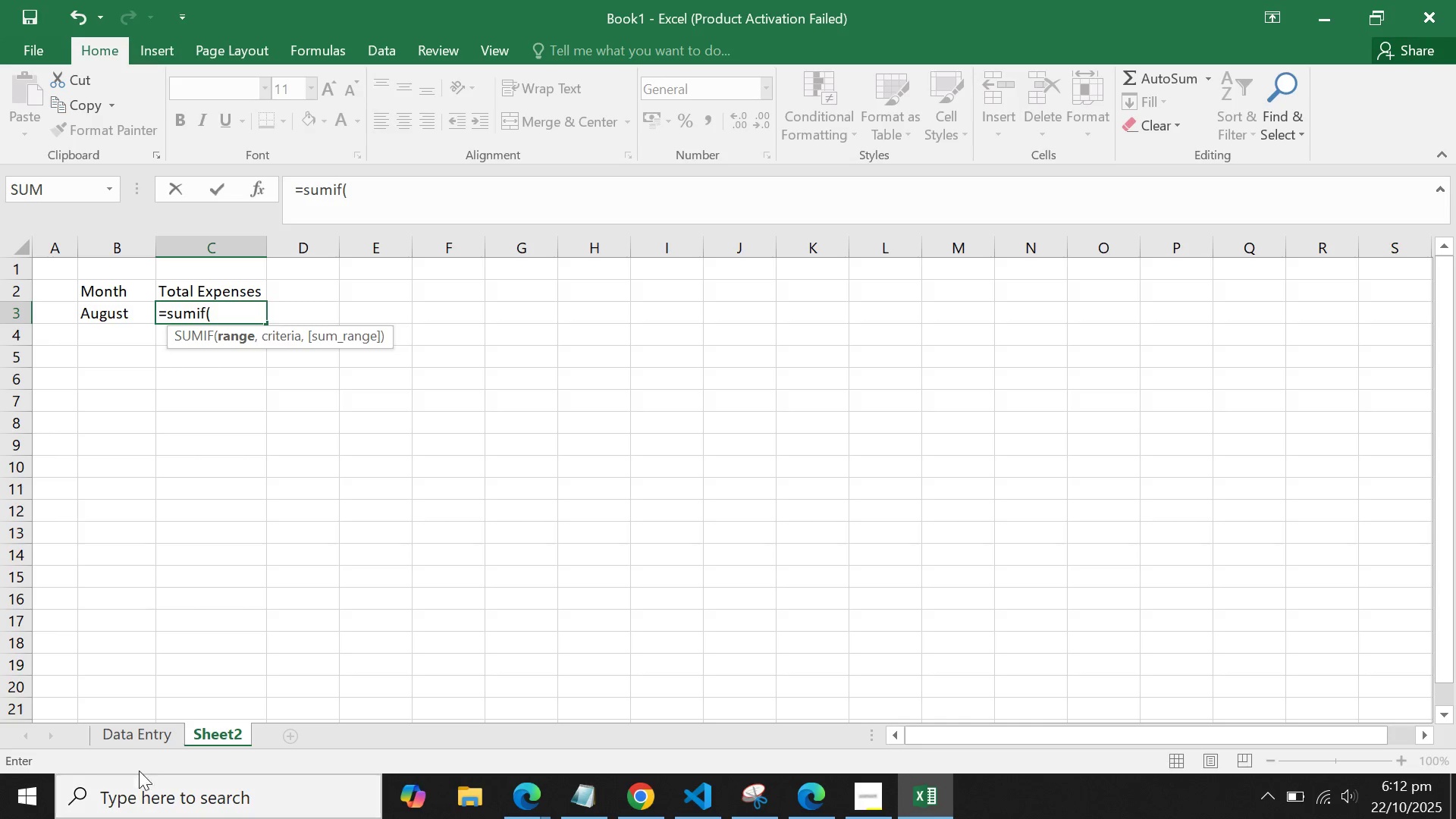 
left_click([155, 733])
 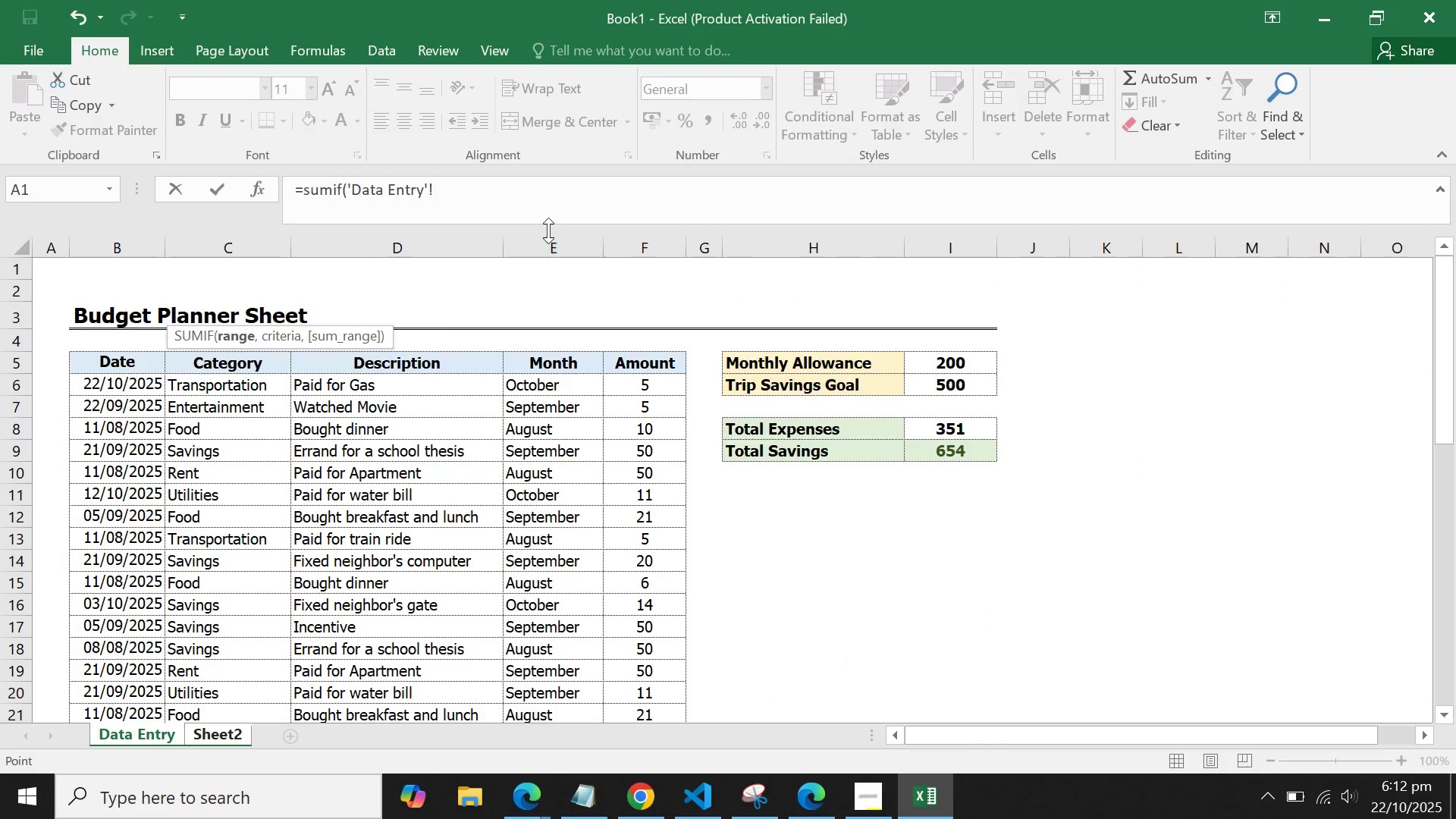 
left_click([548, 231])
 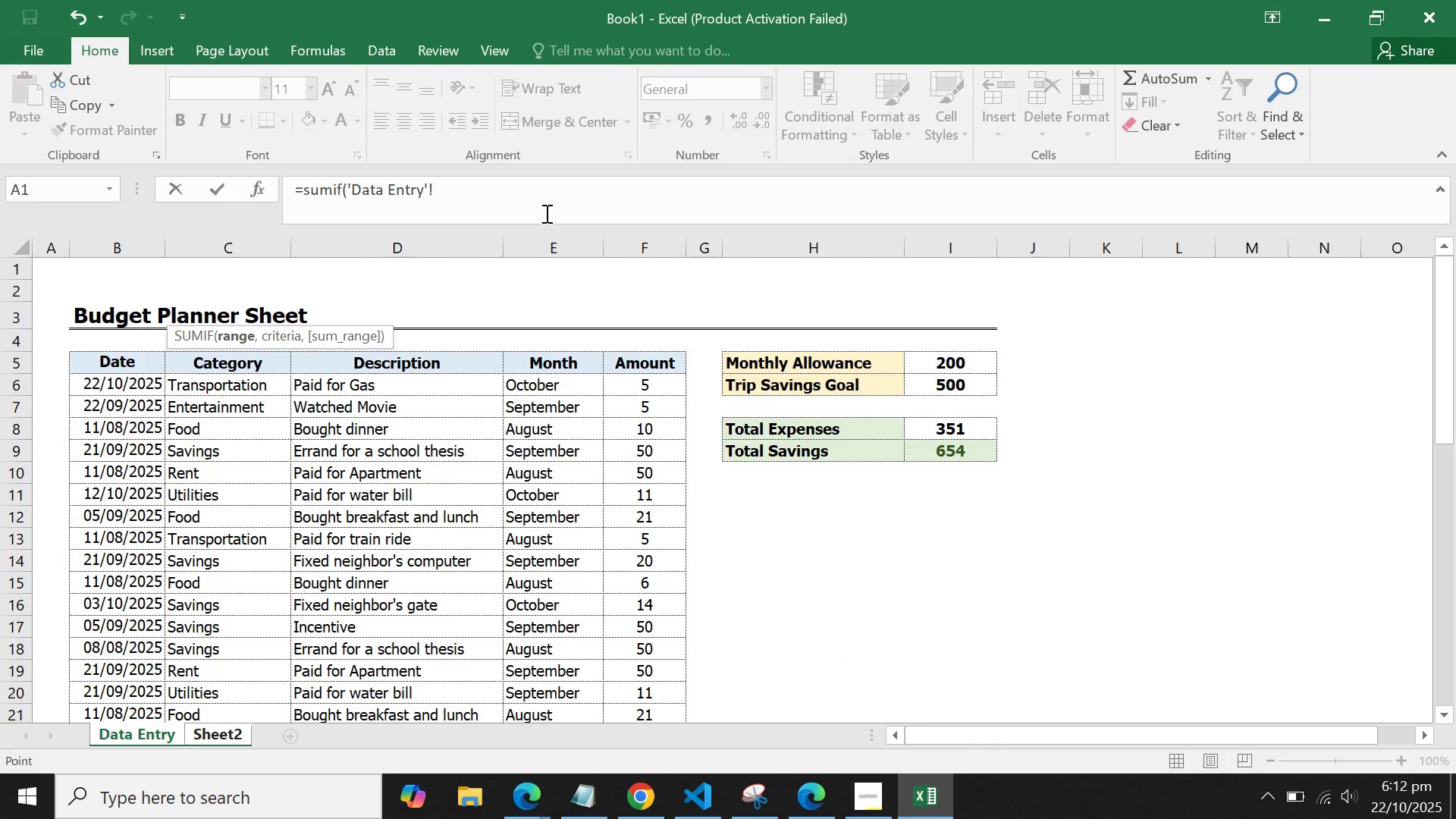 
left_click([545, 213])
 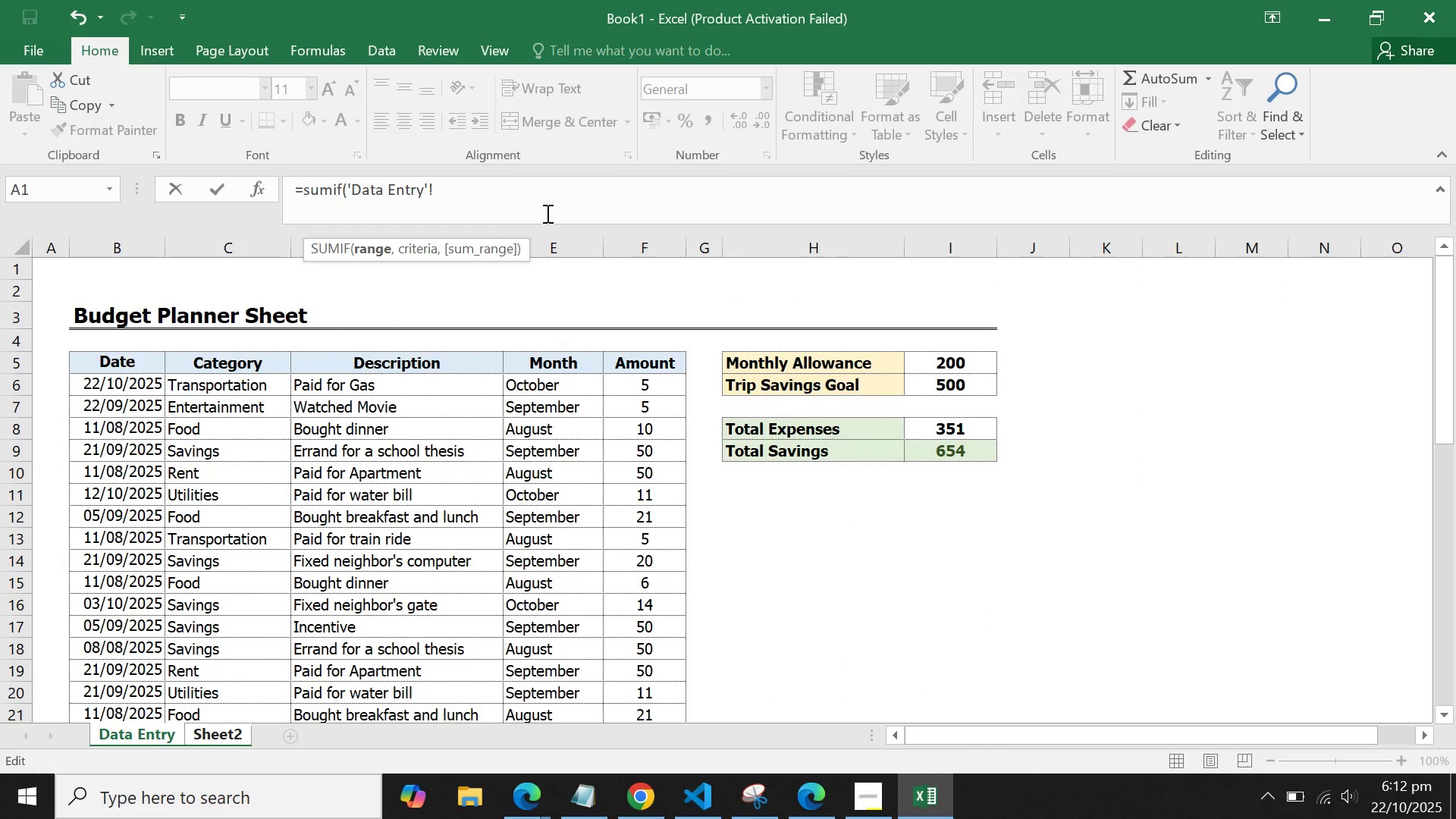 
type(EL)
key(Backspace)
type(:E,)
 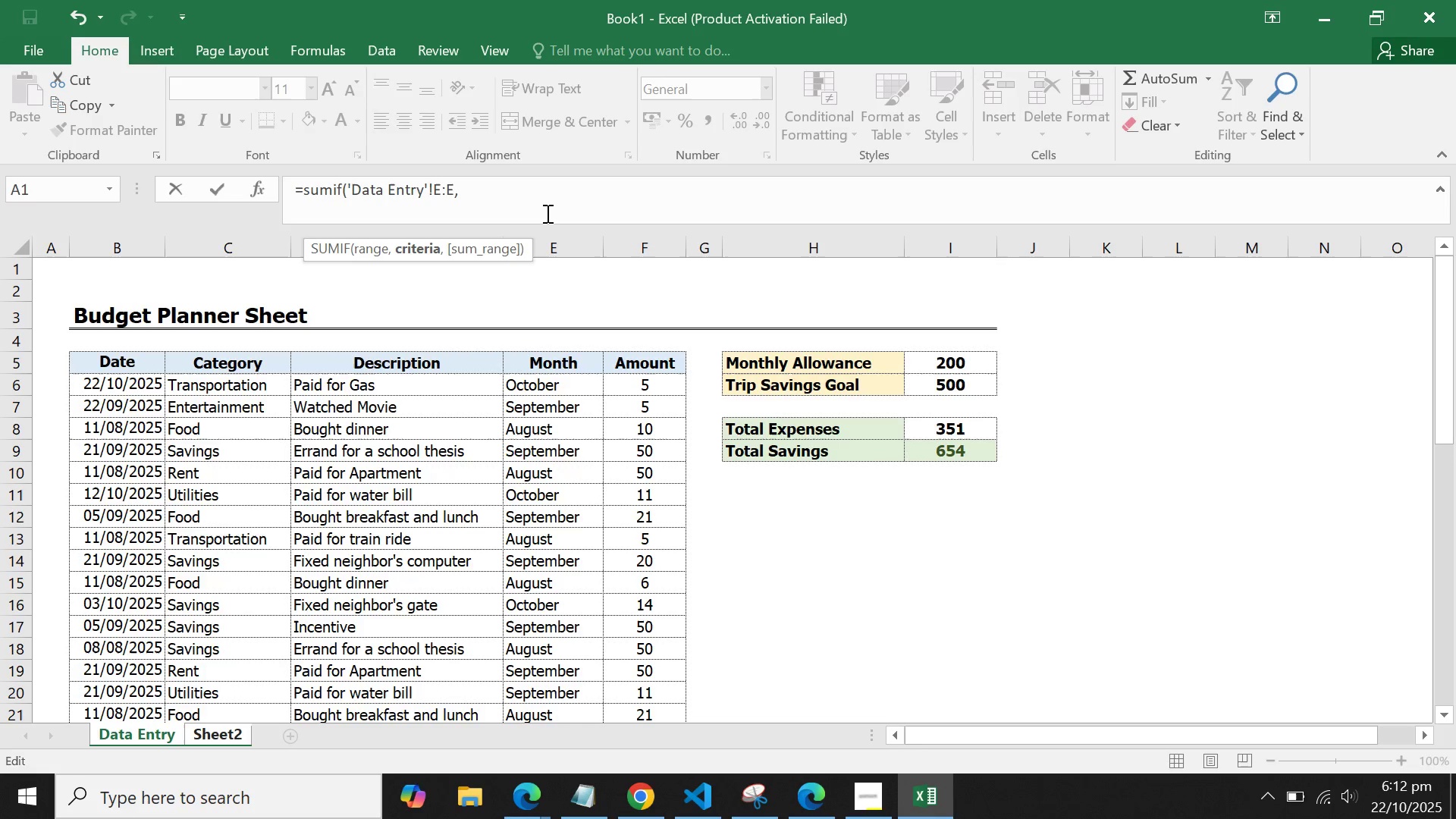 
wait(5.8)
 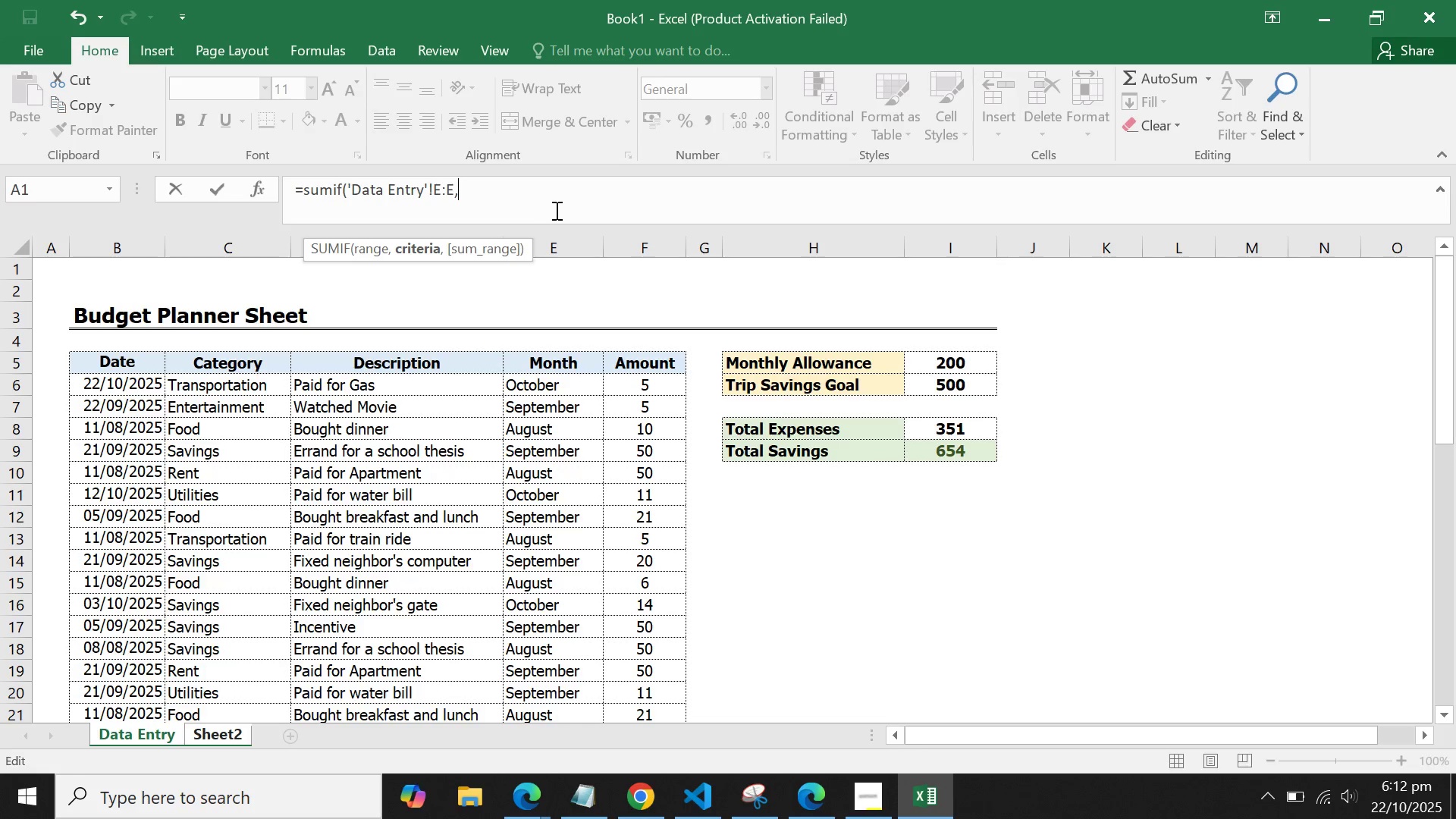 
left_click([216, 734])
 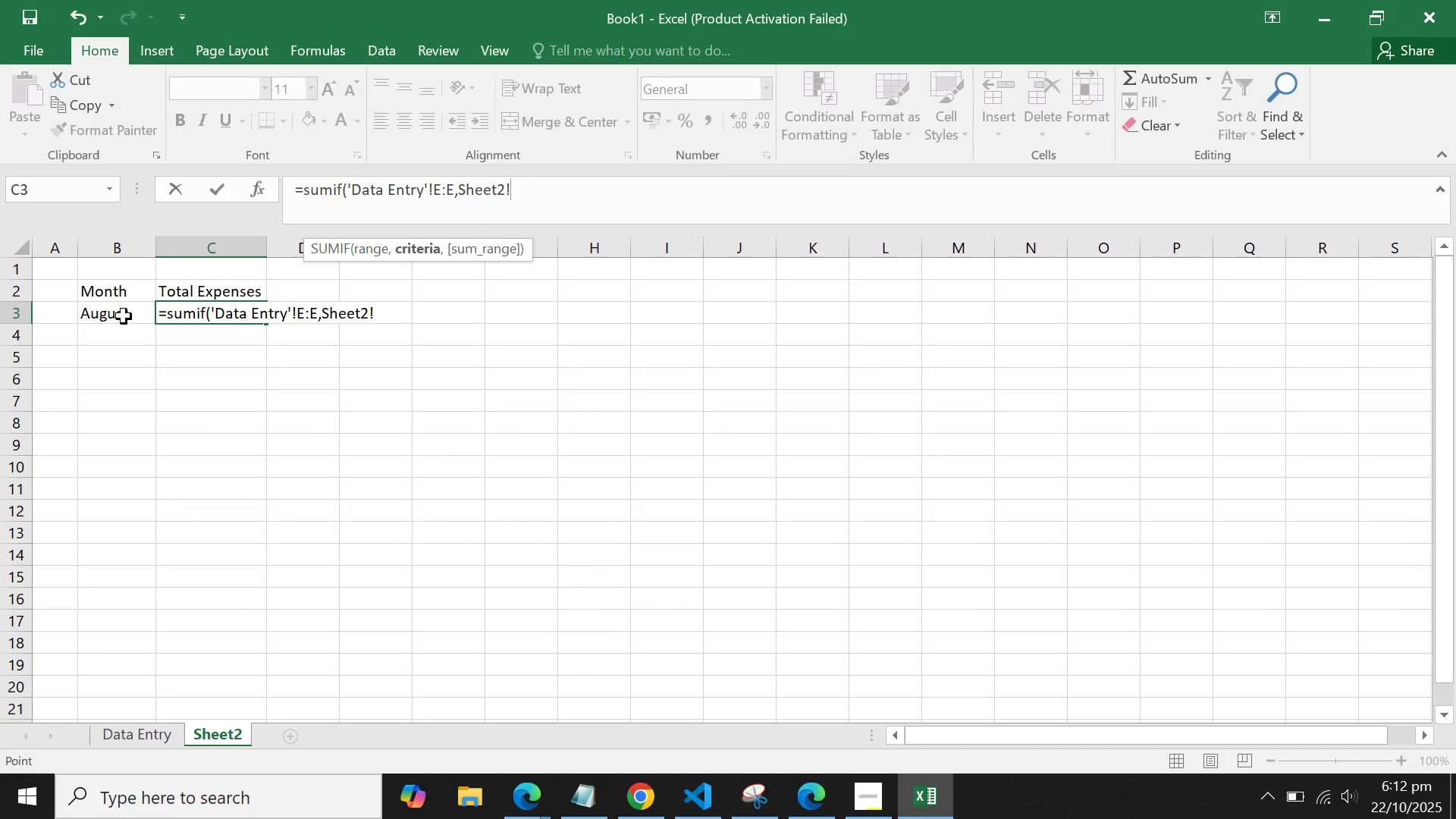 
left_click([124, 316])
 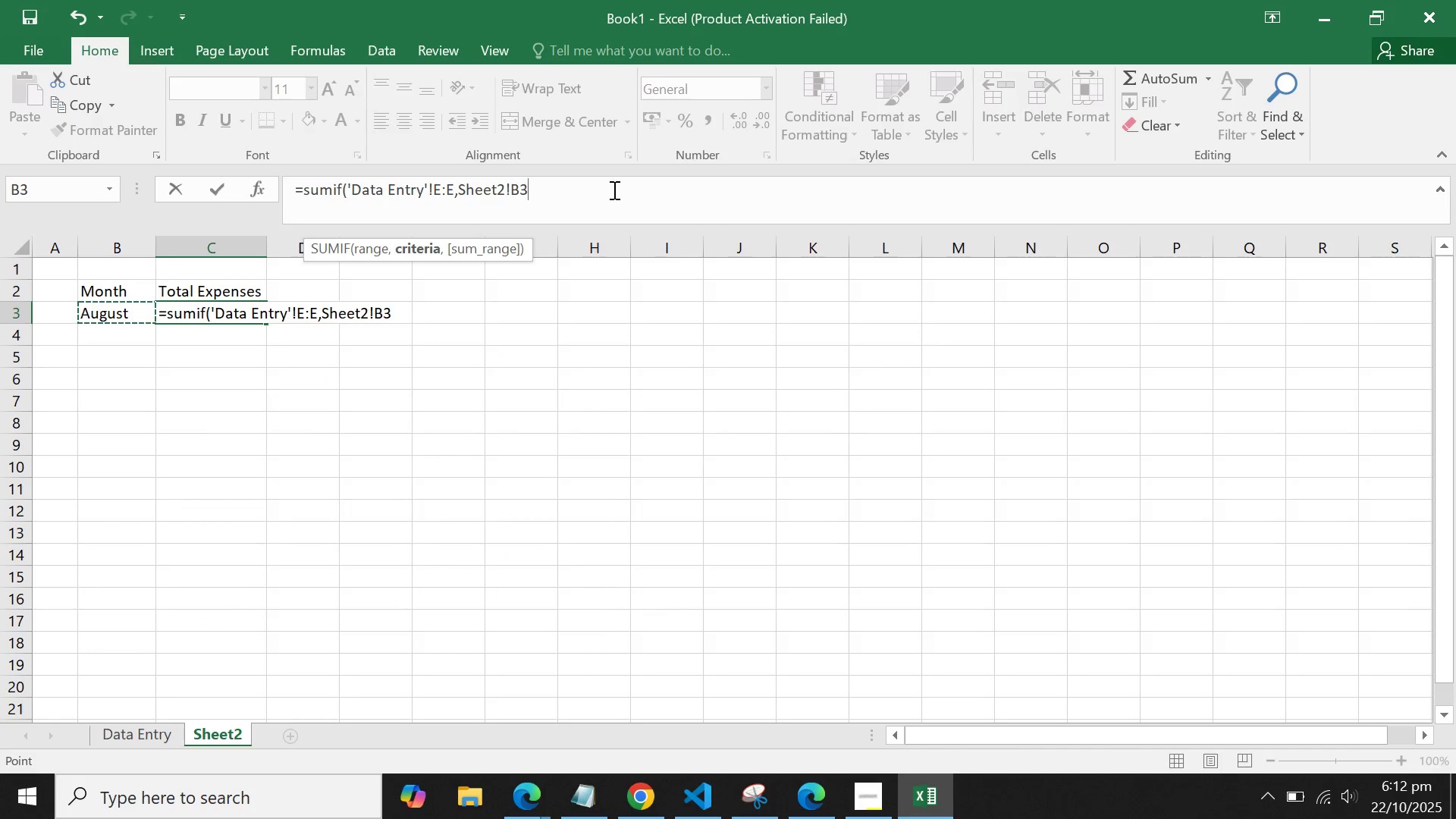 
left_click([613, 190])
 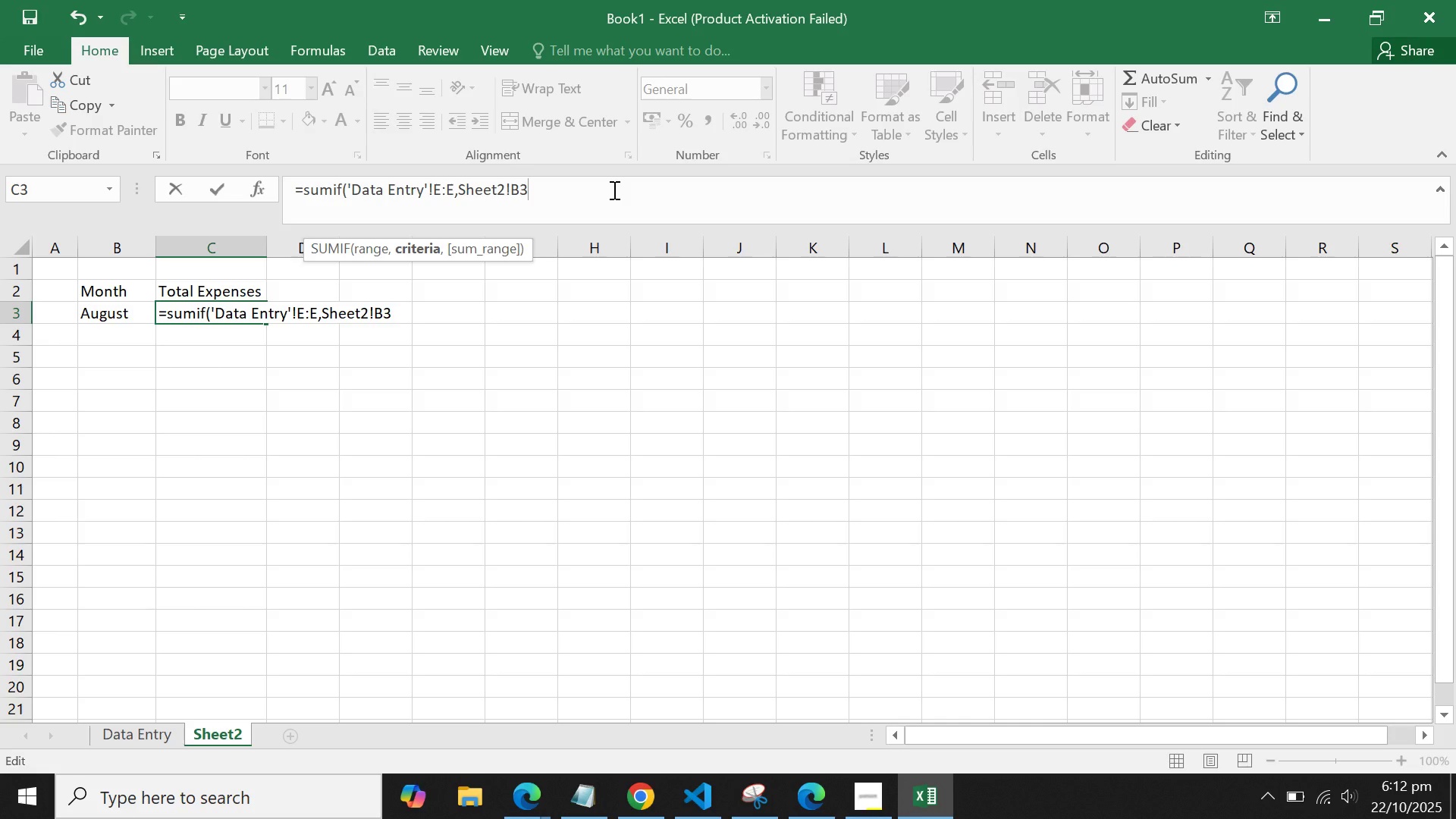 
key(M)
 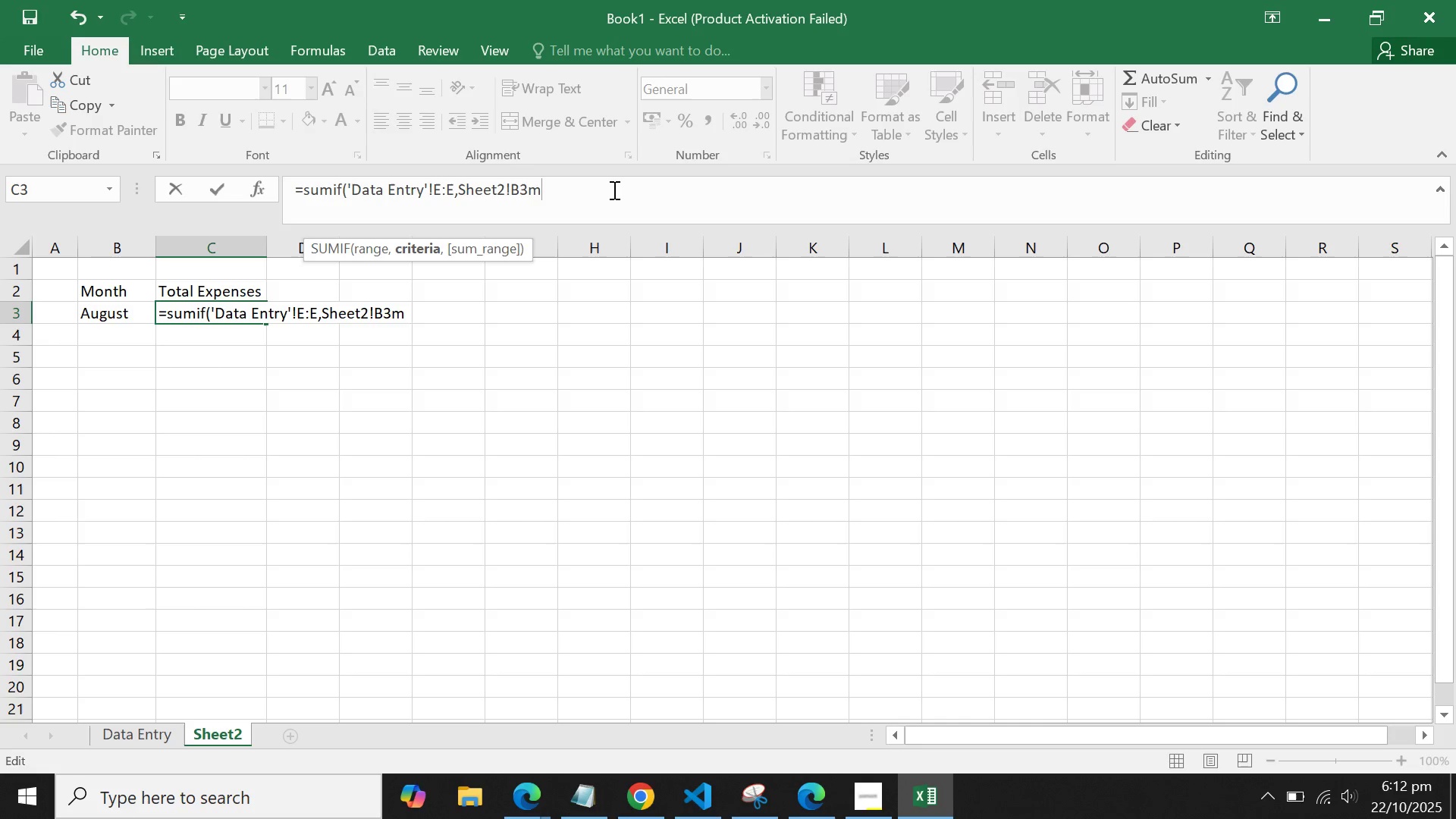 
key(Backspace)
 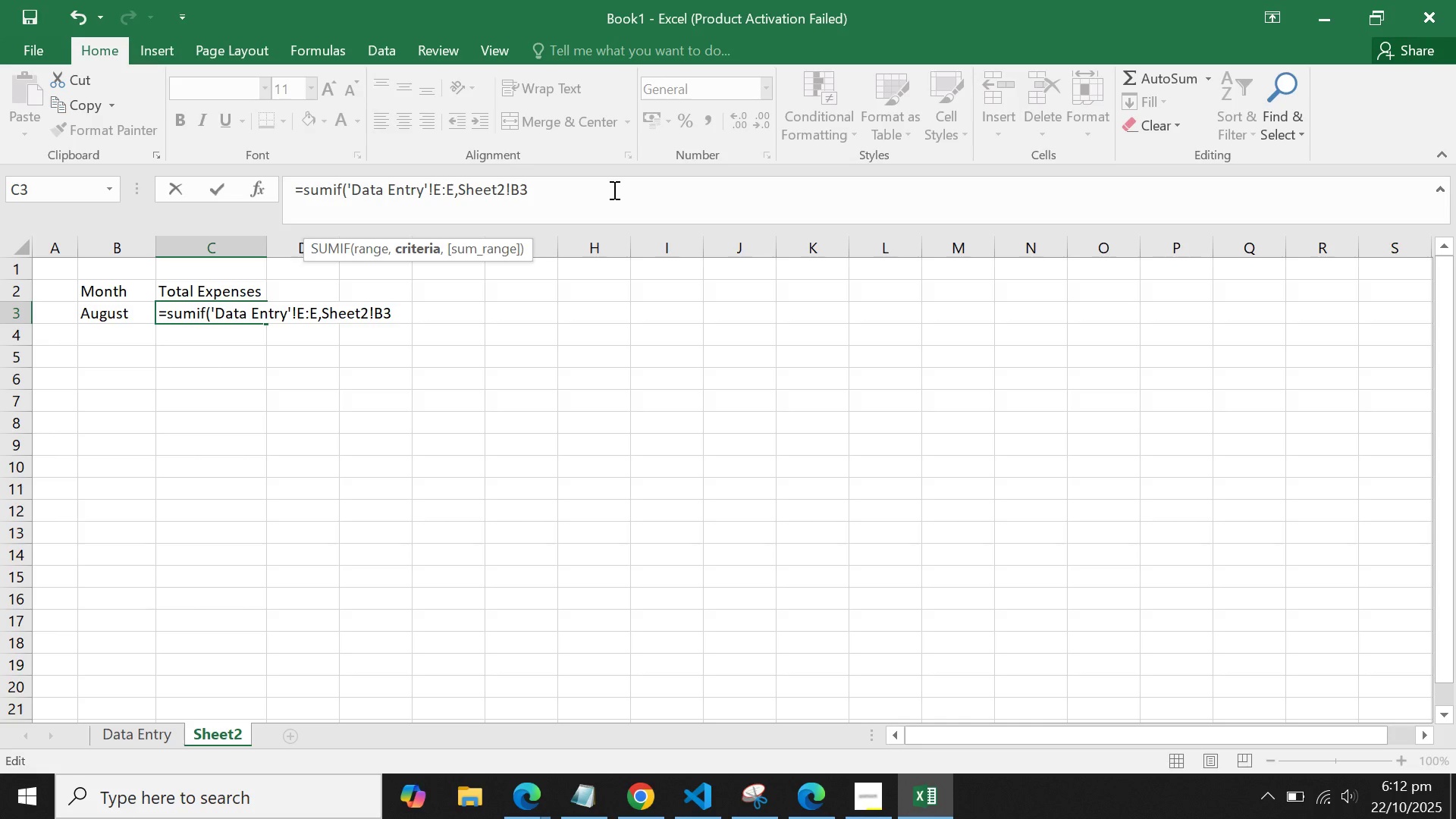 
key(Comma)
 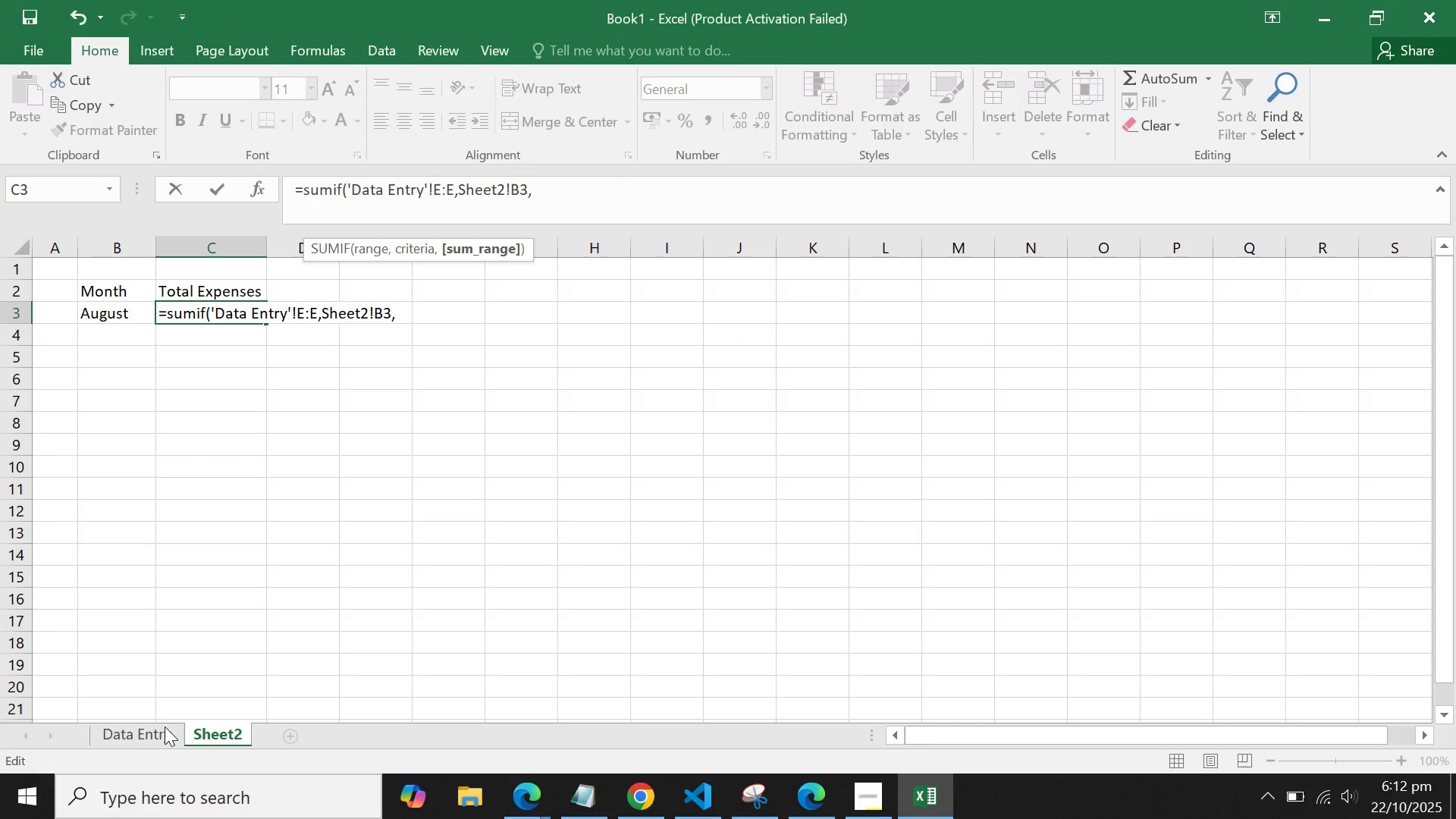 
left_click([151, 742])
 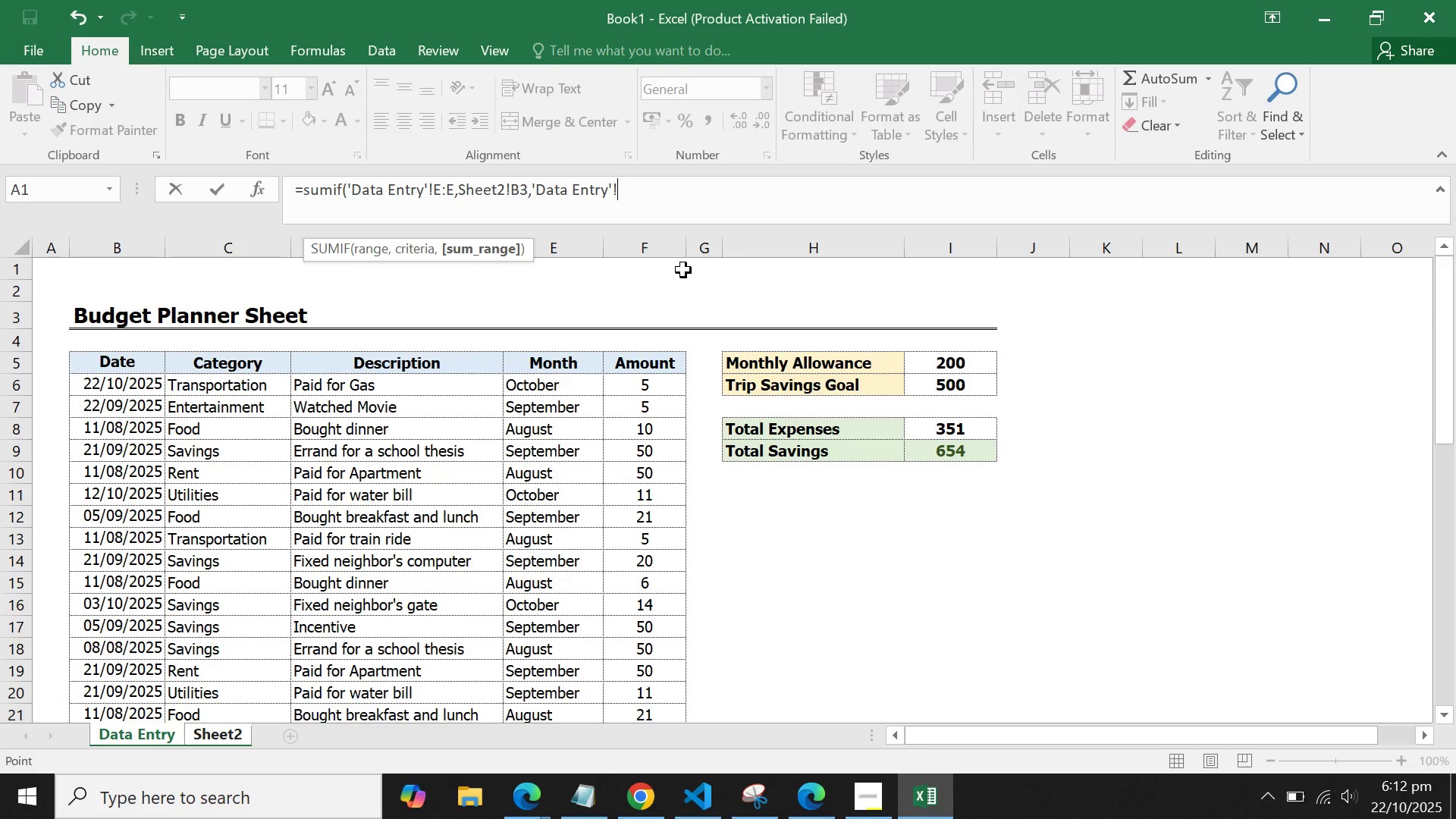 
type(mF)
key(Backspace)
key(Backspace)
type(,FL)
key(Backspace)
type(:F))
 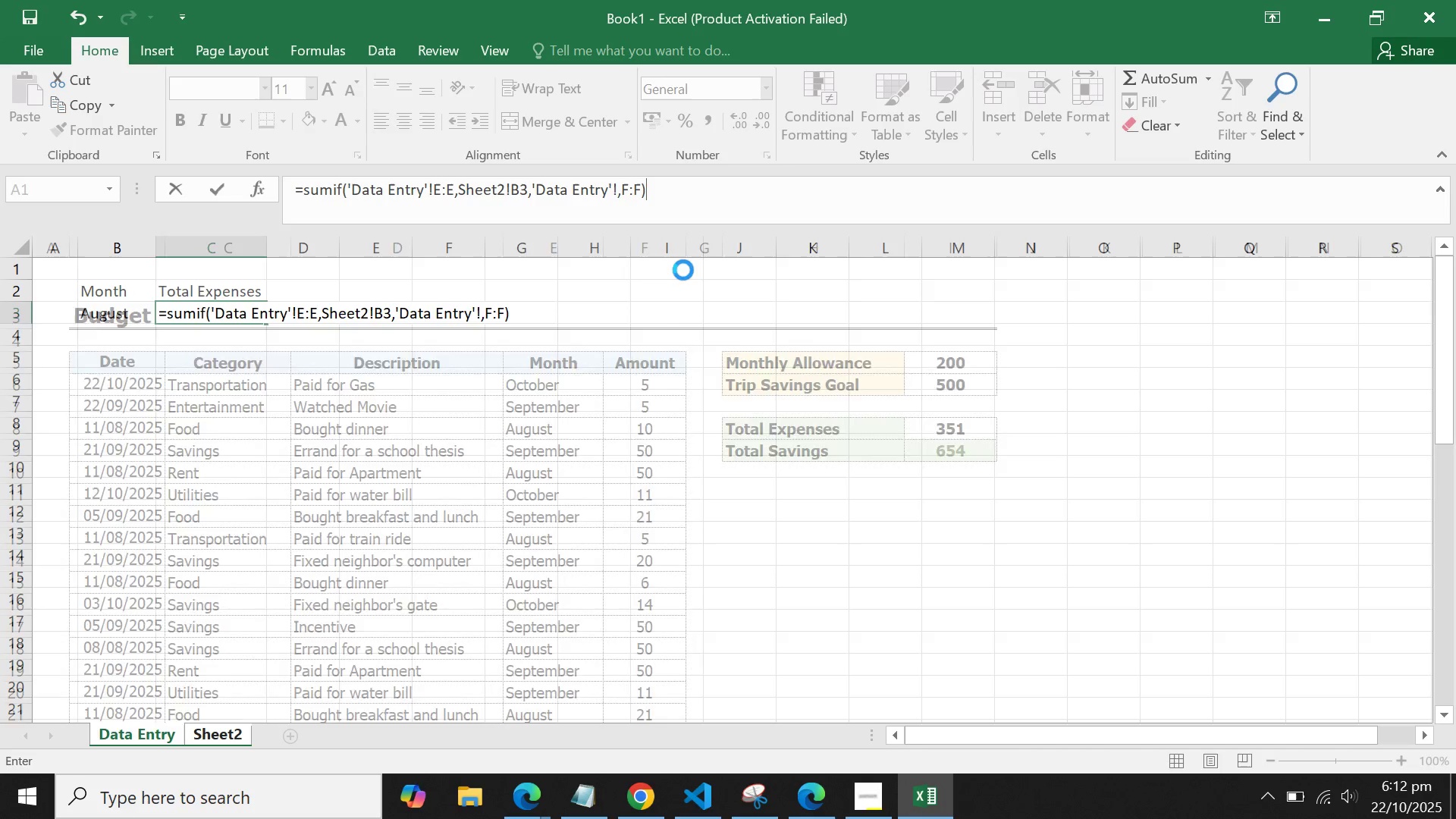 
 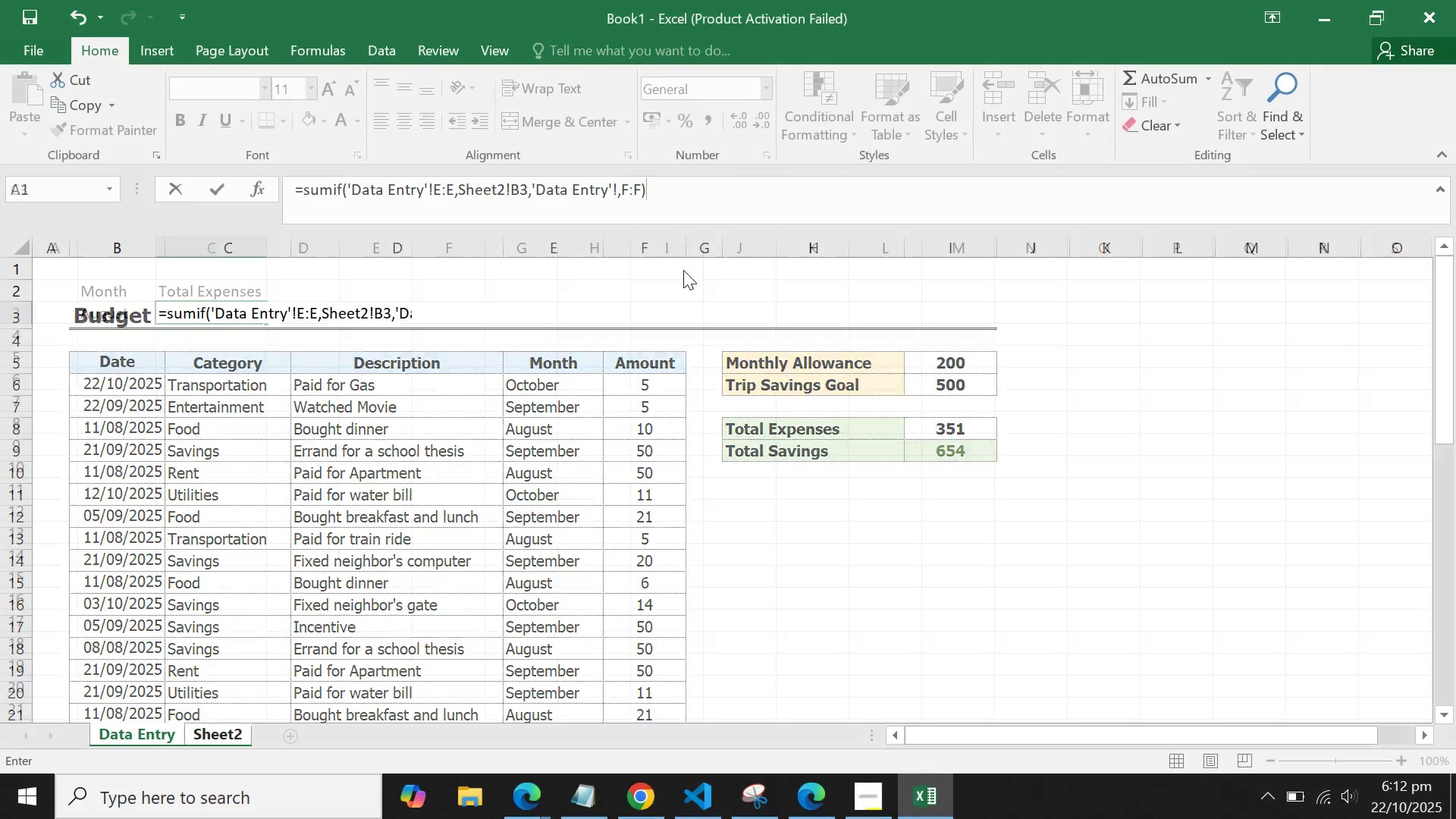 
key(Enter)
 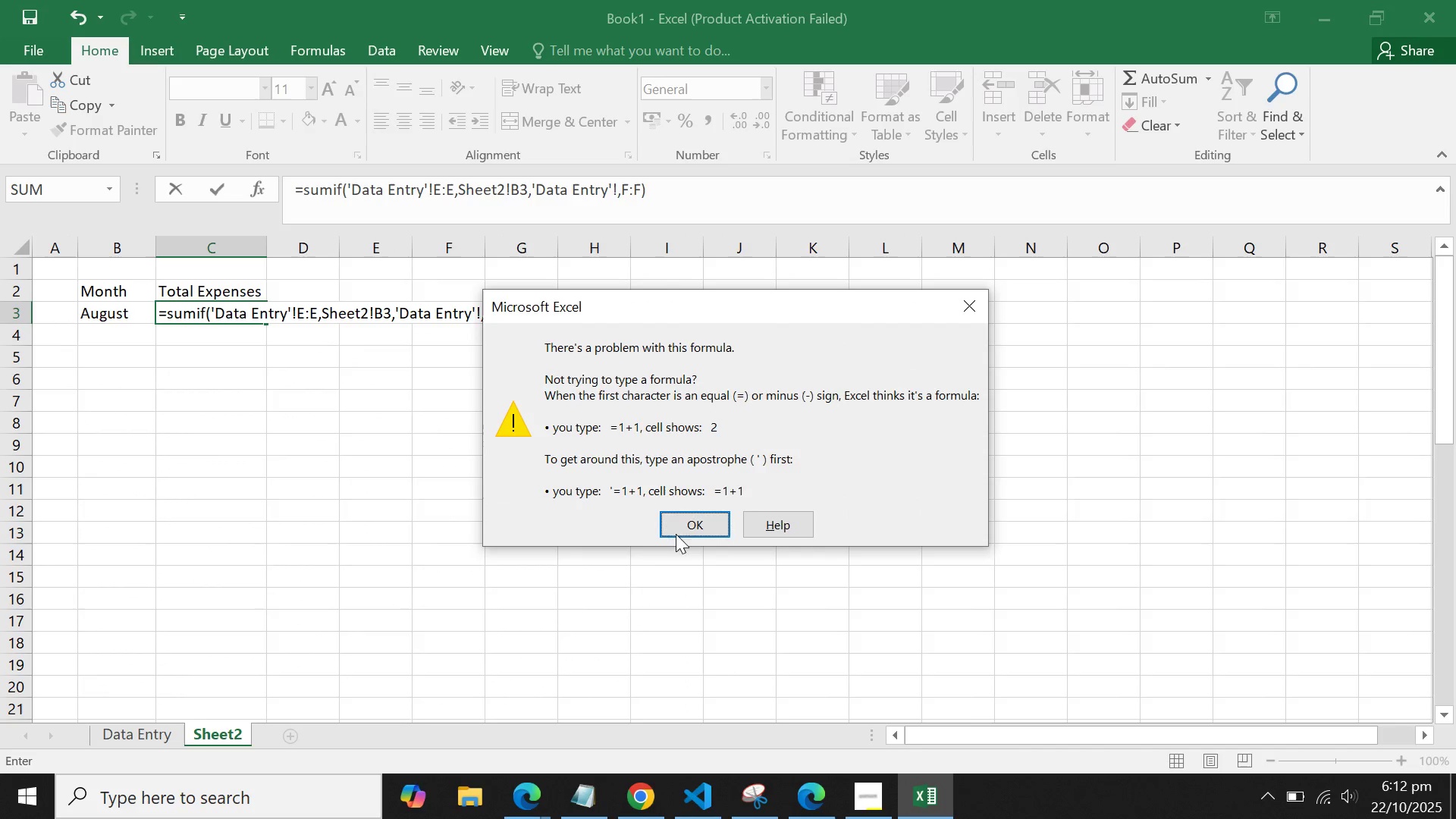 
left_click([682, 520])
 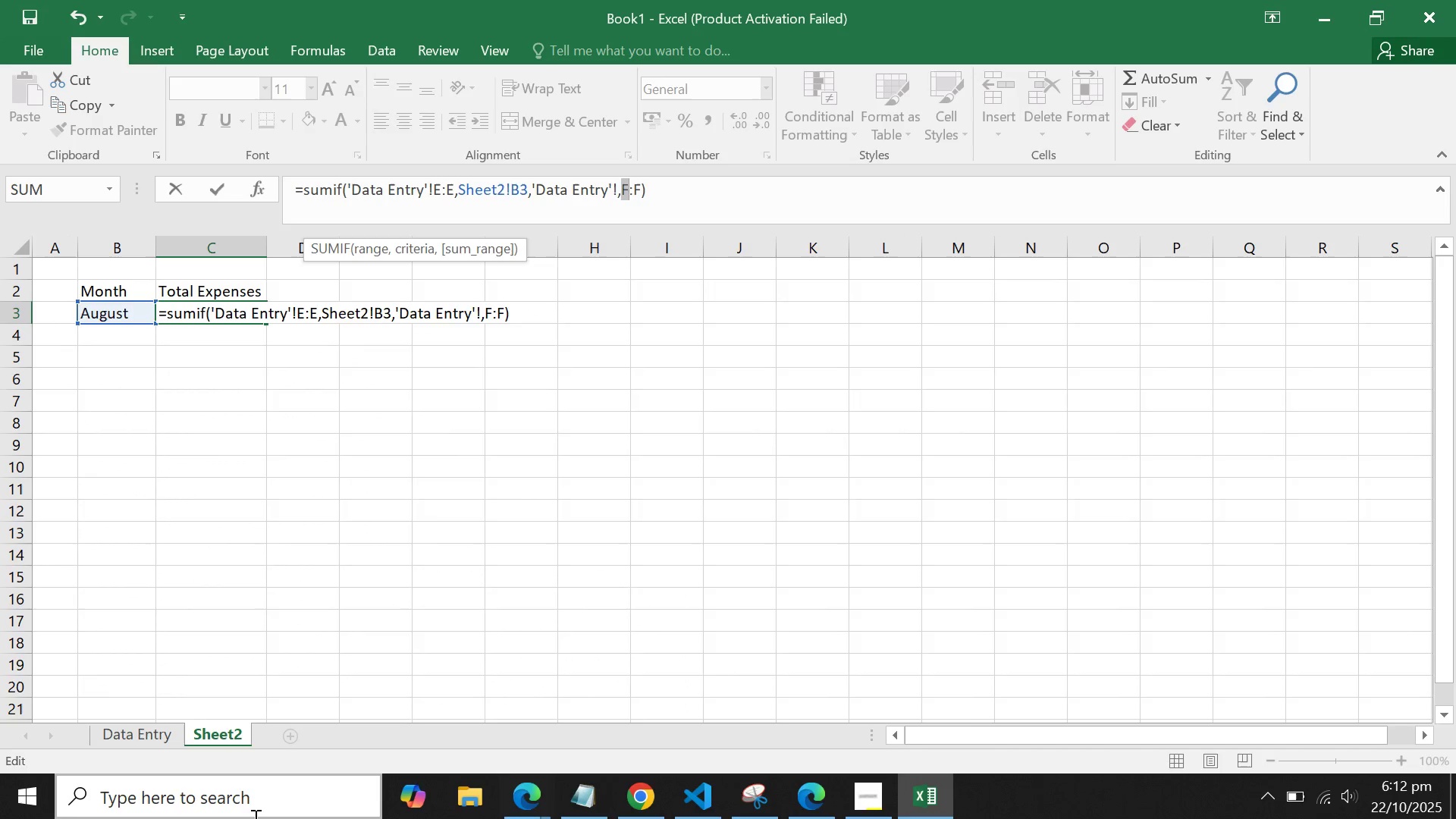 
wait(6.29)
 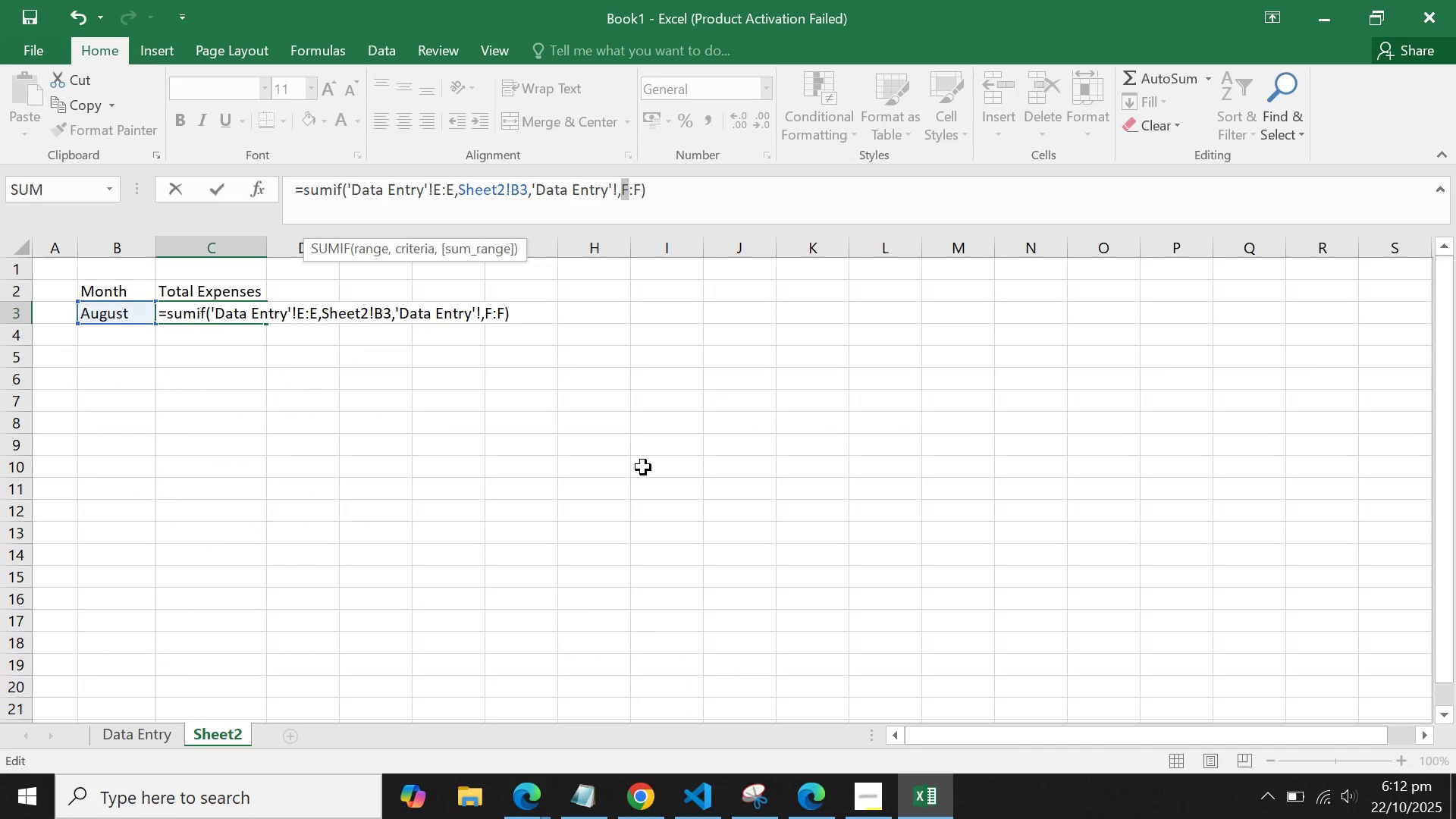 
left_click([682, 199])
 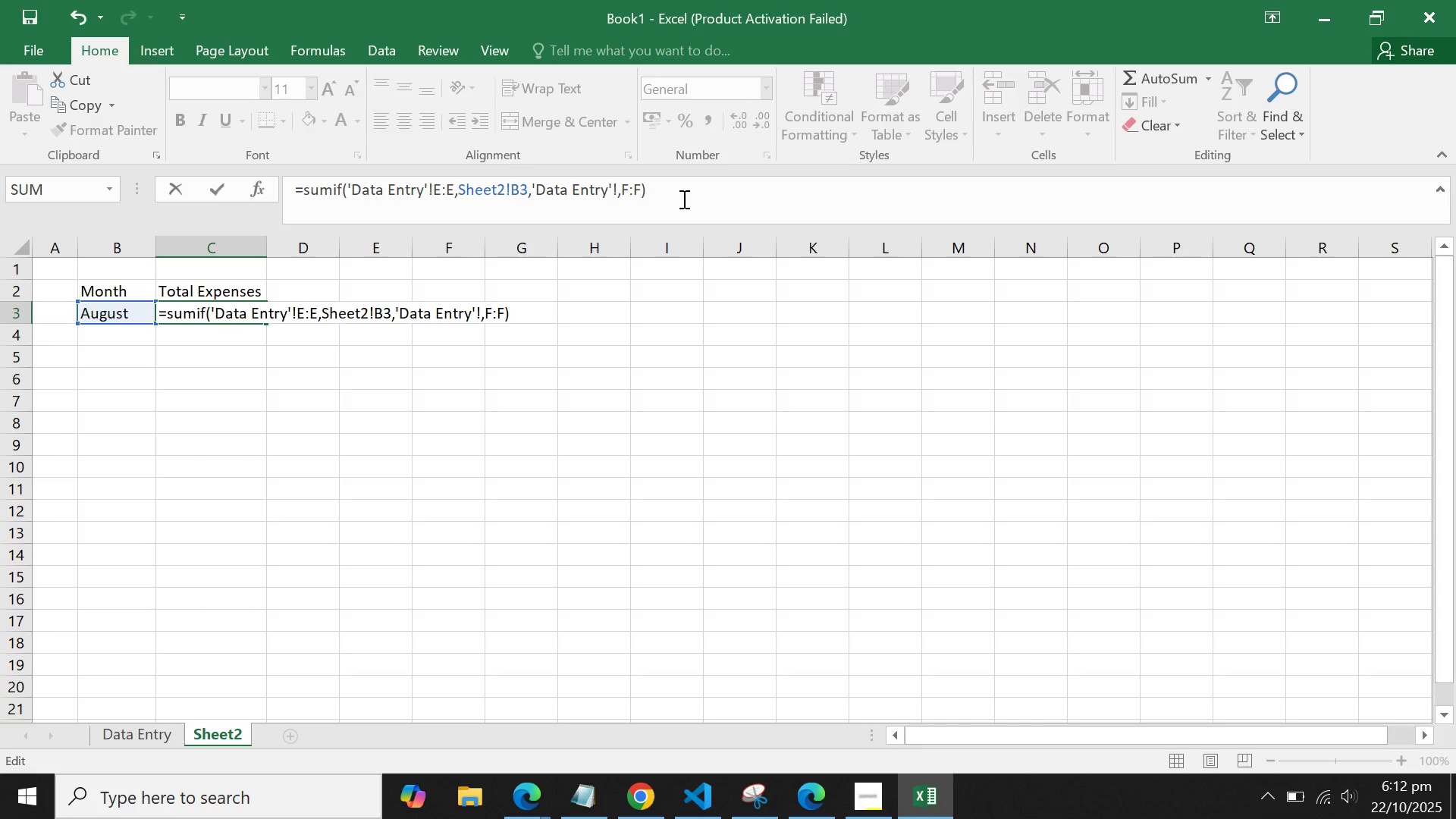 
left_click([682, 199])
 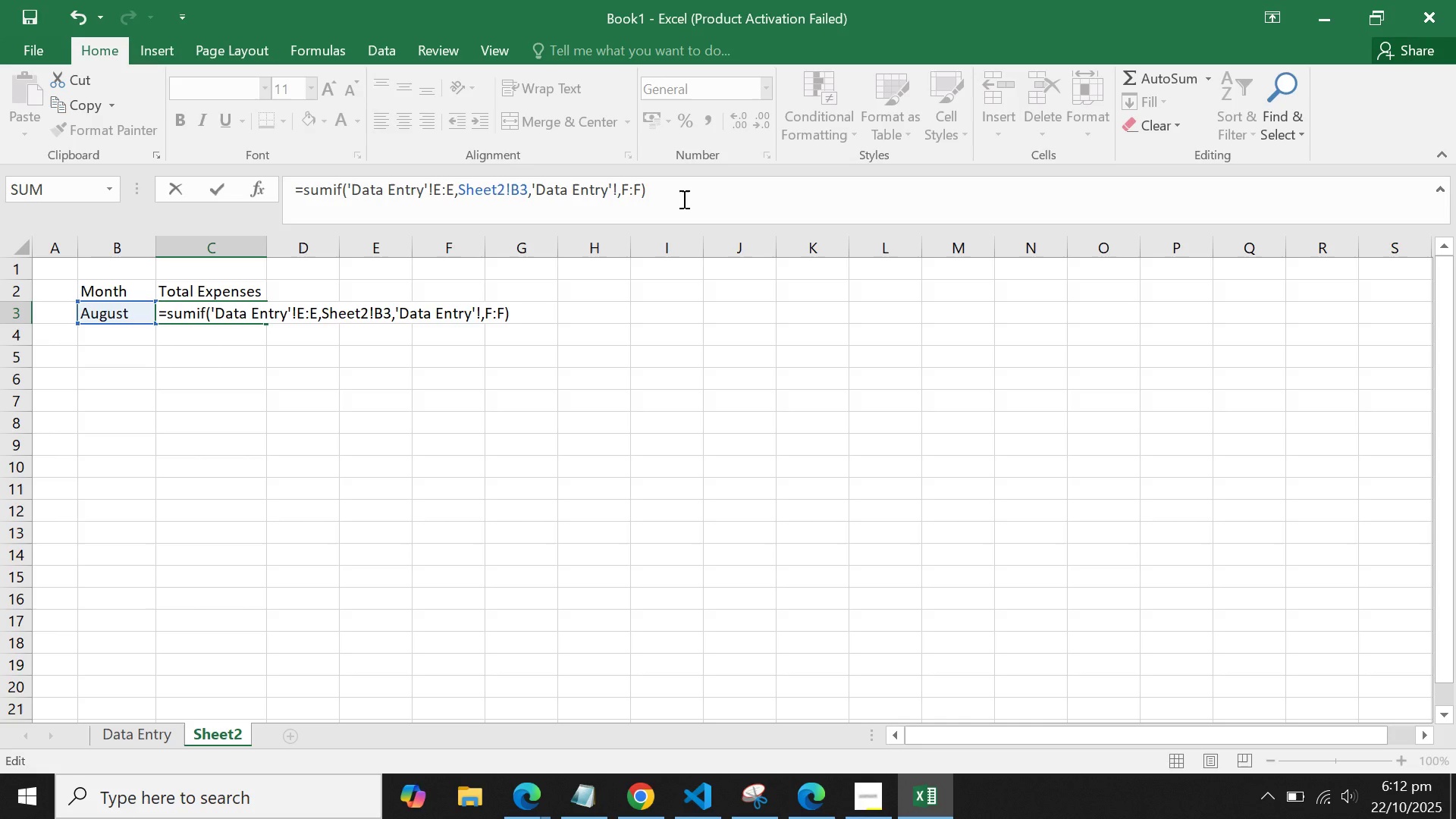 
wait(10.07)
 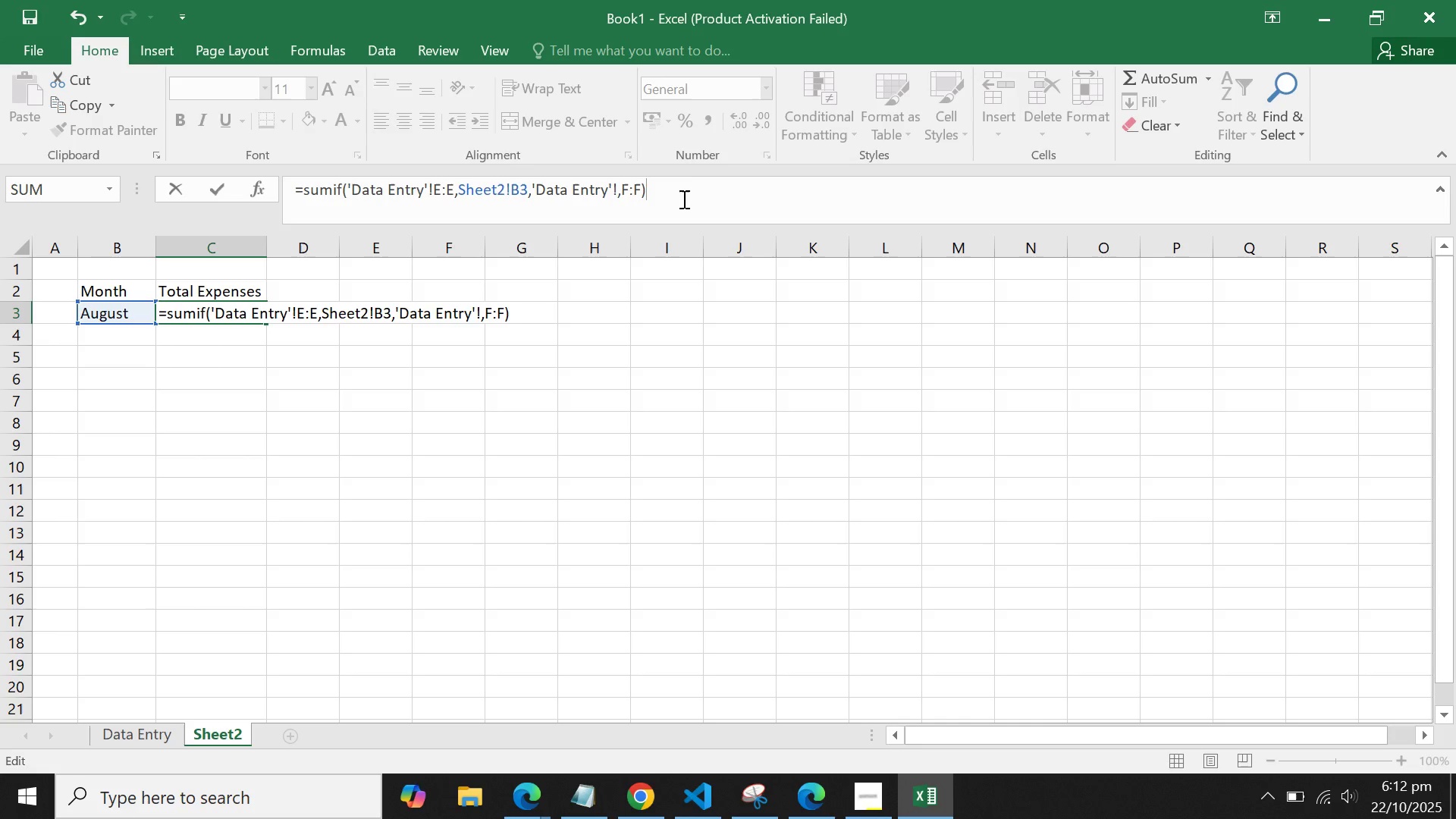 
key(Control+X)
 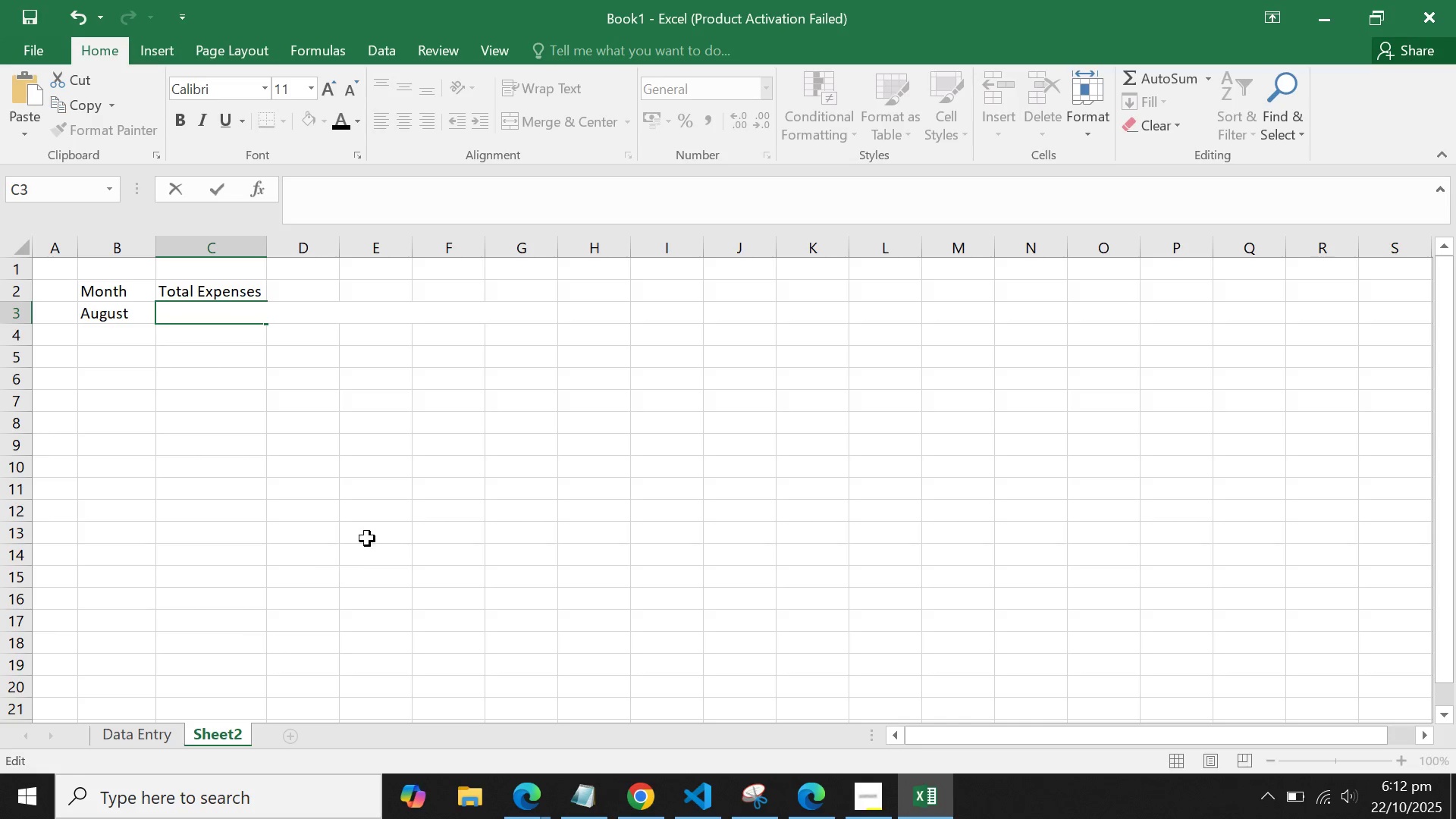 
left_click([367, 538])
 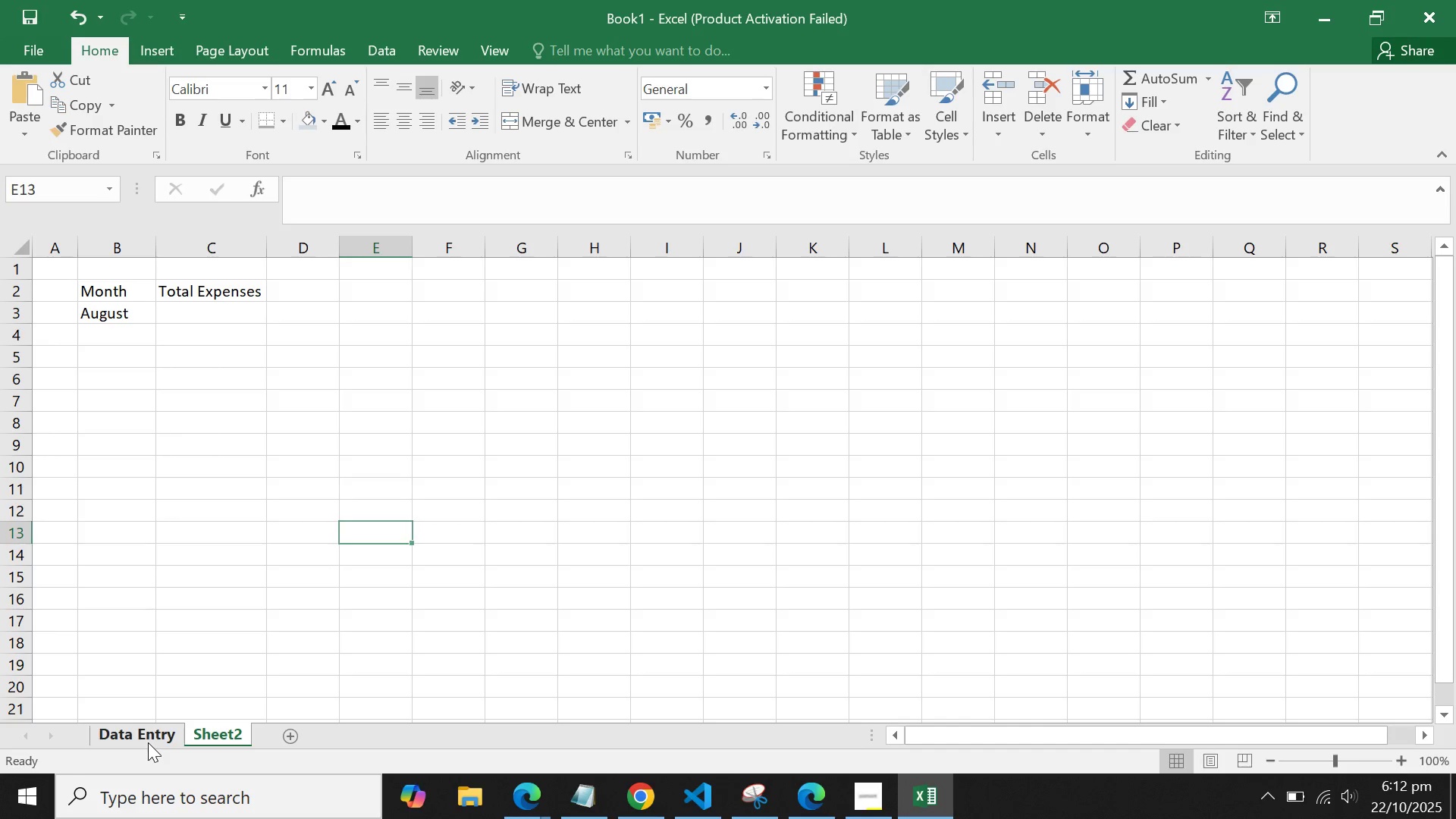 
left_click([148, 742])
 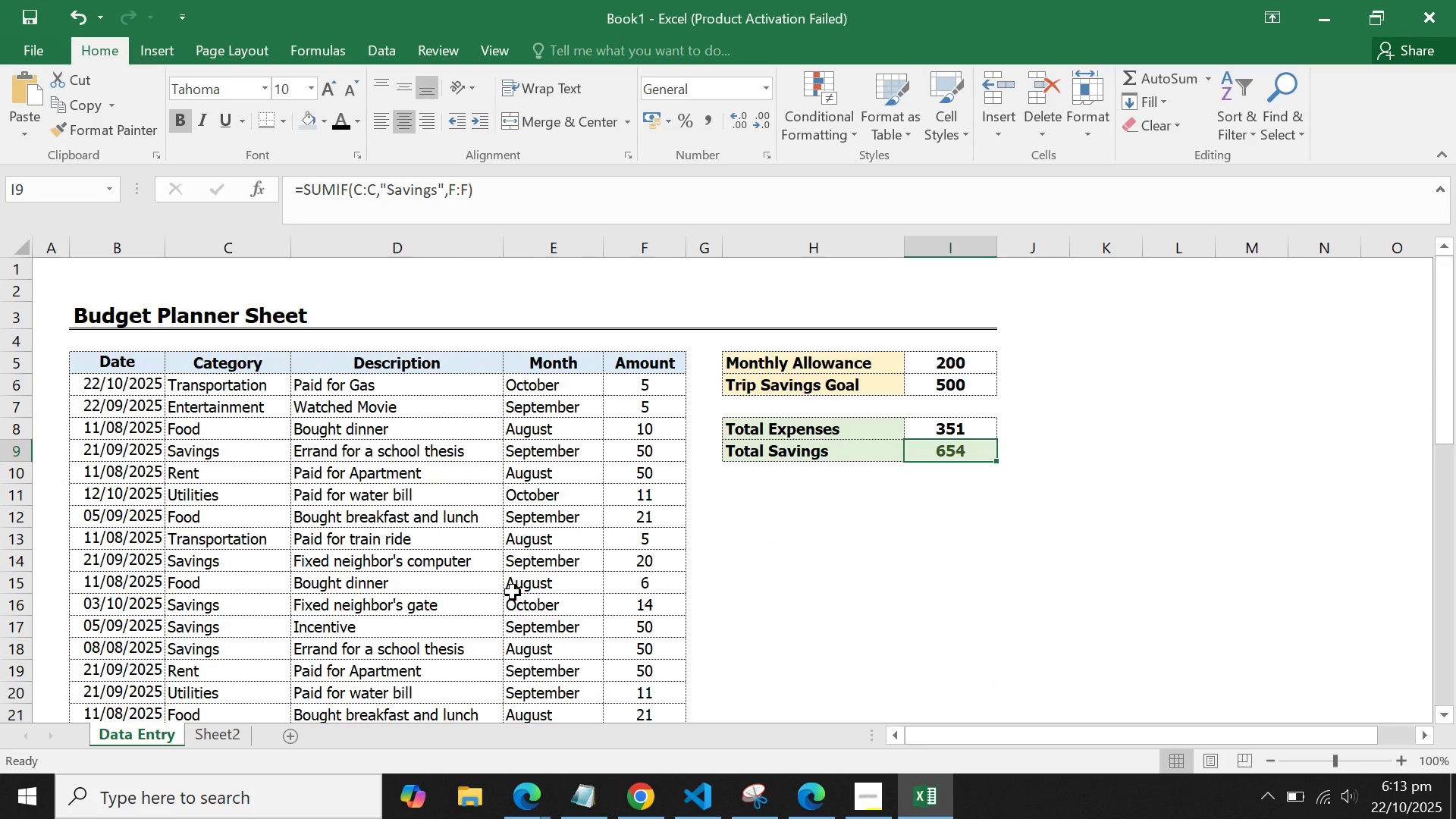 
wait(5.48)
 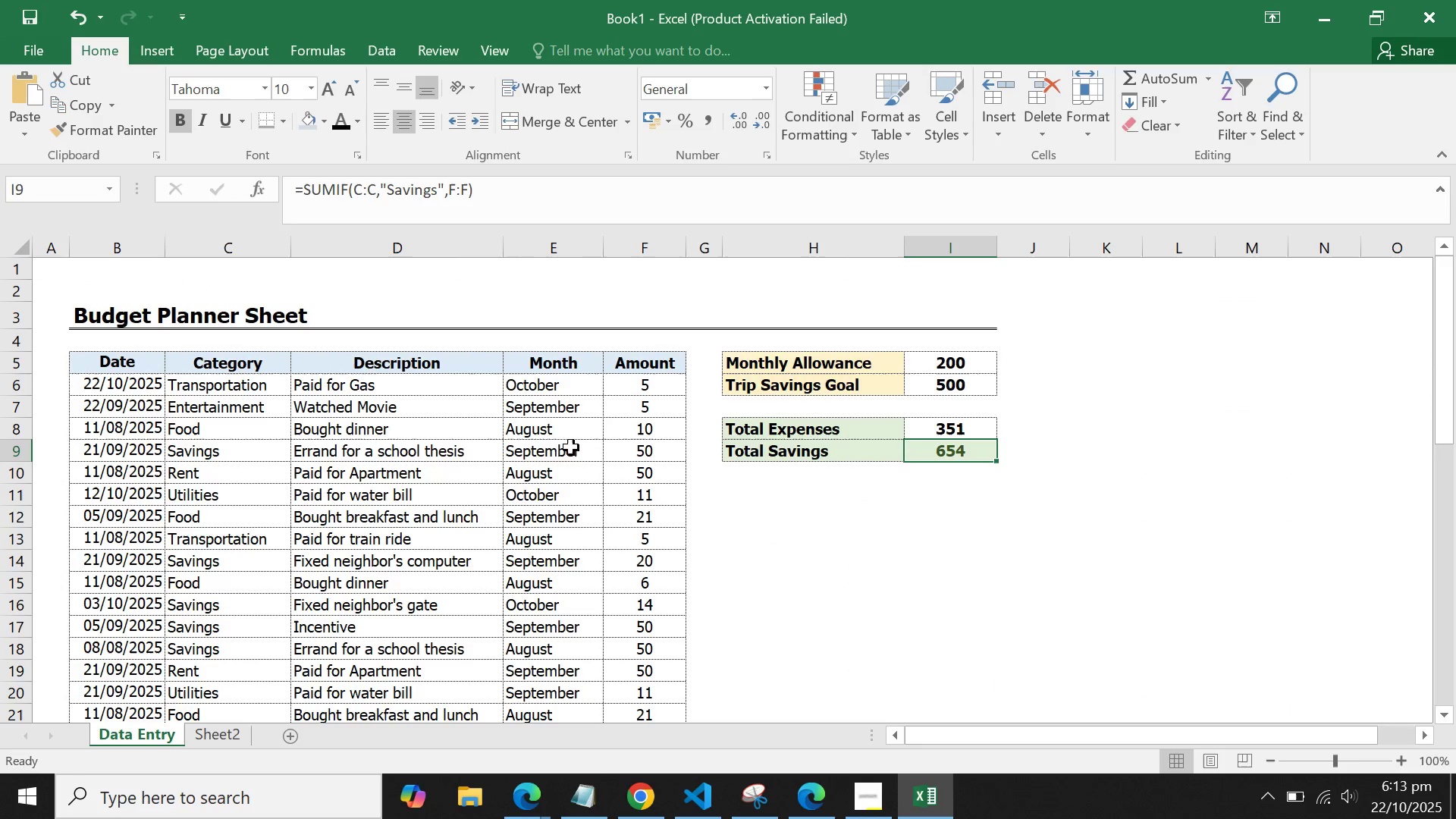 
left_click([187, 739])
 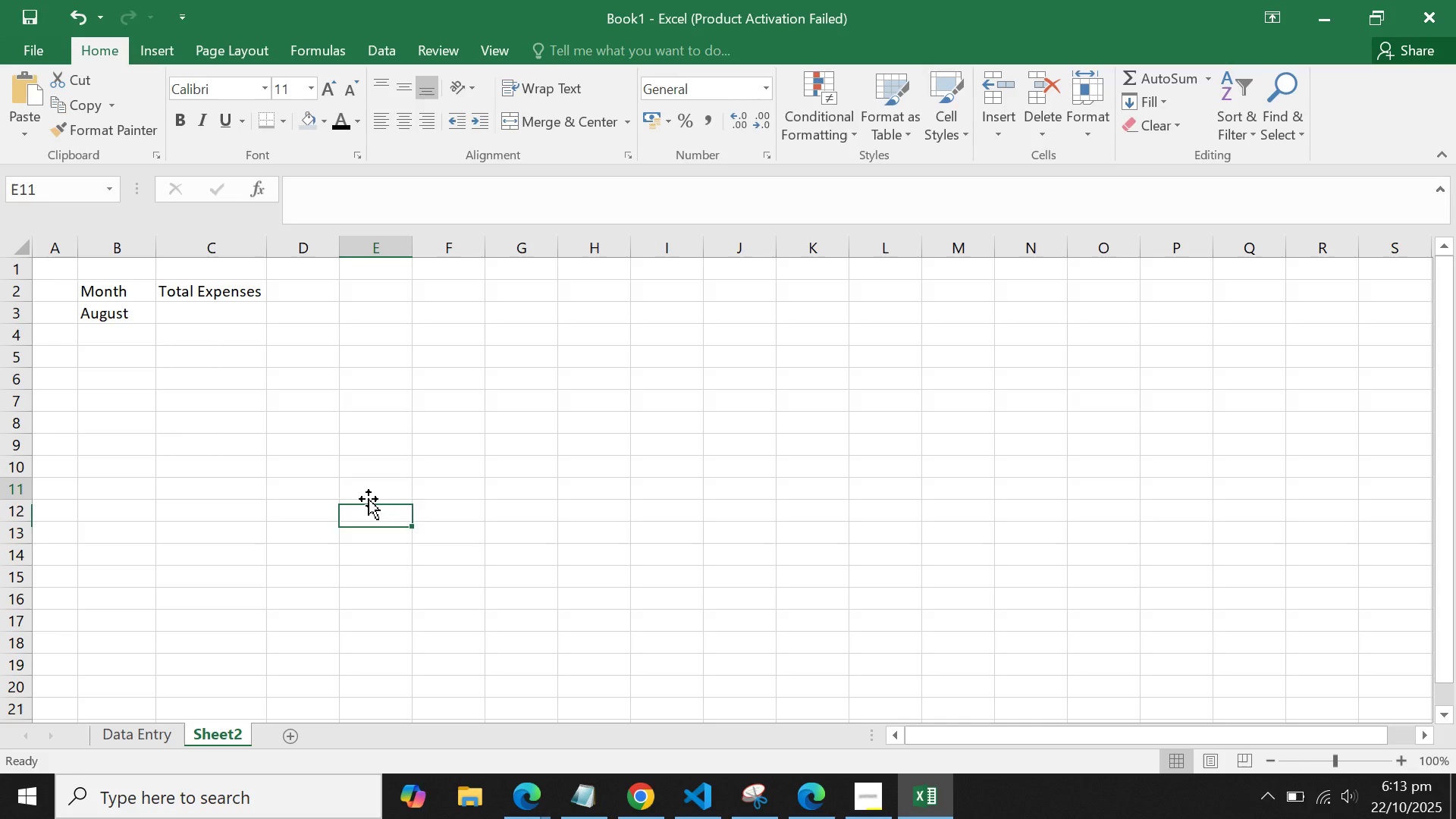 
left_click([369, 499])
 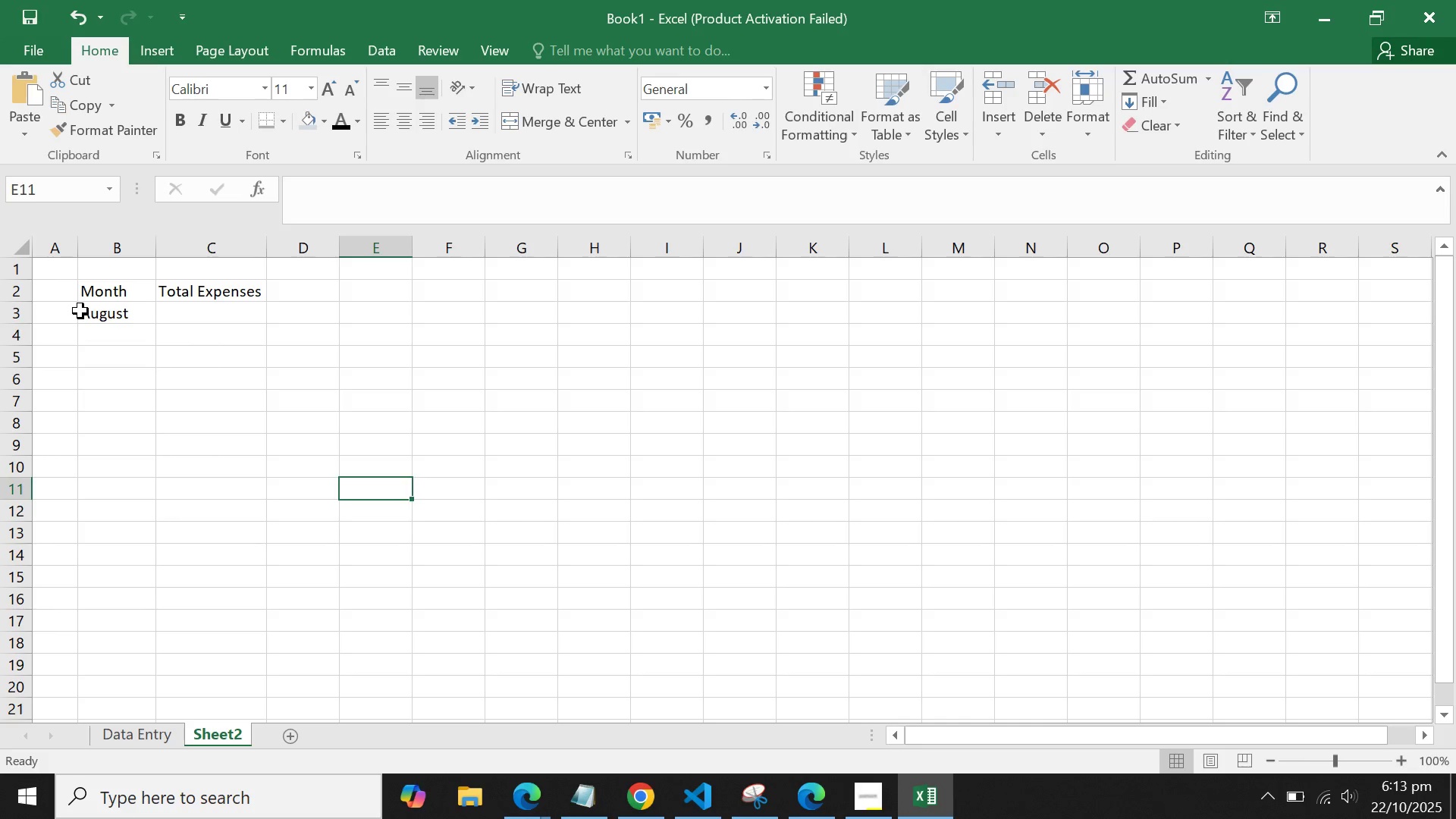 
left_click([80, 311])
 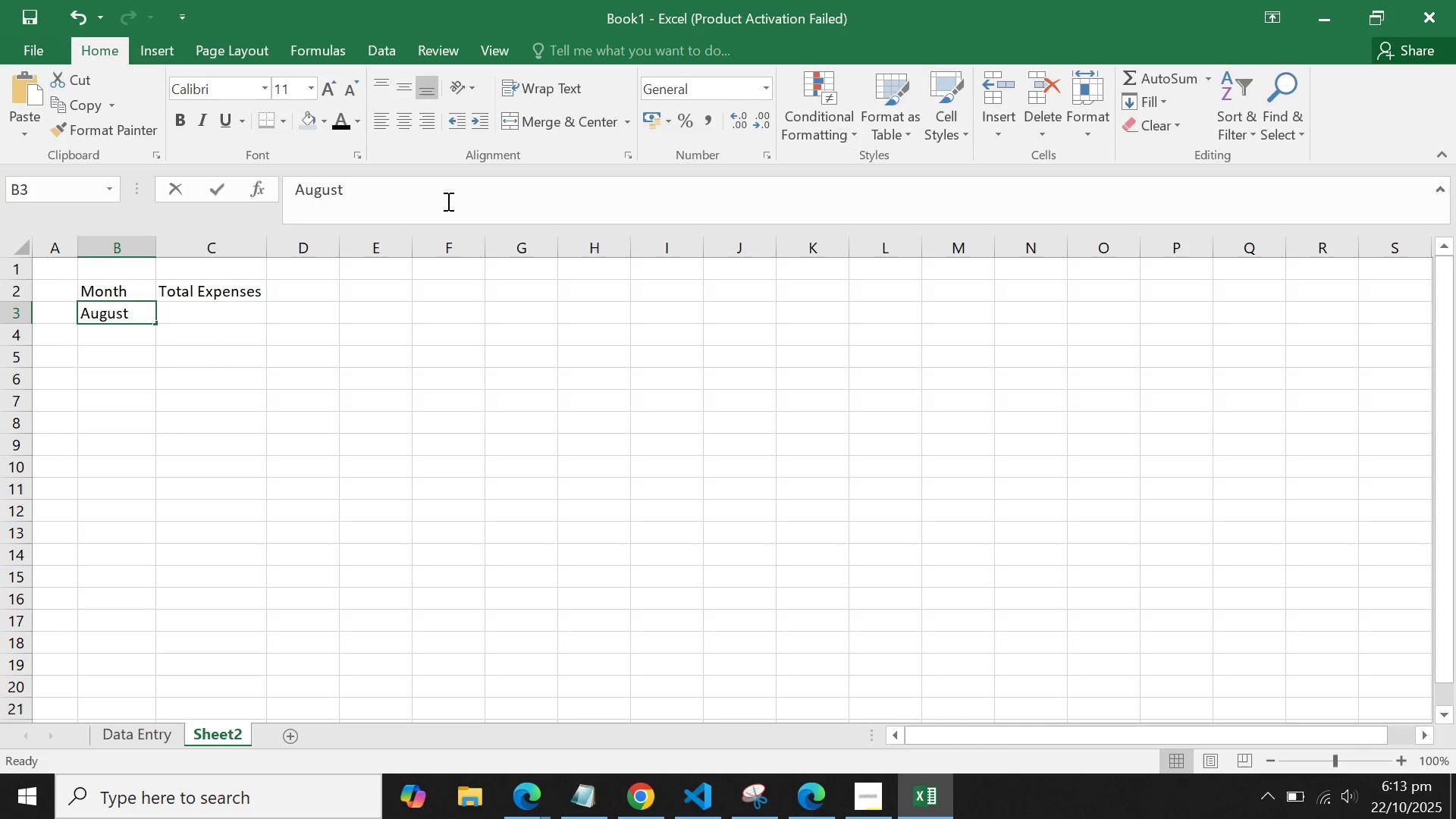 
left_click([447, 201])
 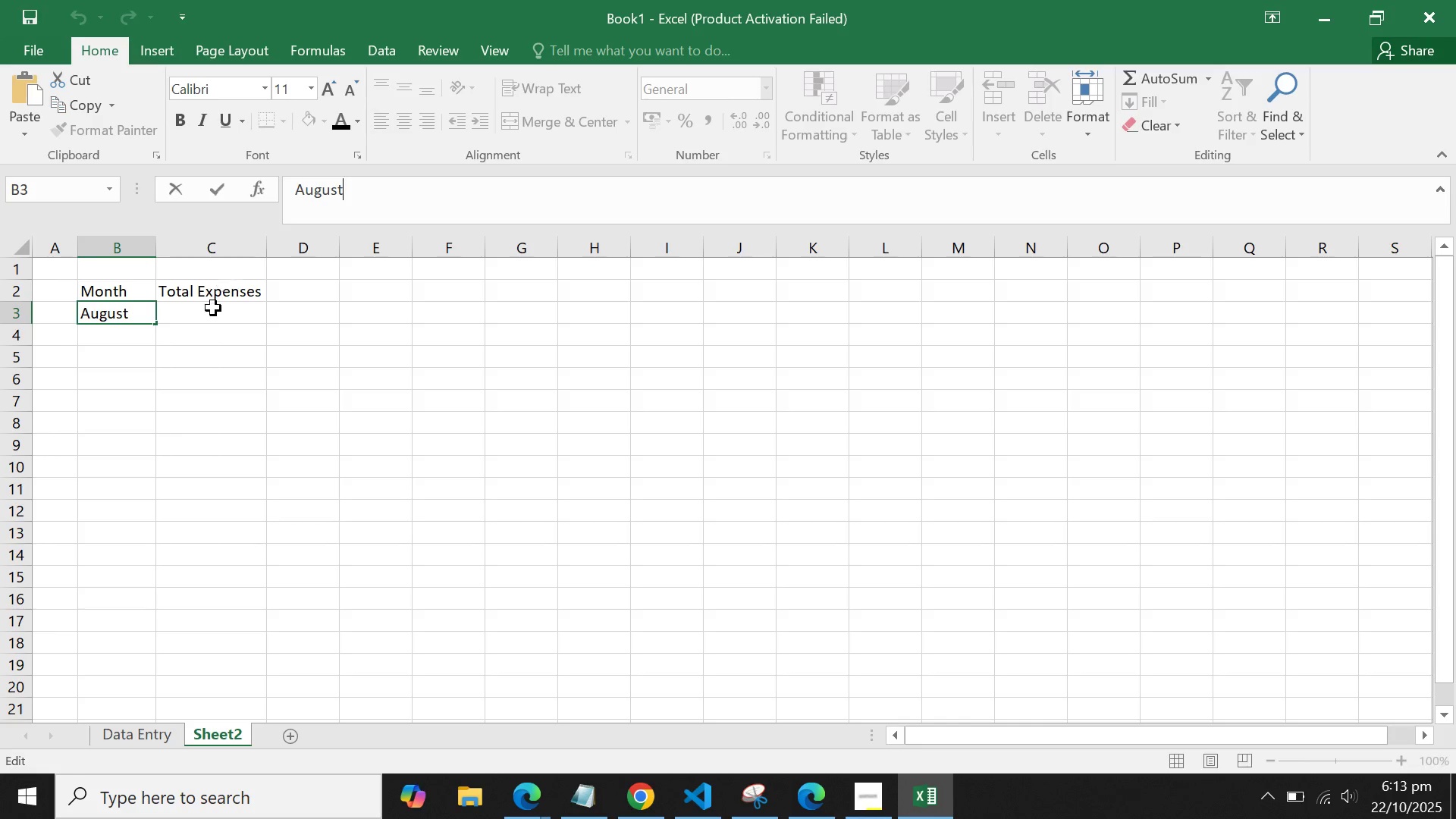 
left_click([199, 323])
 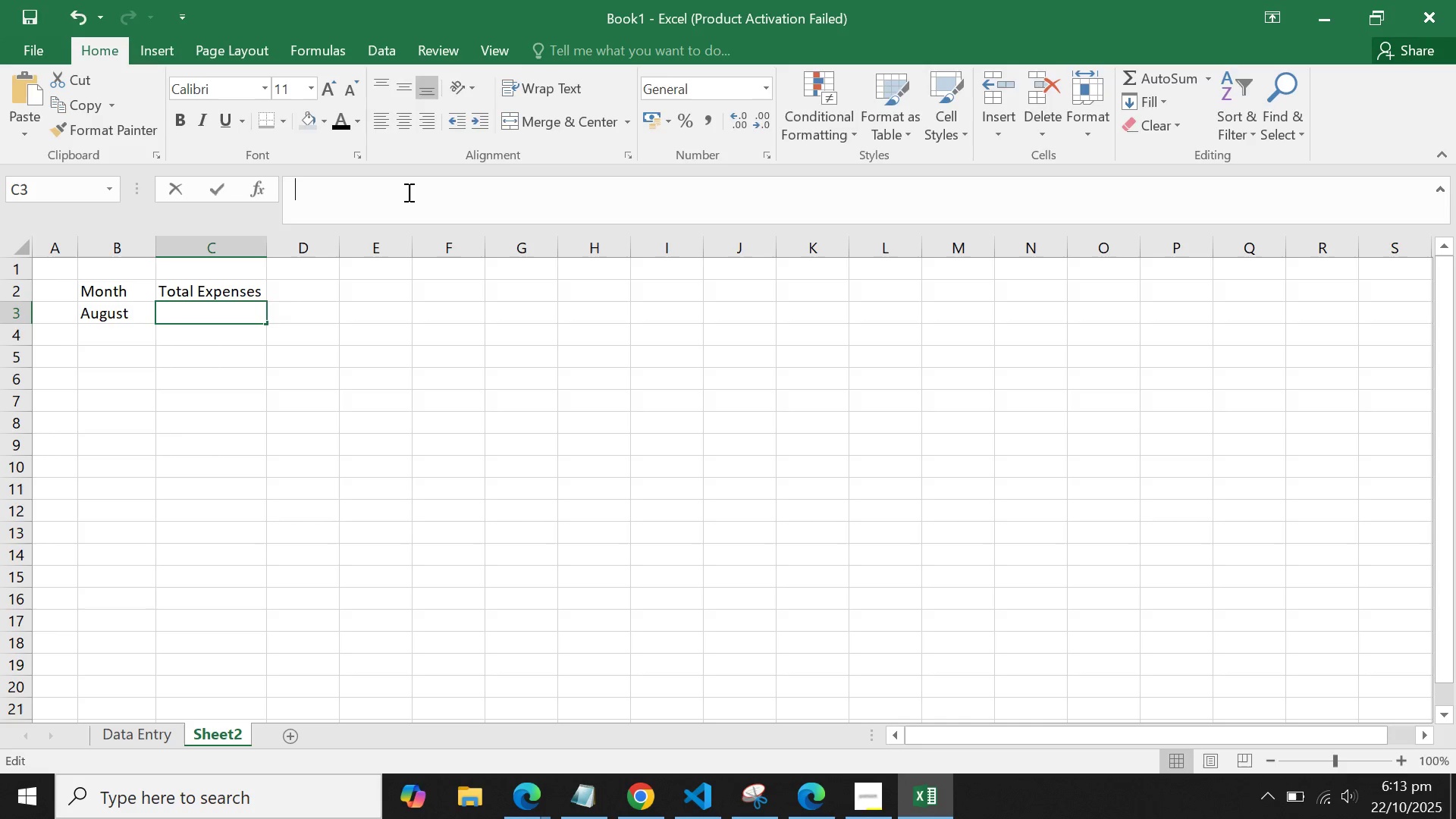 
left_click([407, 192])
 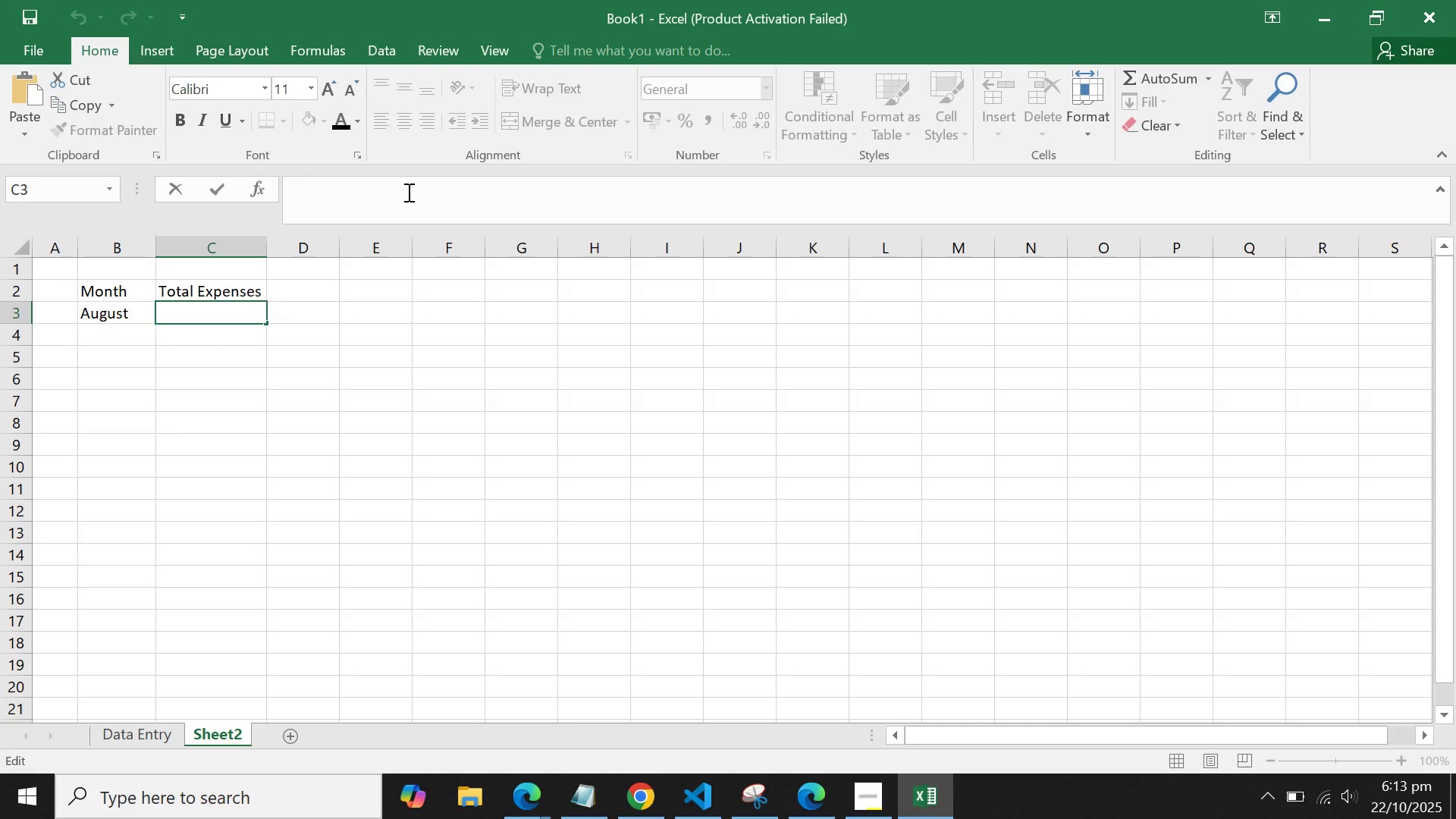 
key(Control+V)
 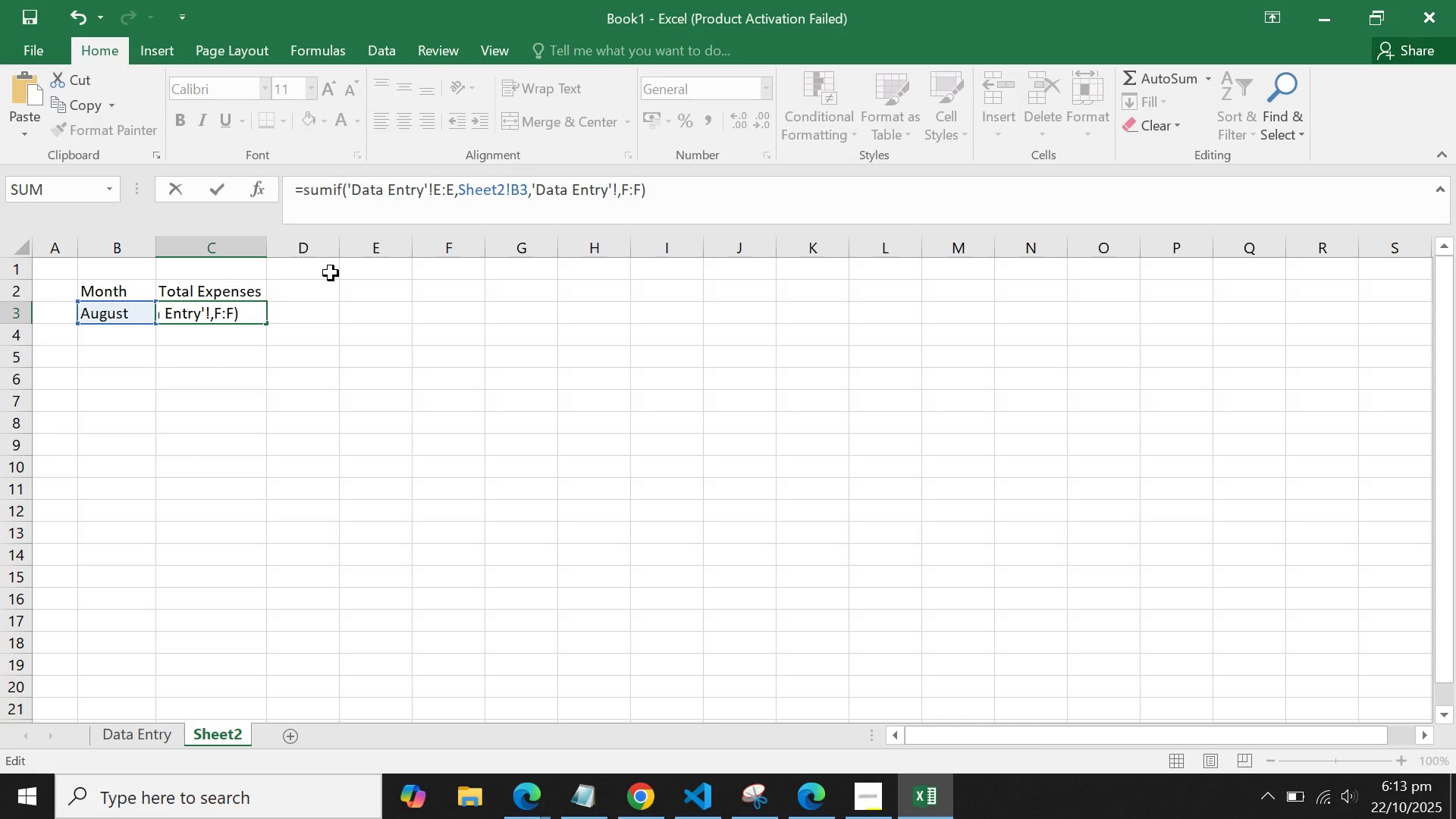 
wait(21.51)
 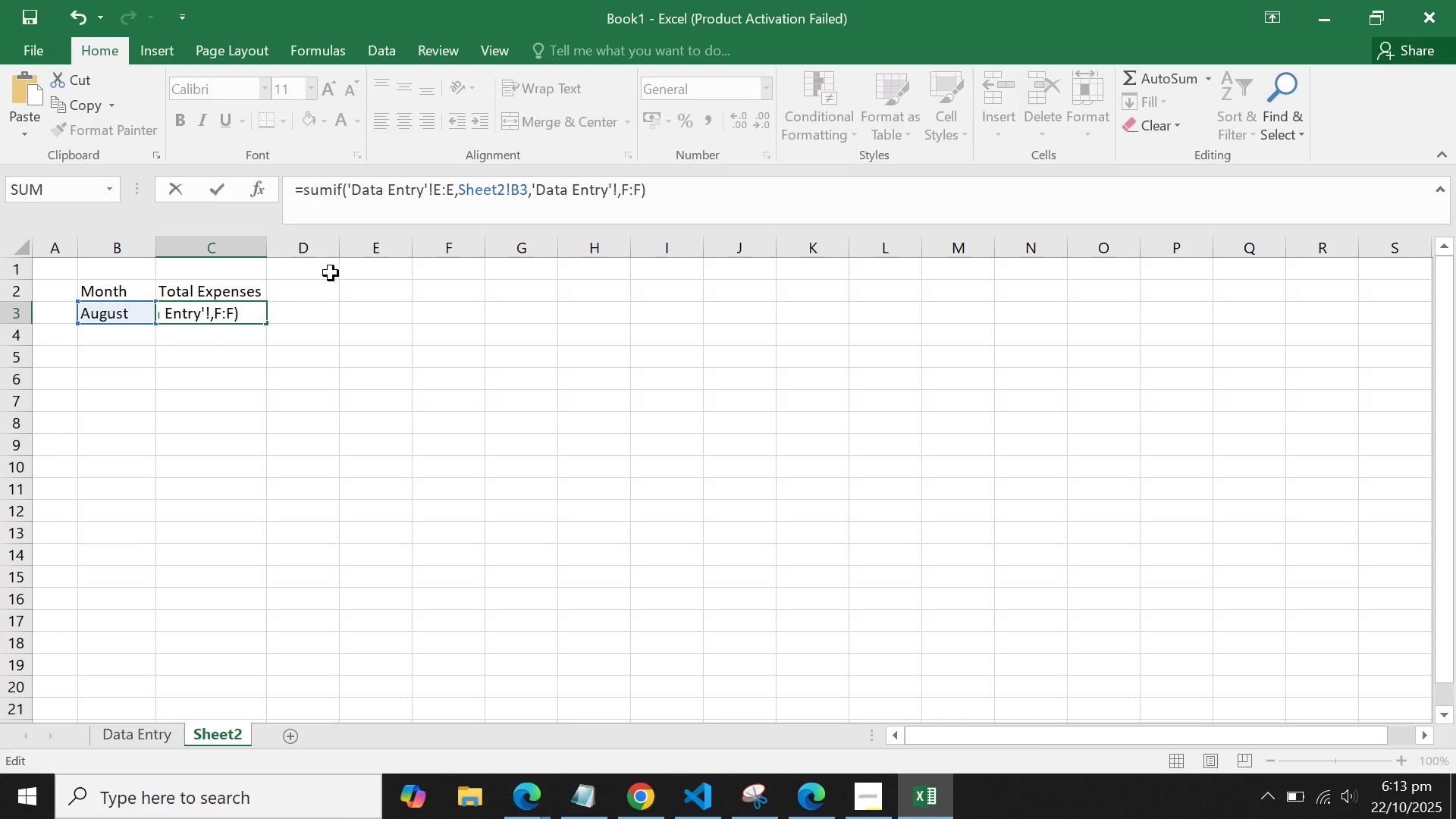 
left_click([617, 190])
 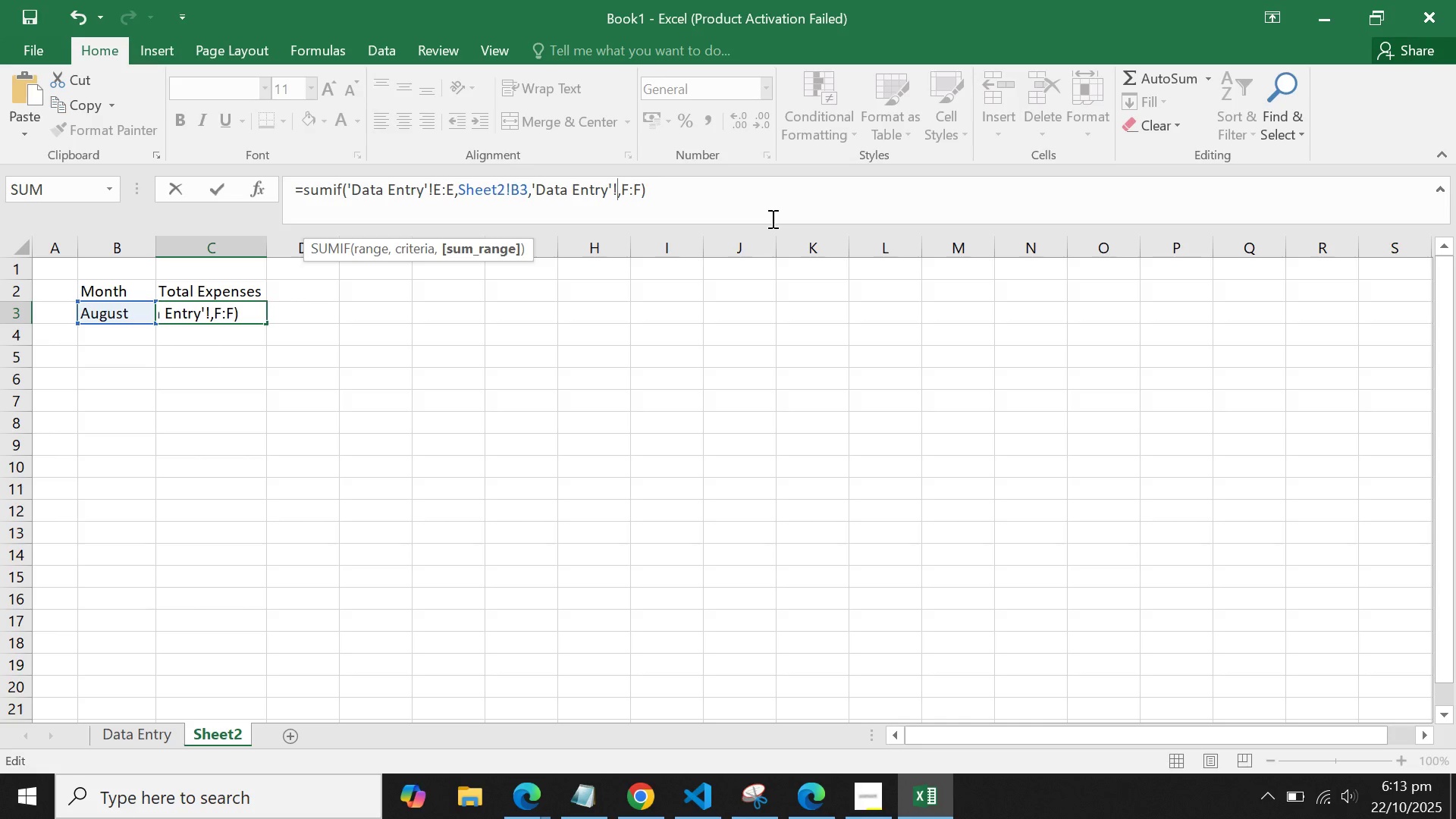 
key(Backspace)
key(Backspace)
key(Backspace)
key(Backspace)
key(Backspace)
key(Backspace)
key(Backspace)
key(Backspace)
key(Backspace)
key(Backspace)
key(Backspace)
key(Backspace)
key(Backspace)
type("Augh)
key(Backspace)
type(ust:)
key(Backspace)
type(")
 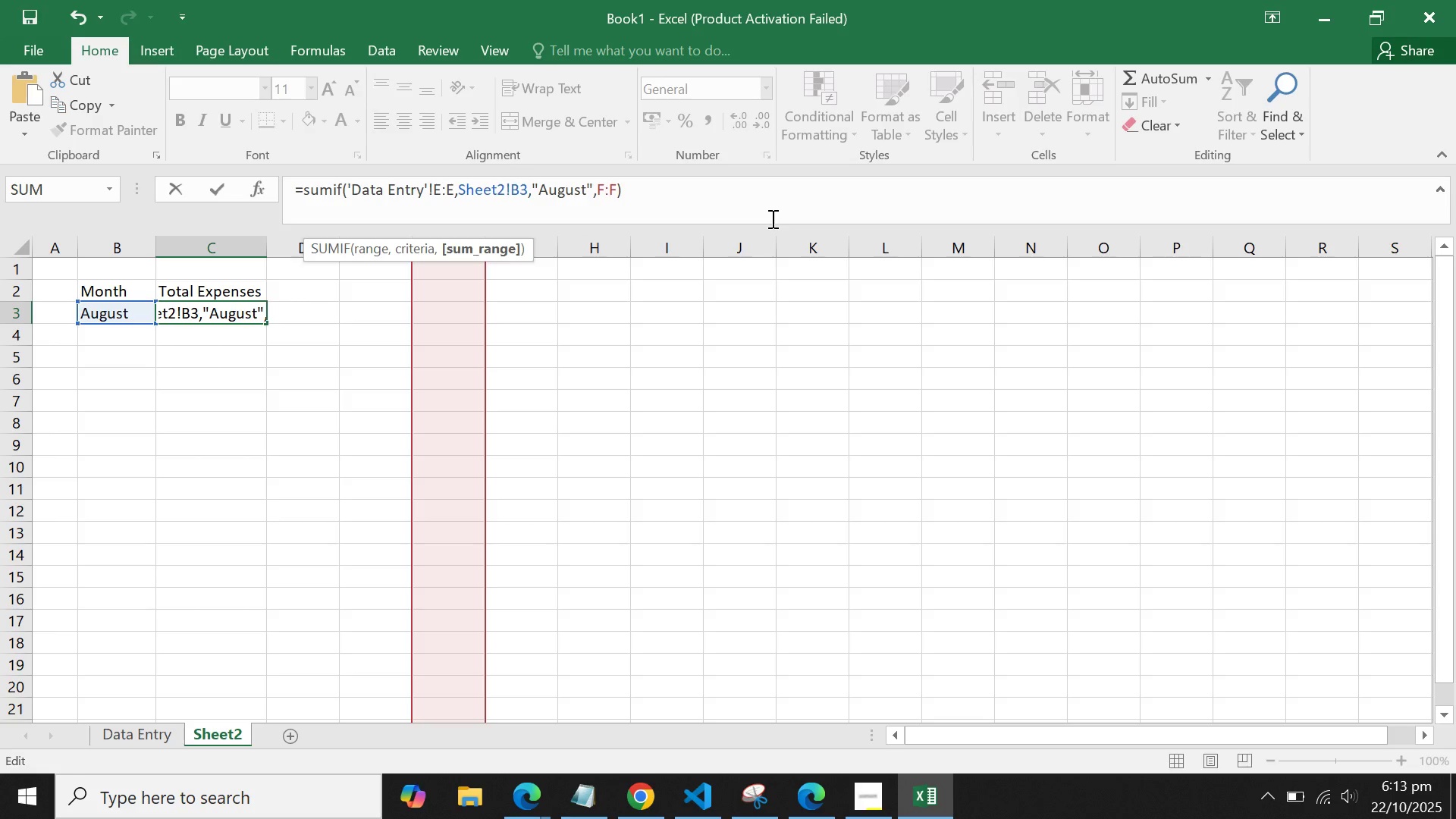 
 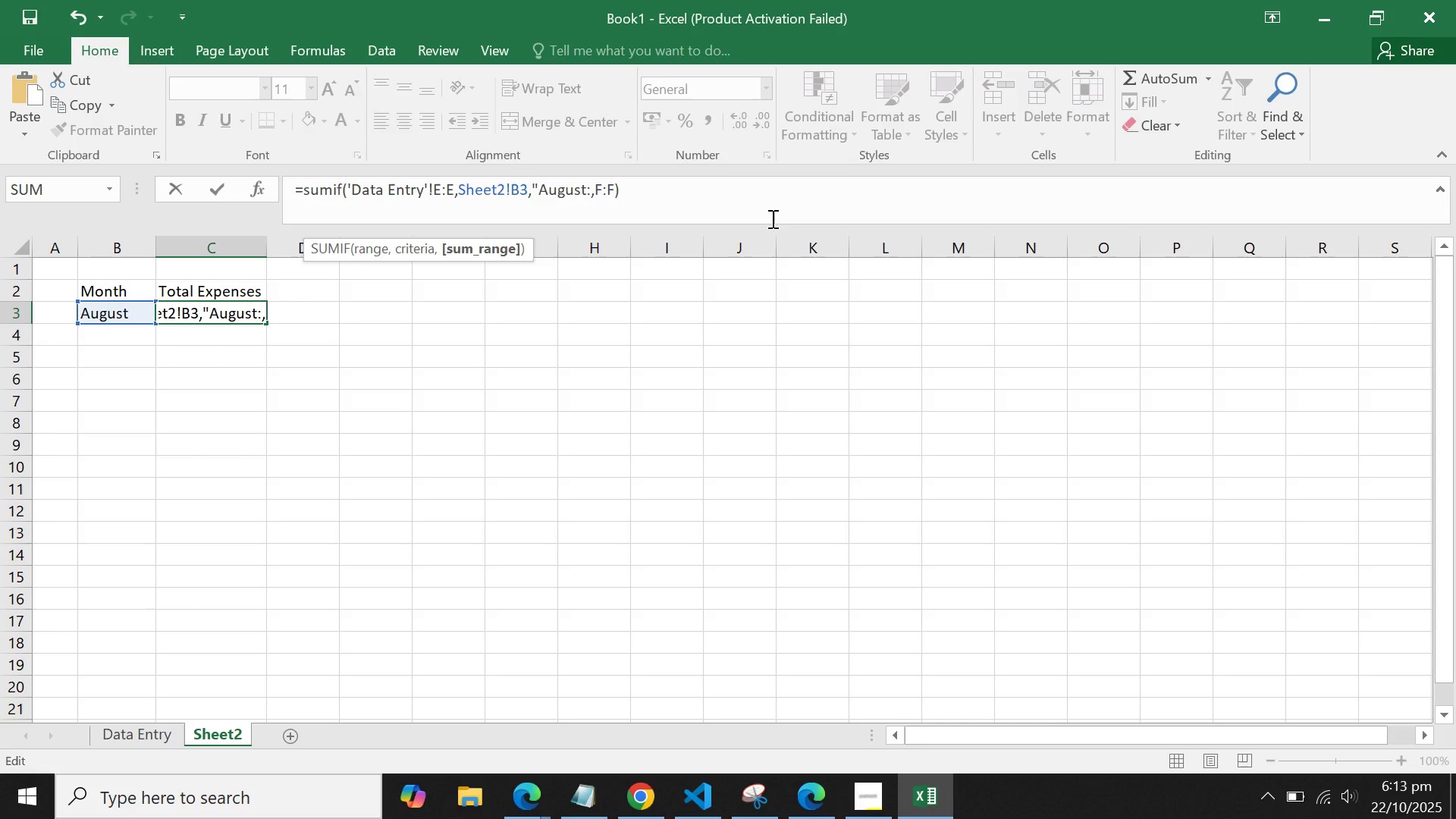 
hold_key(key=ControlLeft, duration=0.66)
 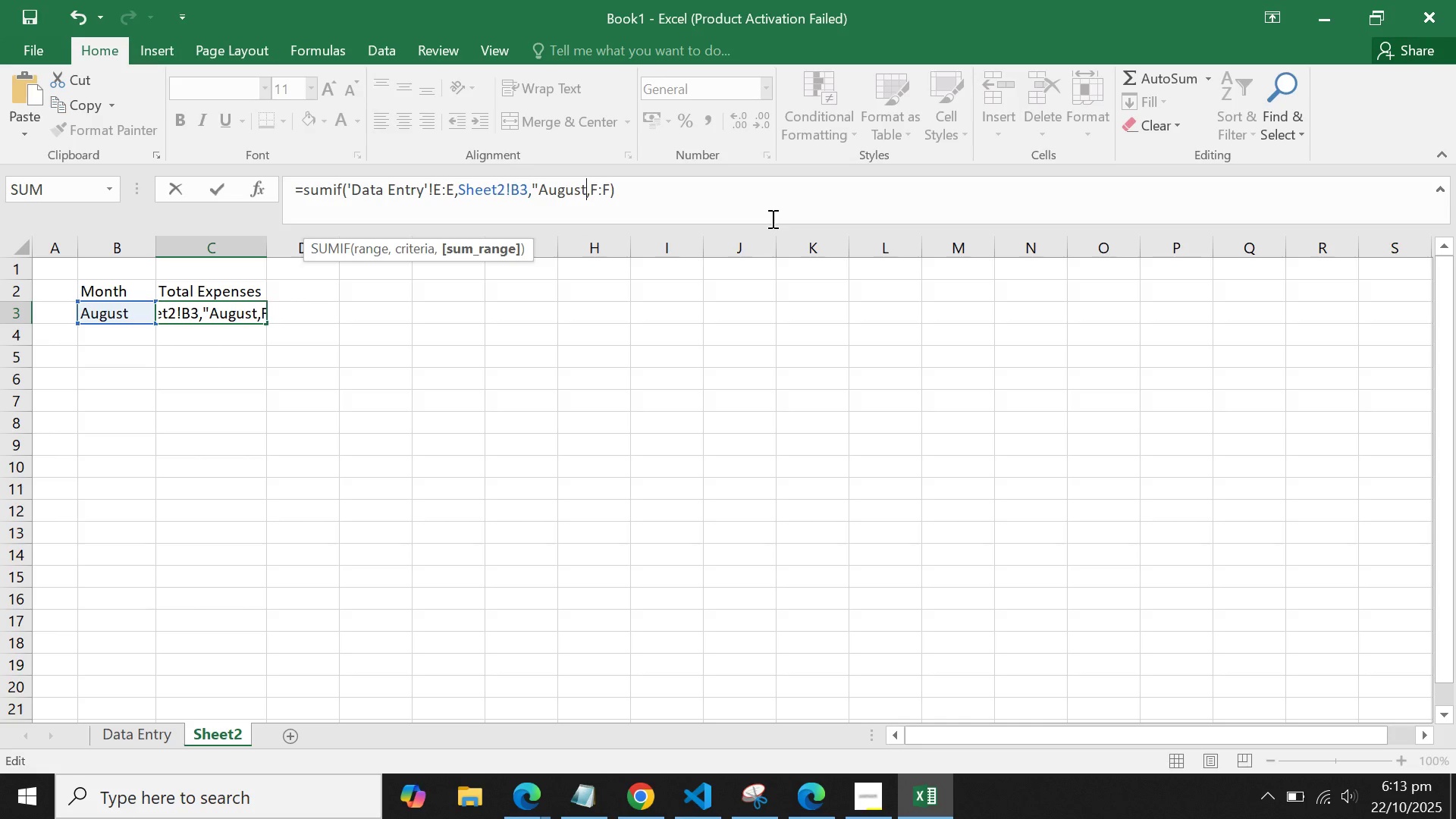 
wait(6.72)
 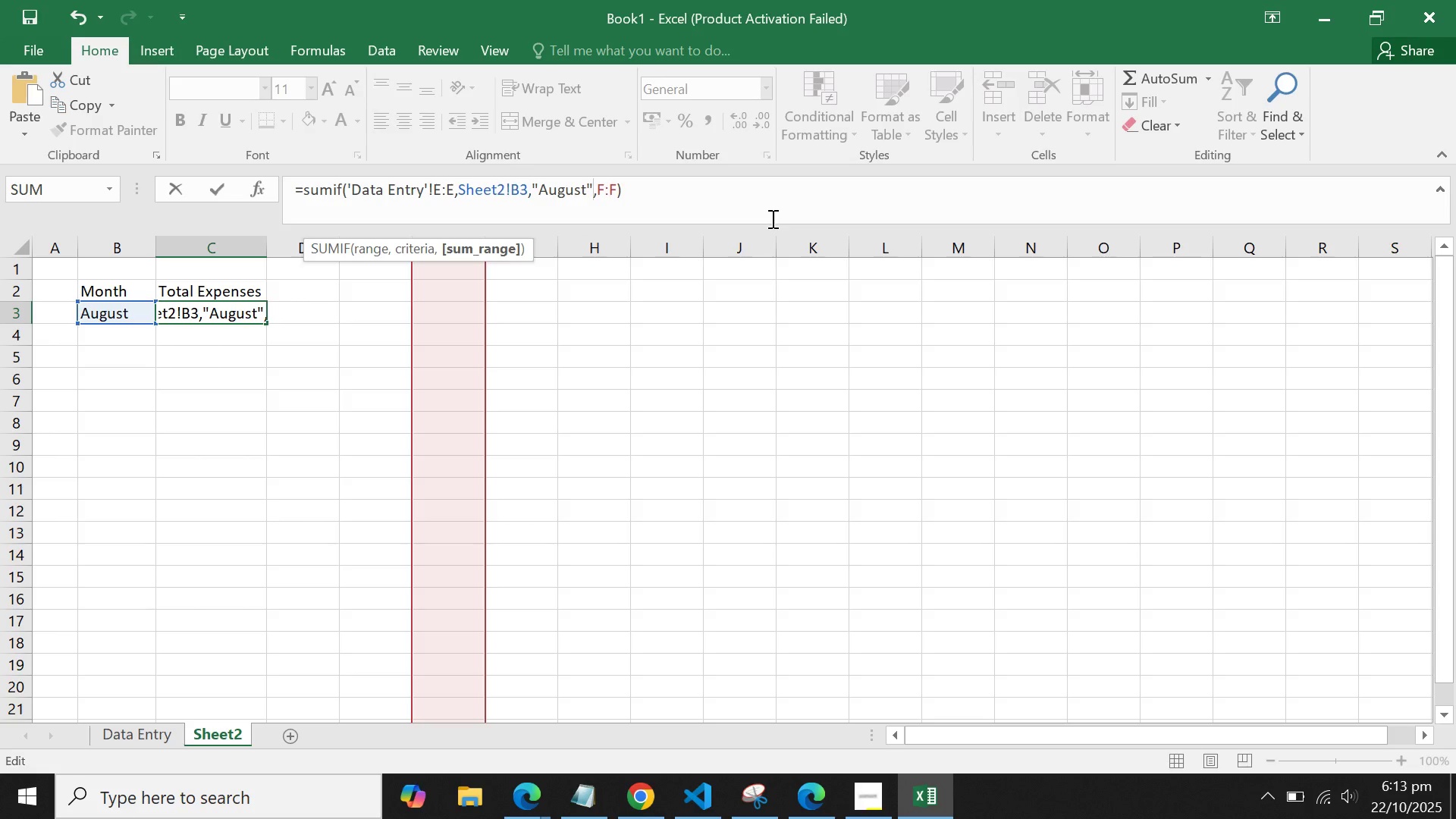 
hold_key(key=Backspace, duration=0.99)
 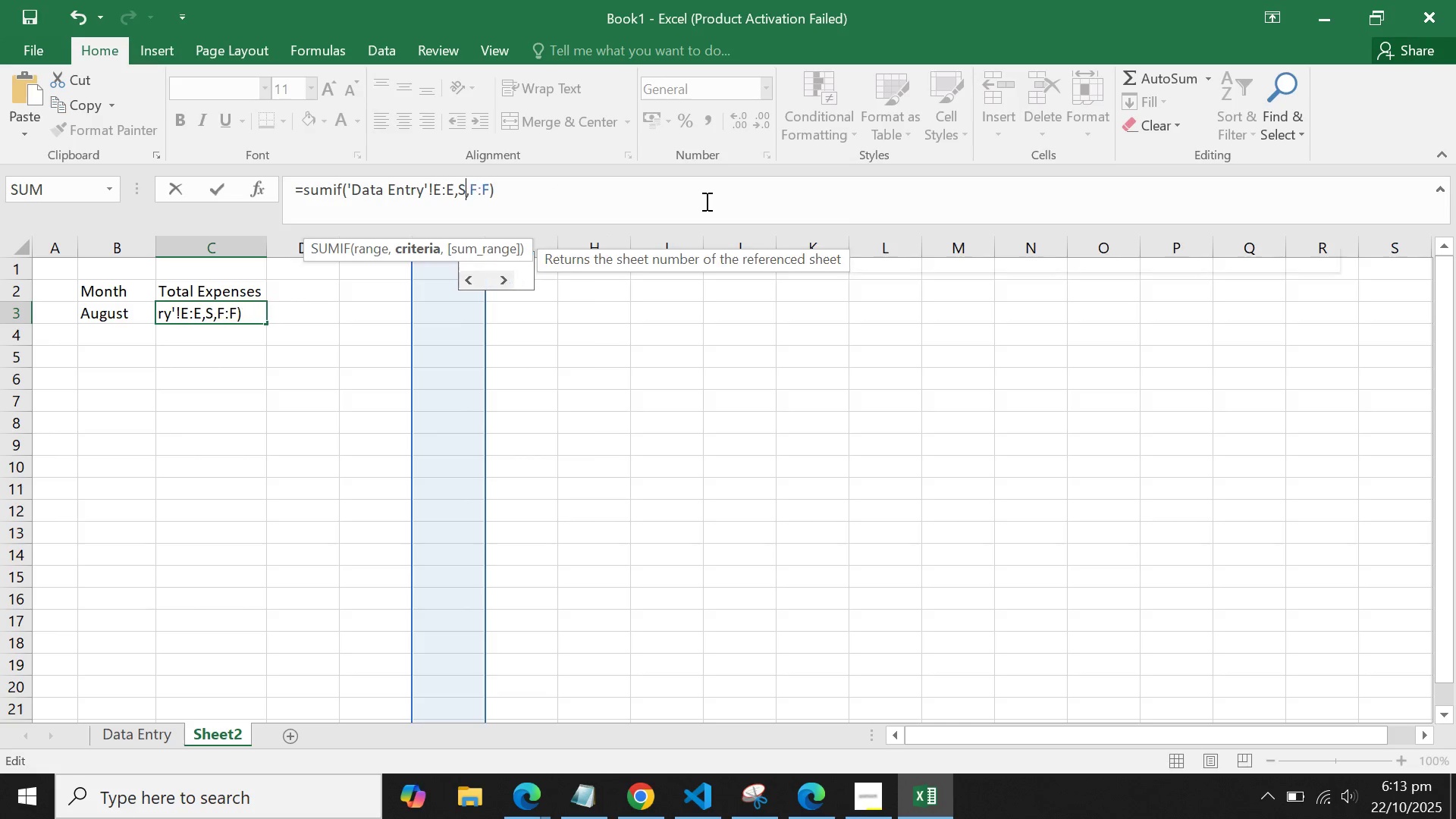 
key(Backspace)
 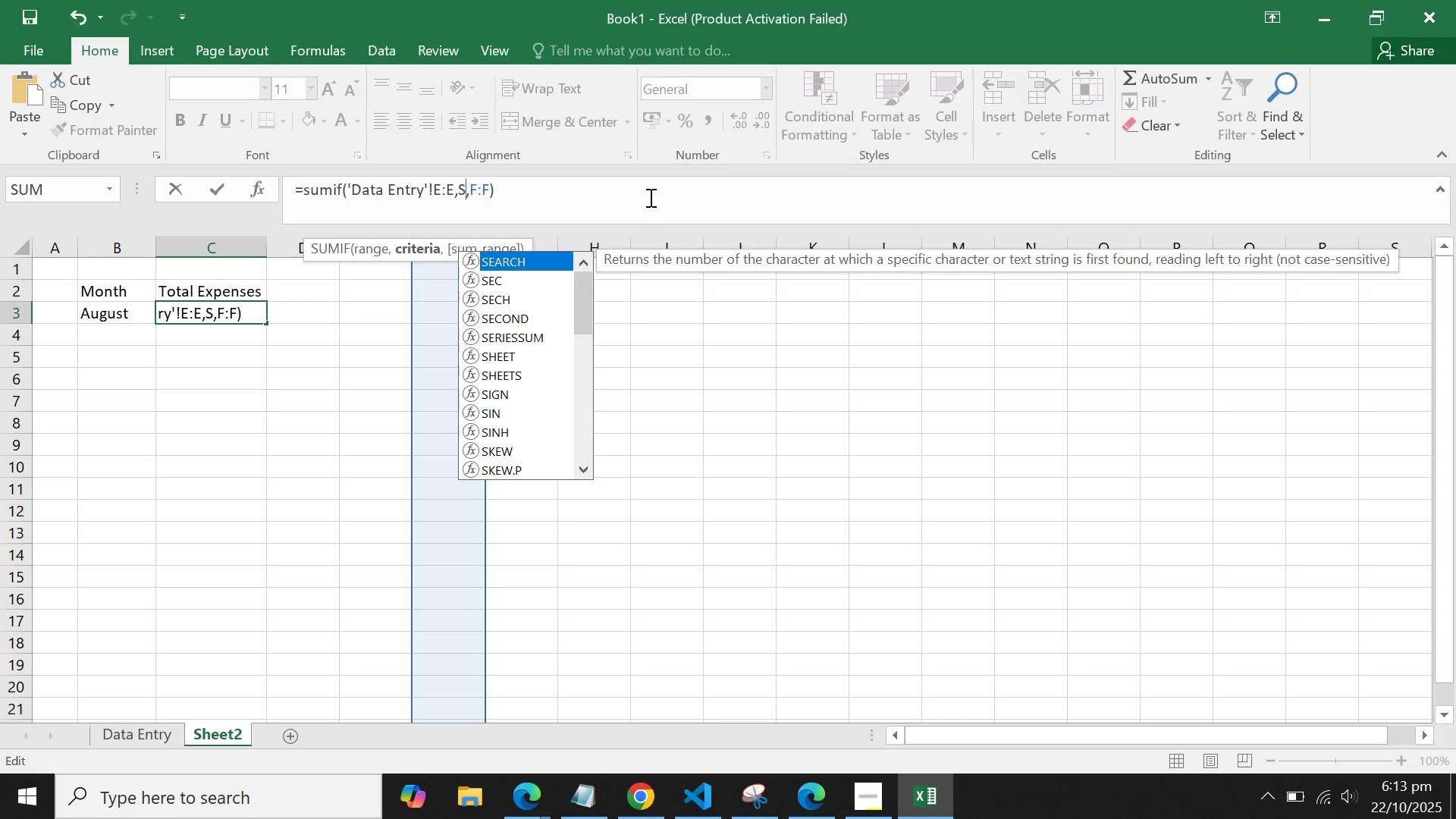 
double_click([393, 195])
 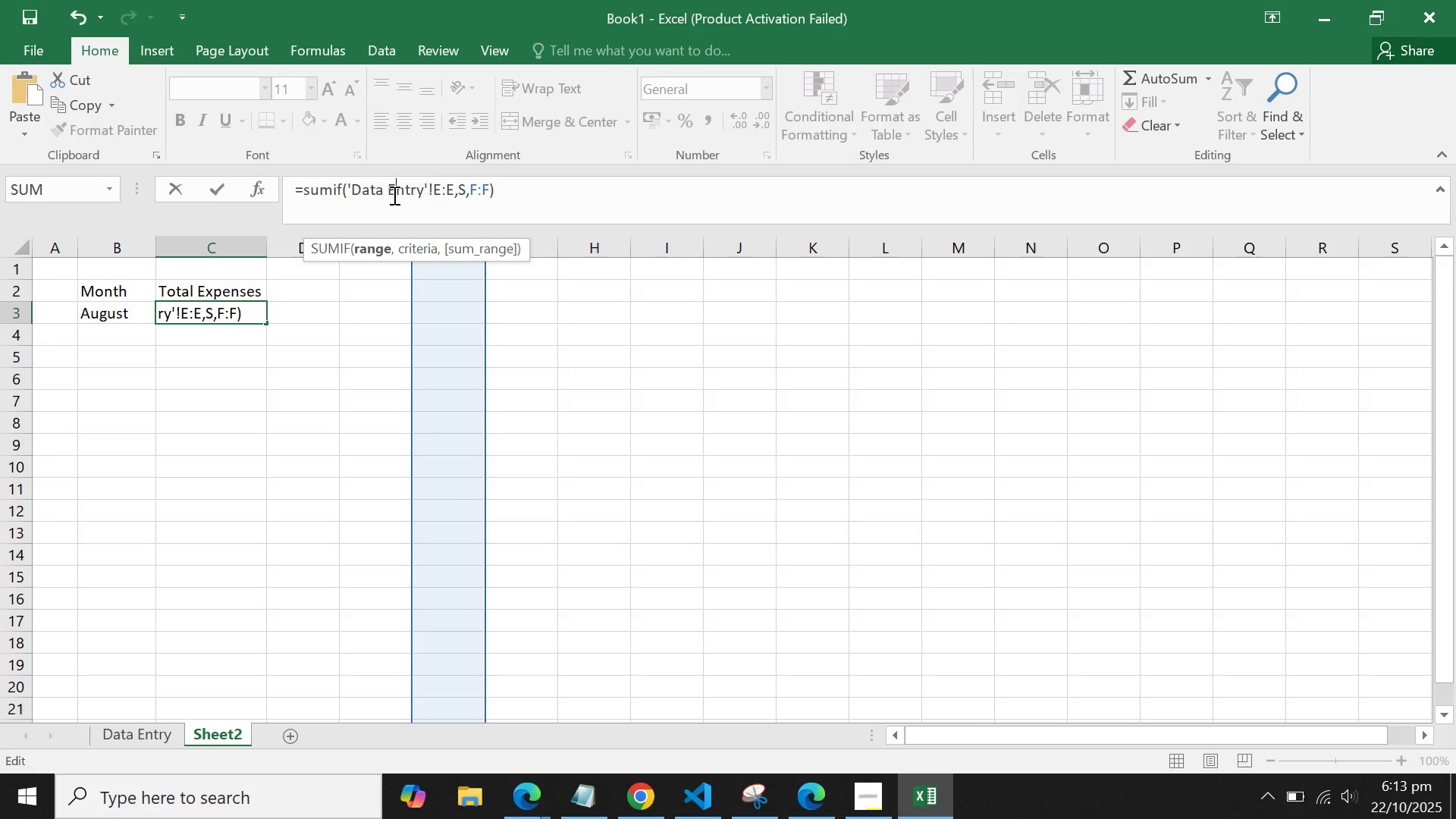 
triple_click([393, 195])
 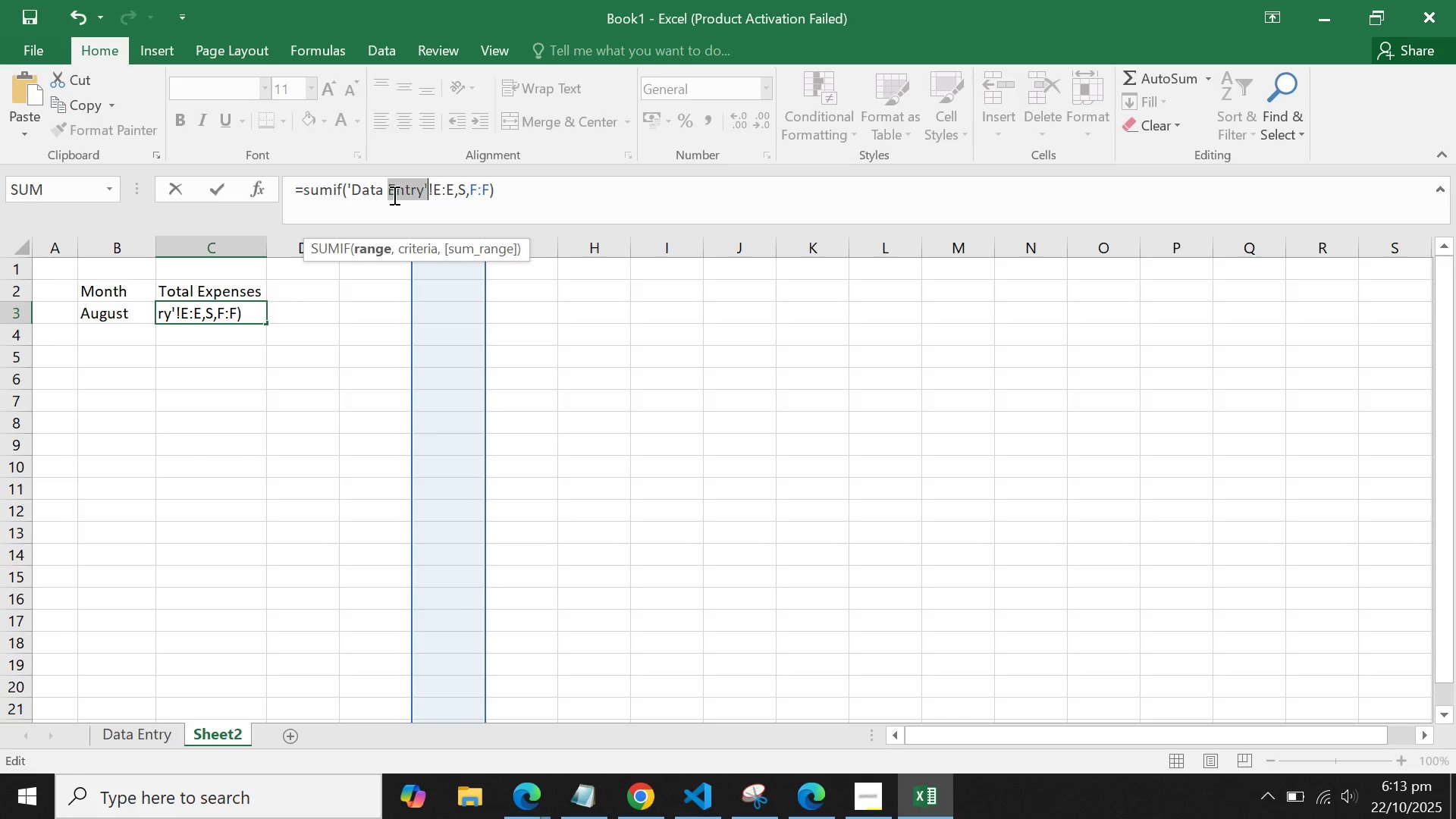 
triple_click([393, 195])
 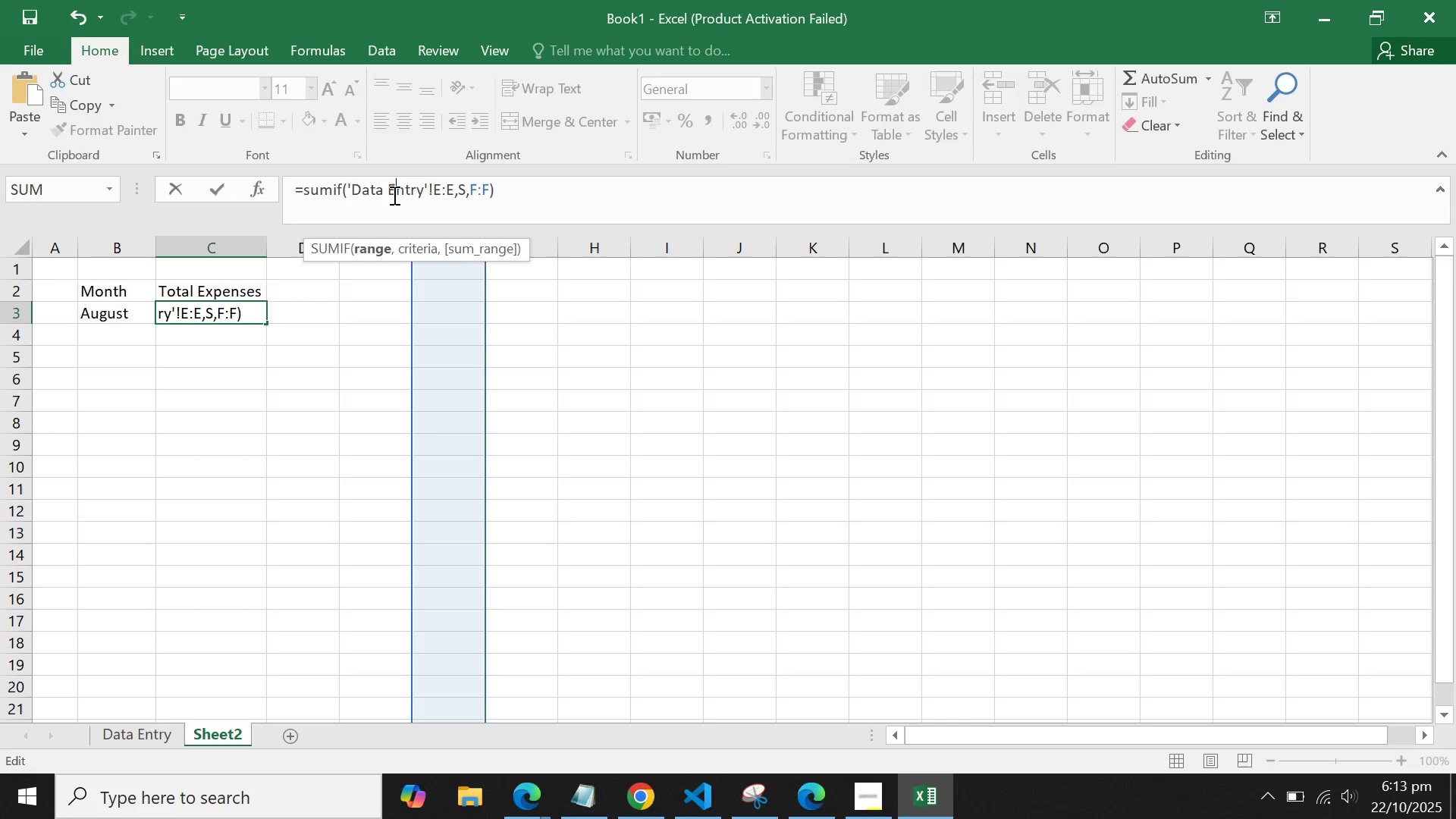 
triple_click([393, 195])
 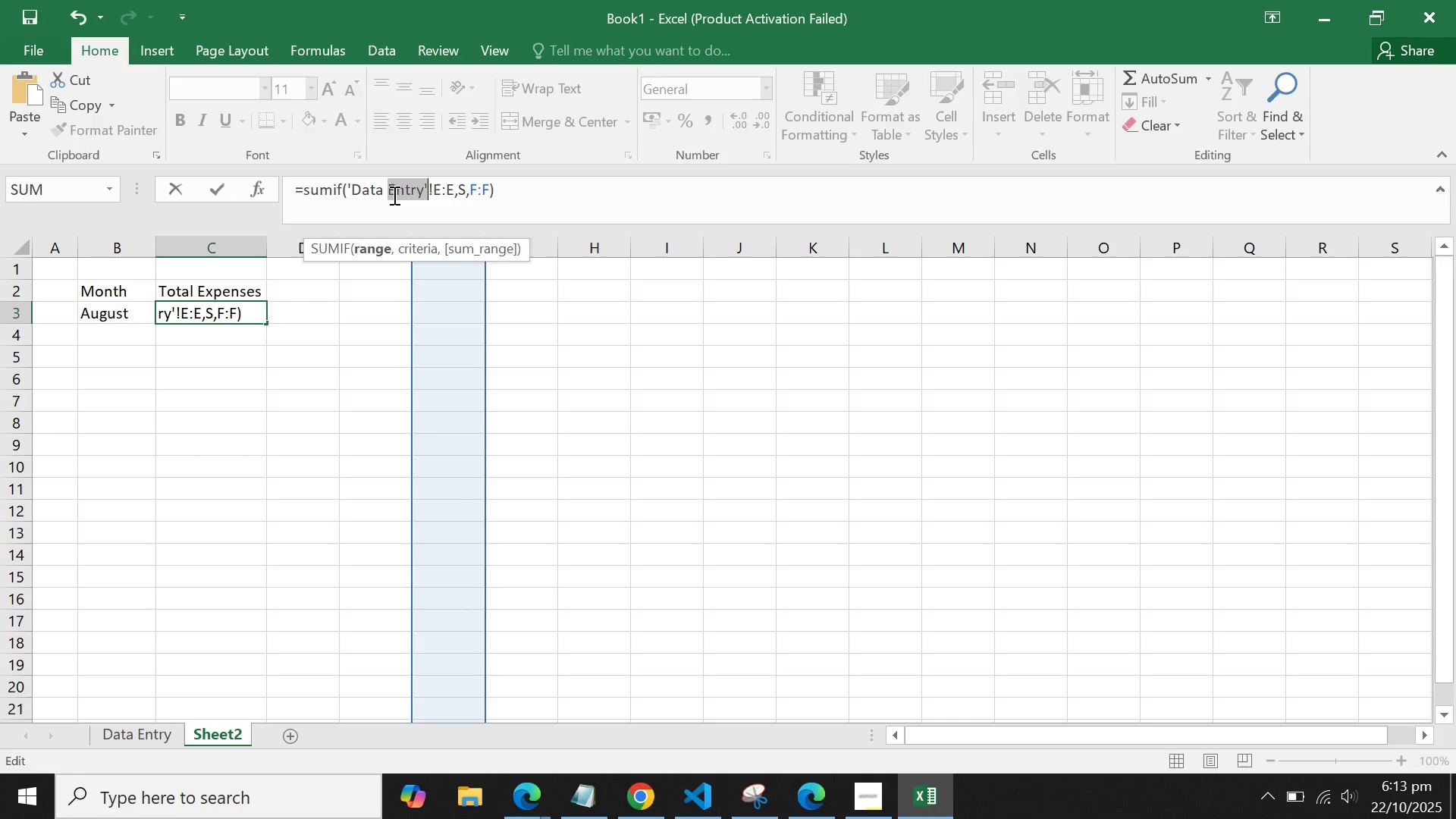 
triple_click([393, 195])
 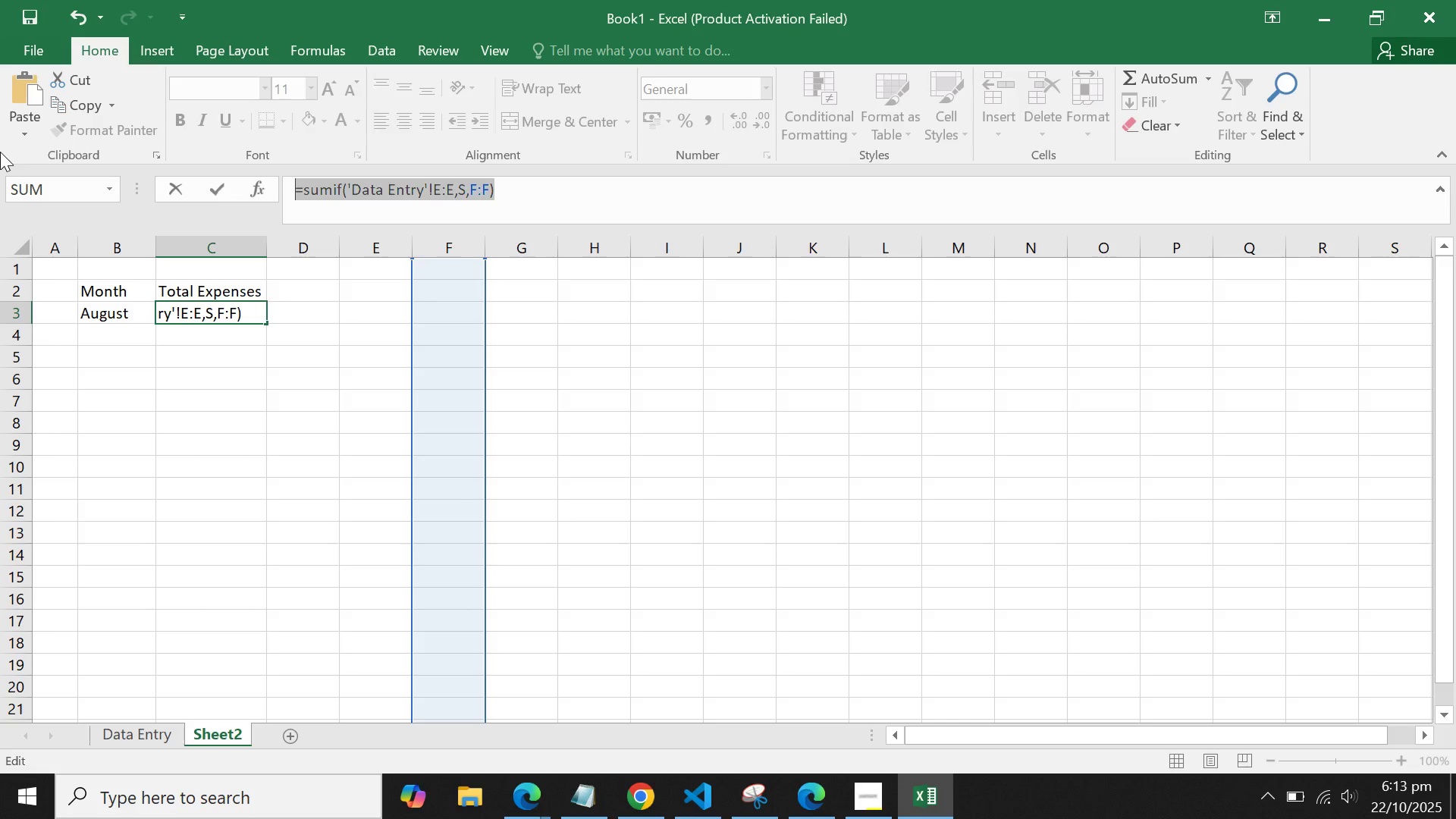 
key(Backspace)
 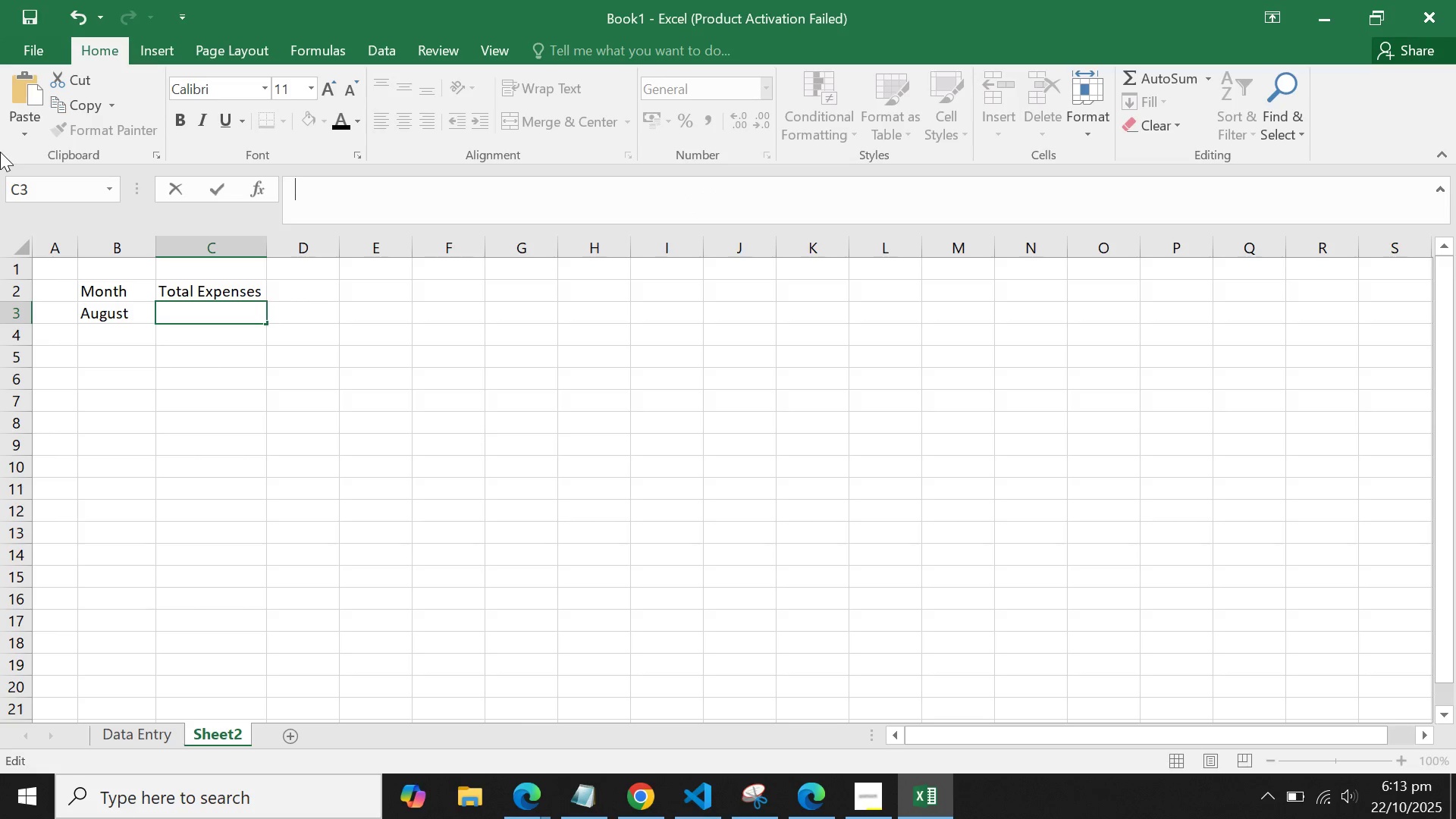 
key(Control+V)
 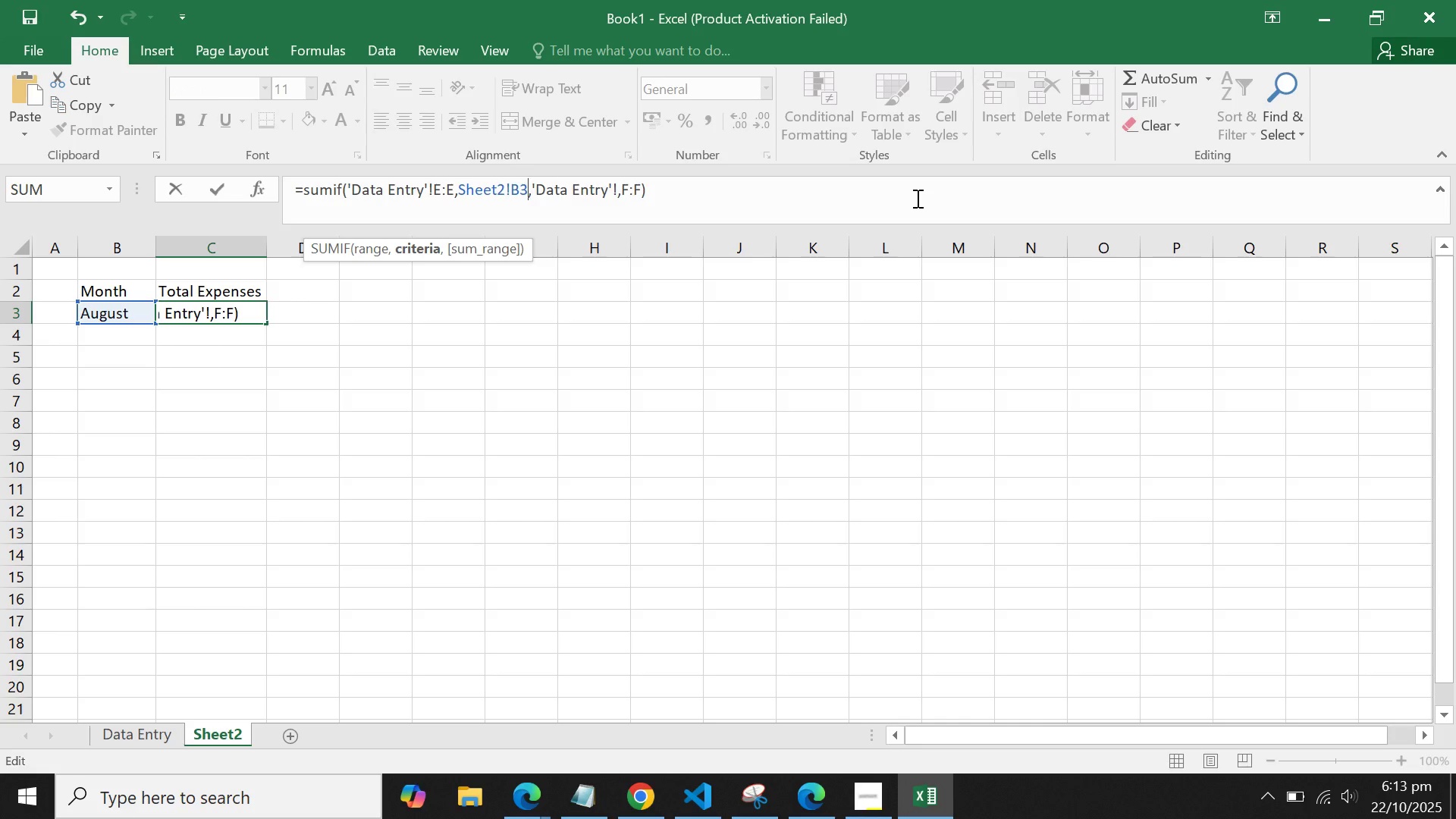 
key(Backspace)
key(Backspace)
key(Backspace)
key(Backspace)
key(Backspace)
key(Backspace)
key(Backspace)
key(Backspace)
key(Backspace)
type("Augys)
key(Backspace)
key(Backspace)
type(ui)
key(Backspace)
type(st:)
key(Backspace)
type(:")
 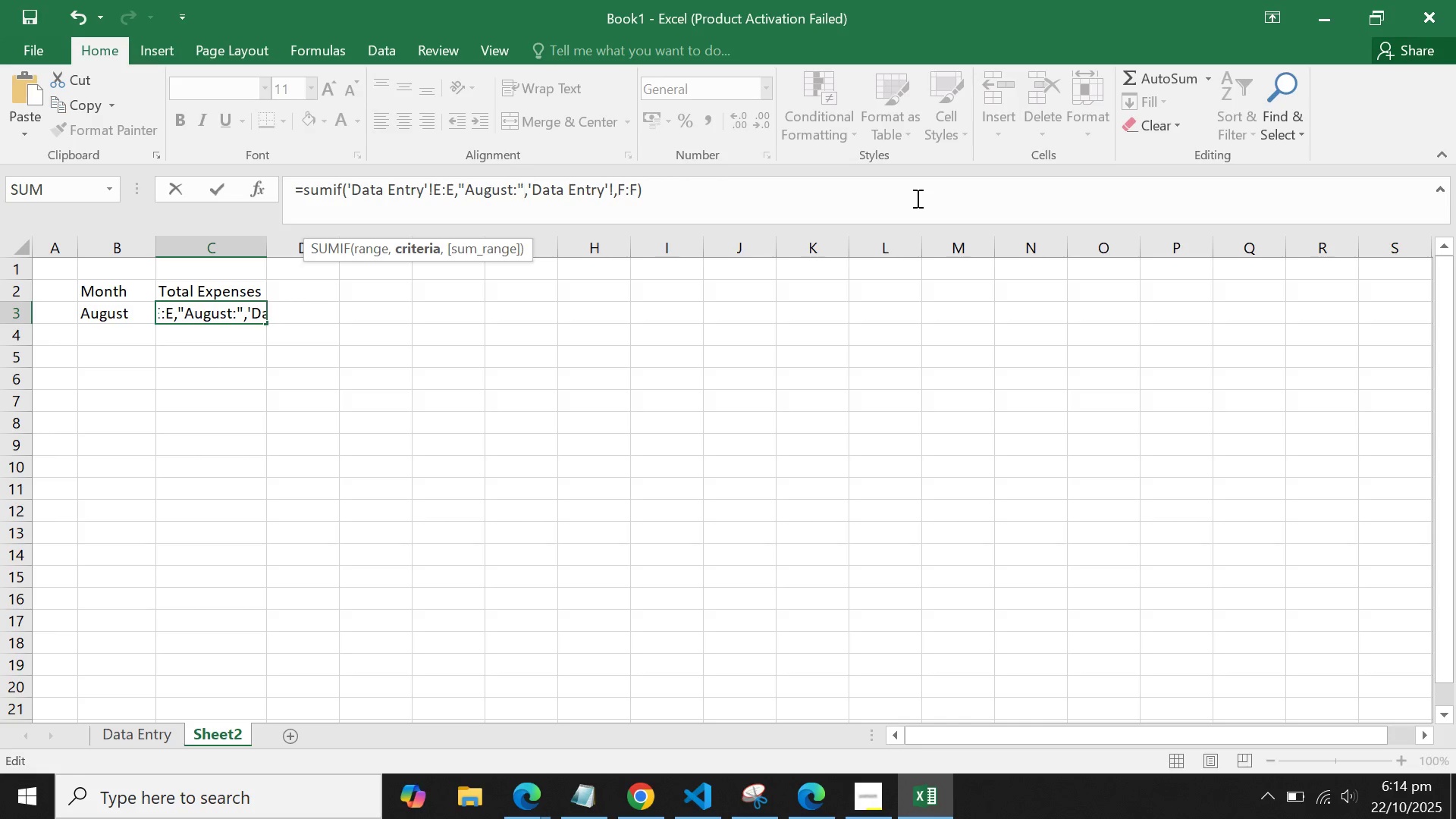 
key(ArrowLeft)
 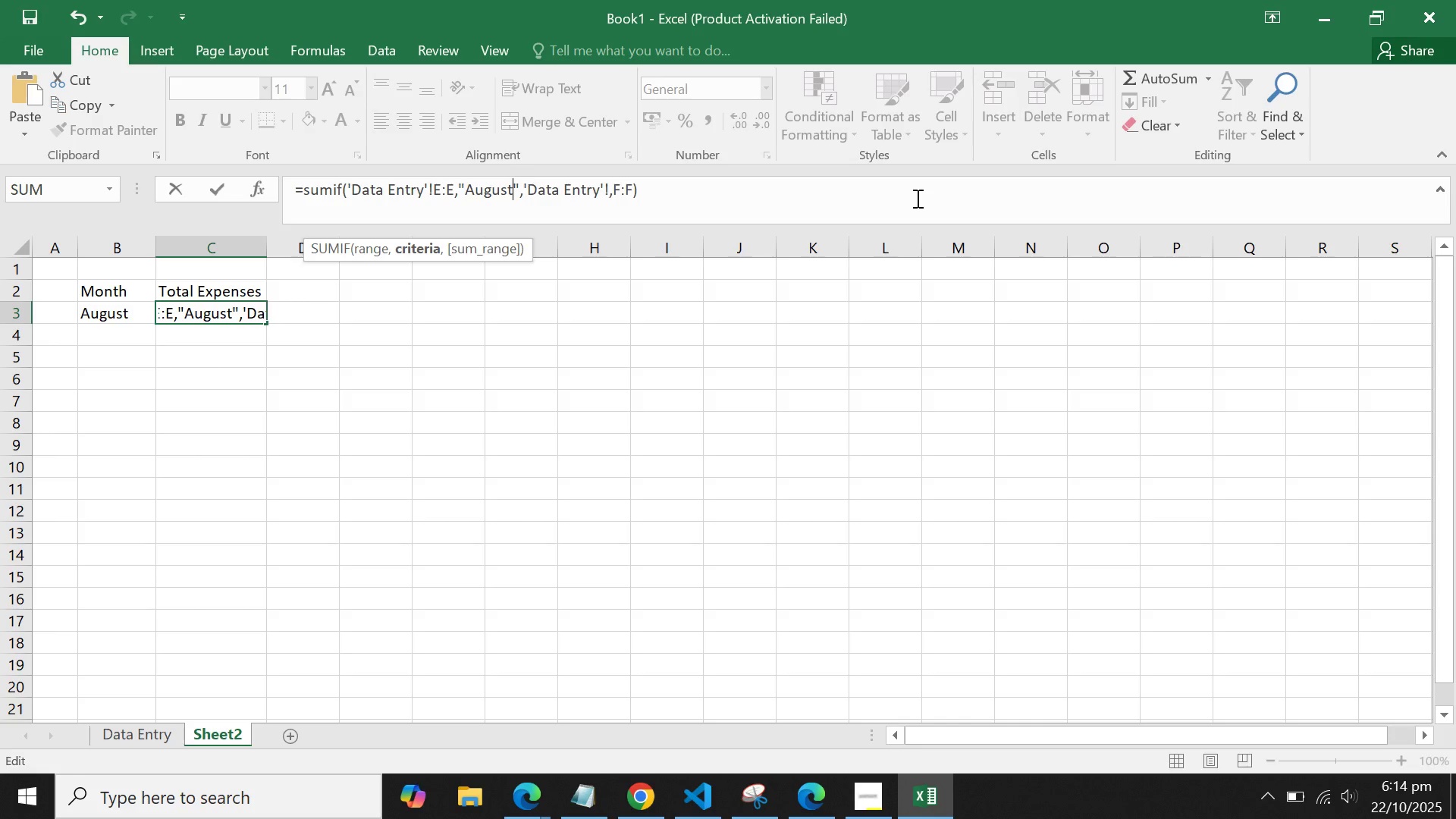 
key(Backspace)
 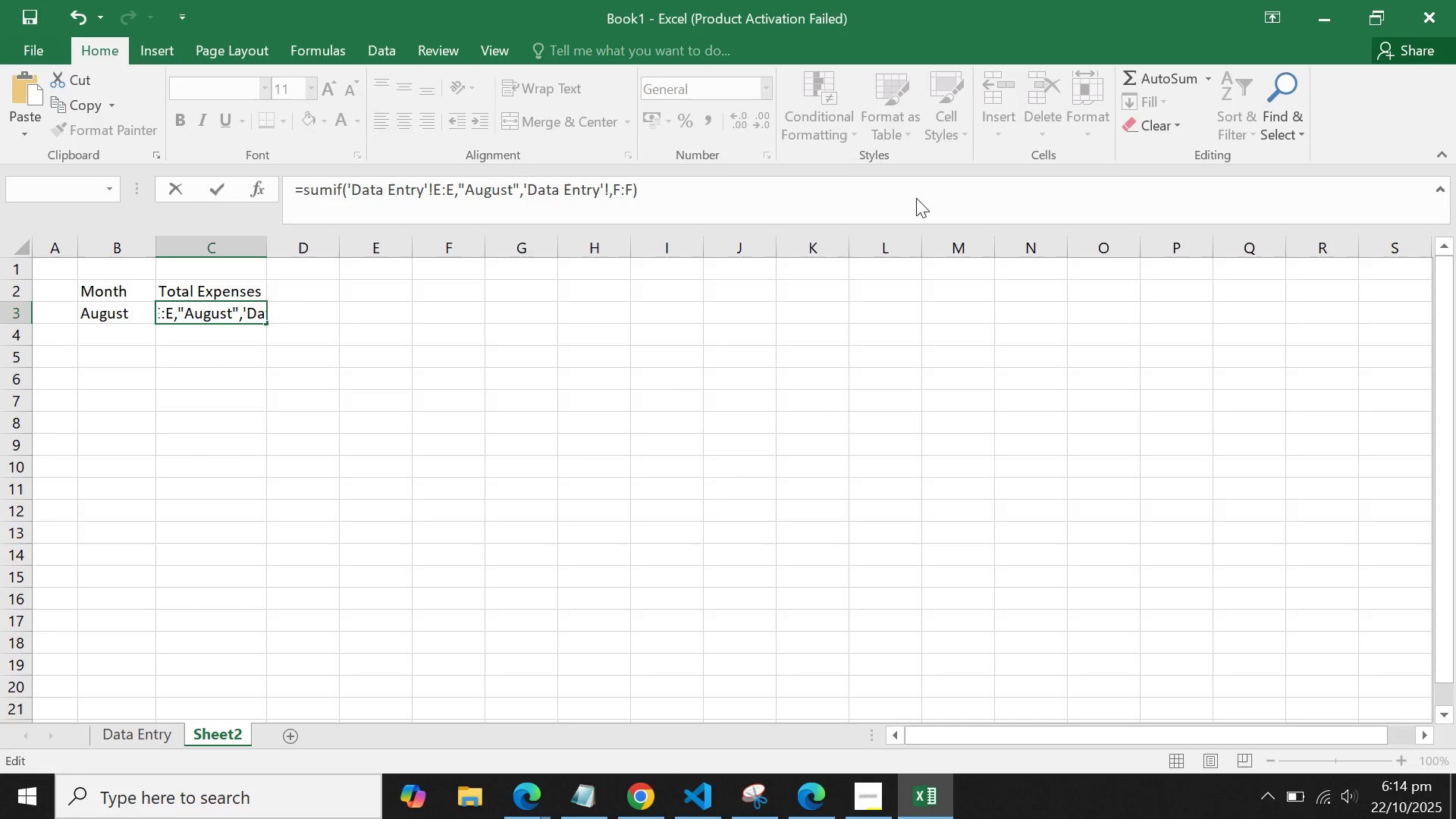 
key(Enter)
 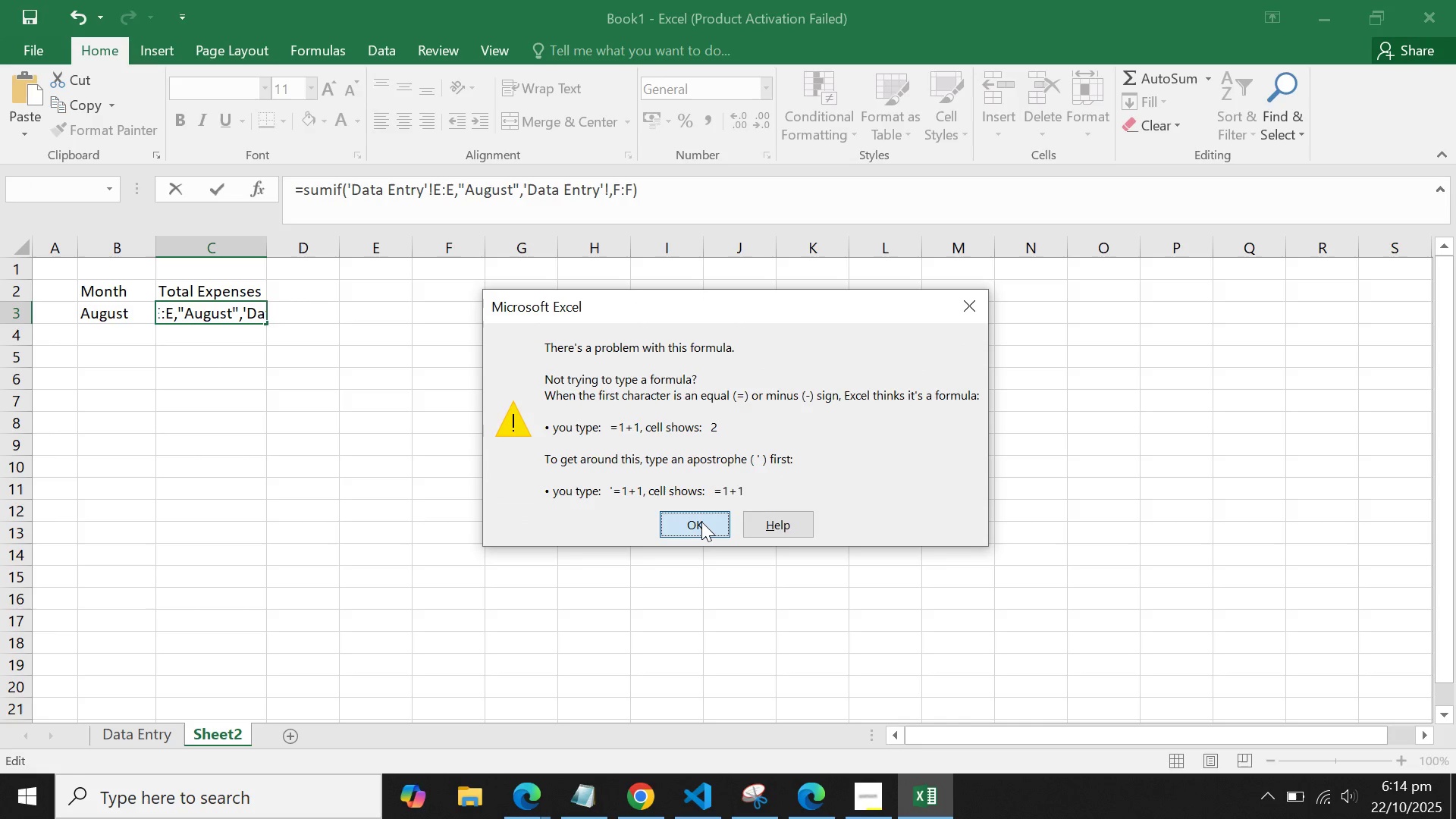 
left_click([701, 522])
 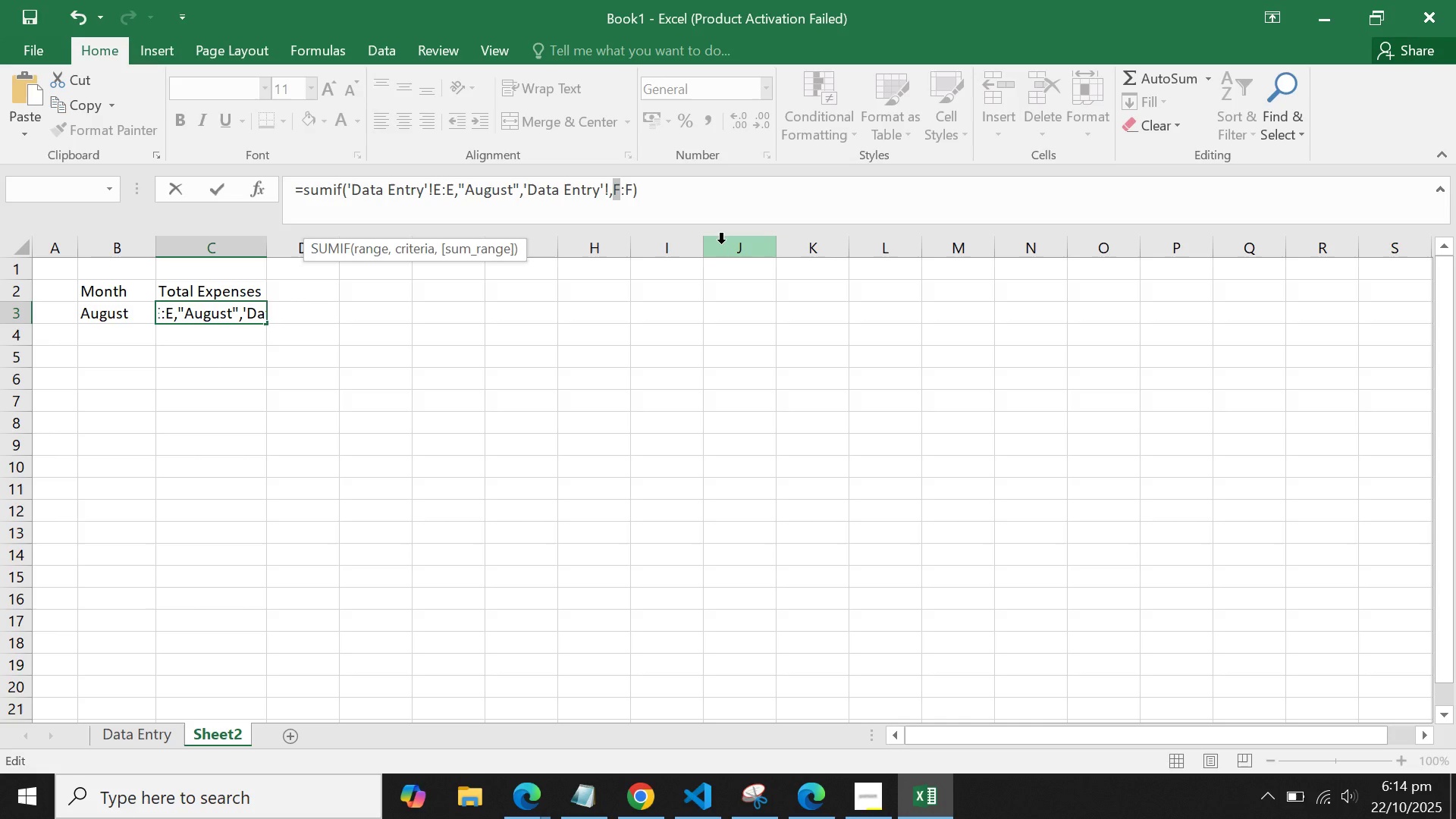 
wait(8.73)
 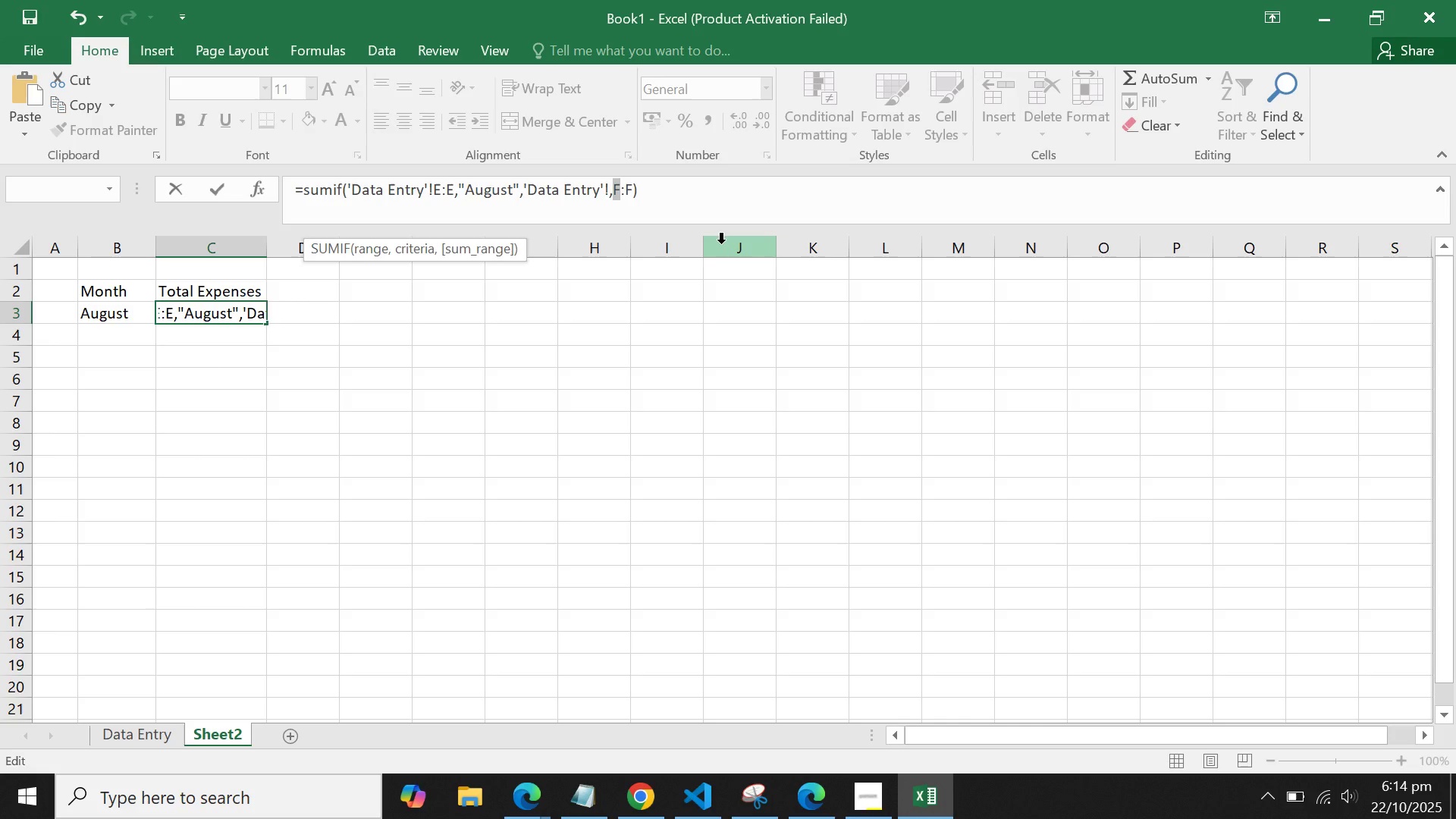 
left_click([747, 198])
 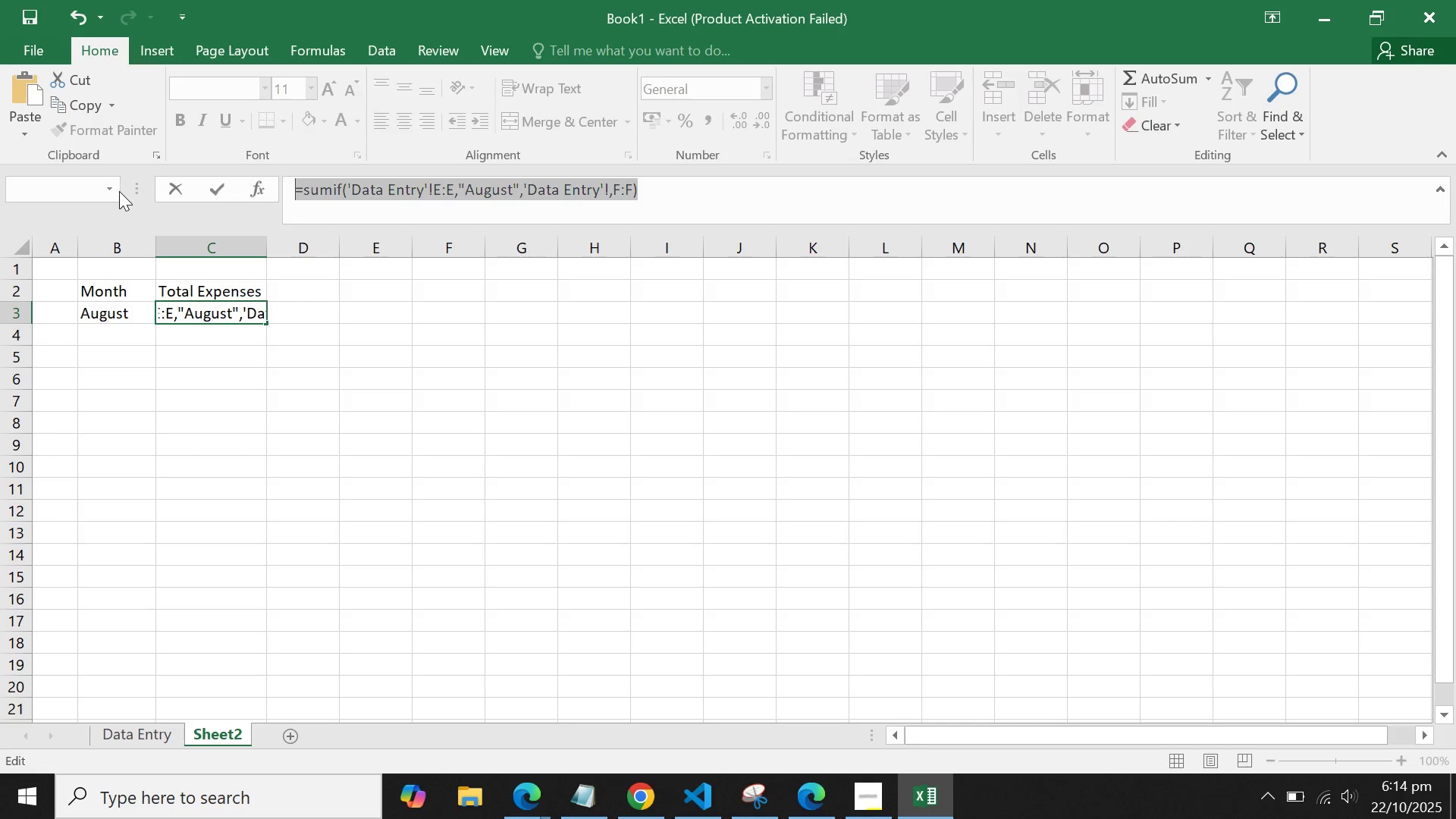 
key(Control+X)
 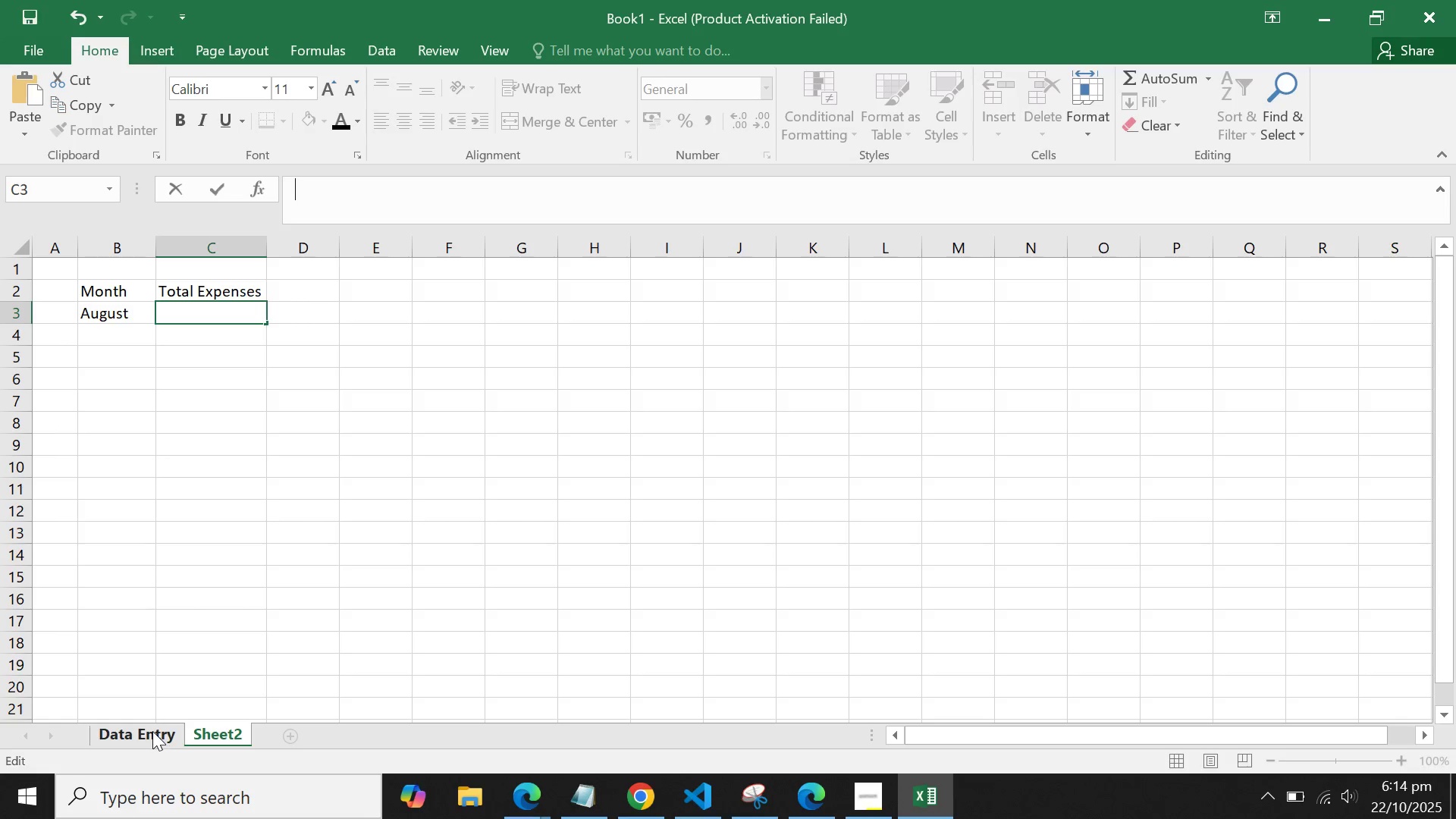 
left_click([152, 731])
 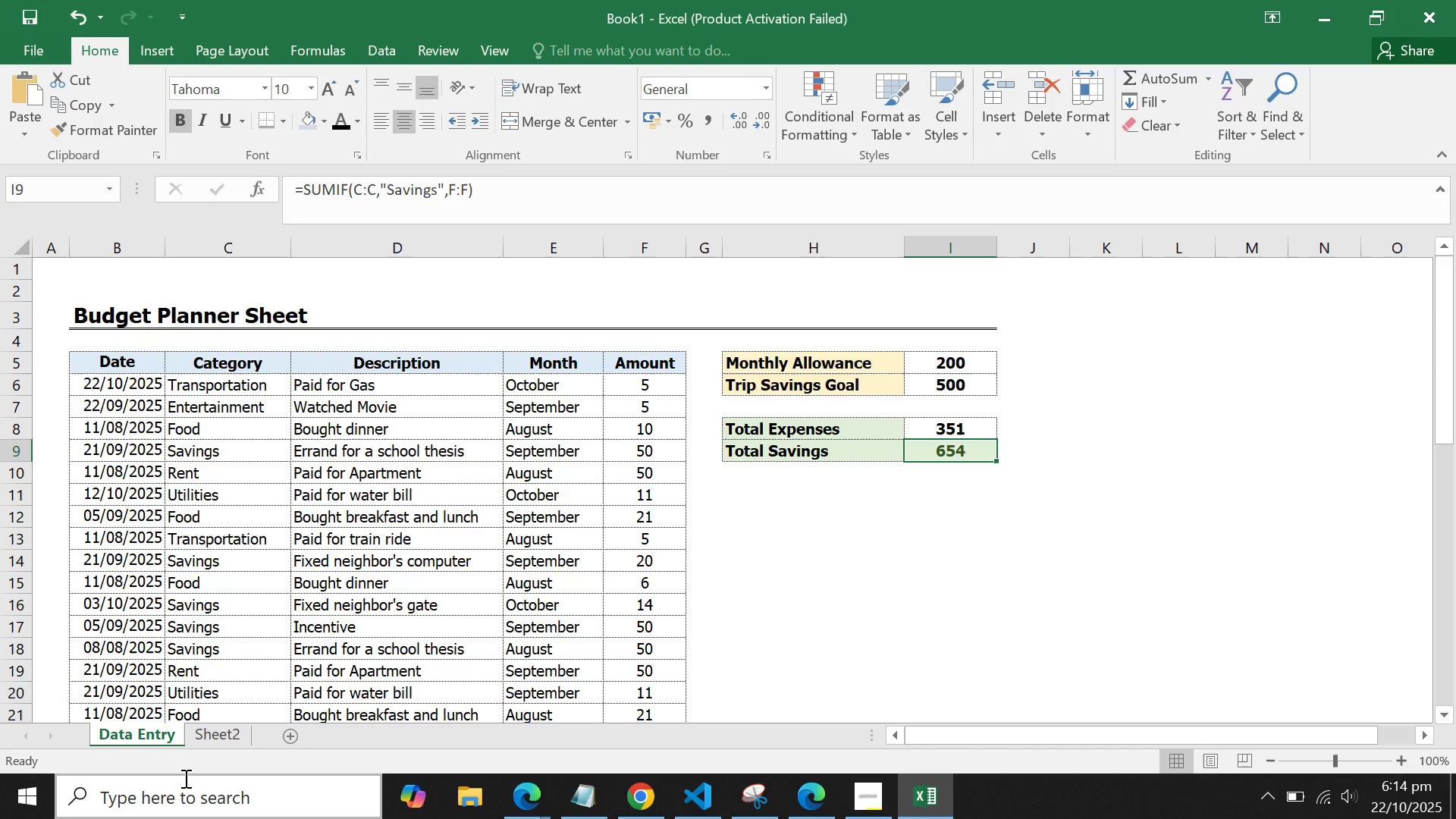 
wait(6.09)
 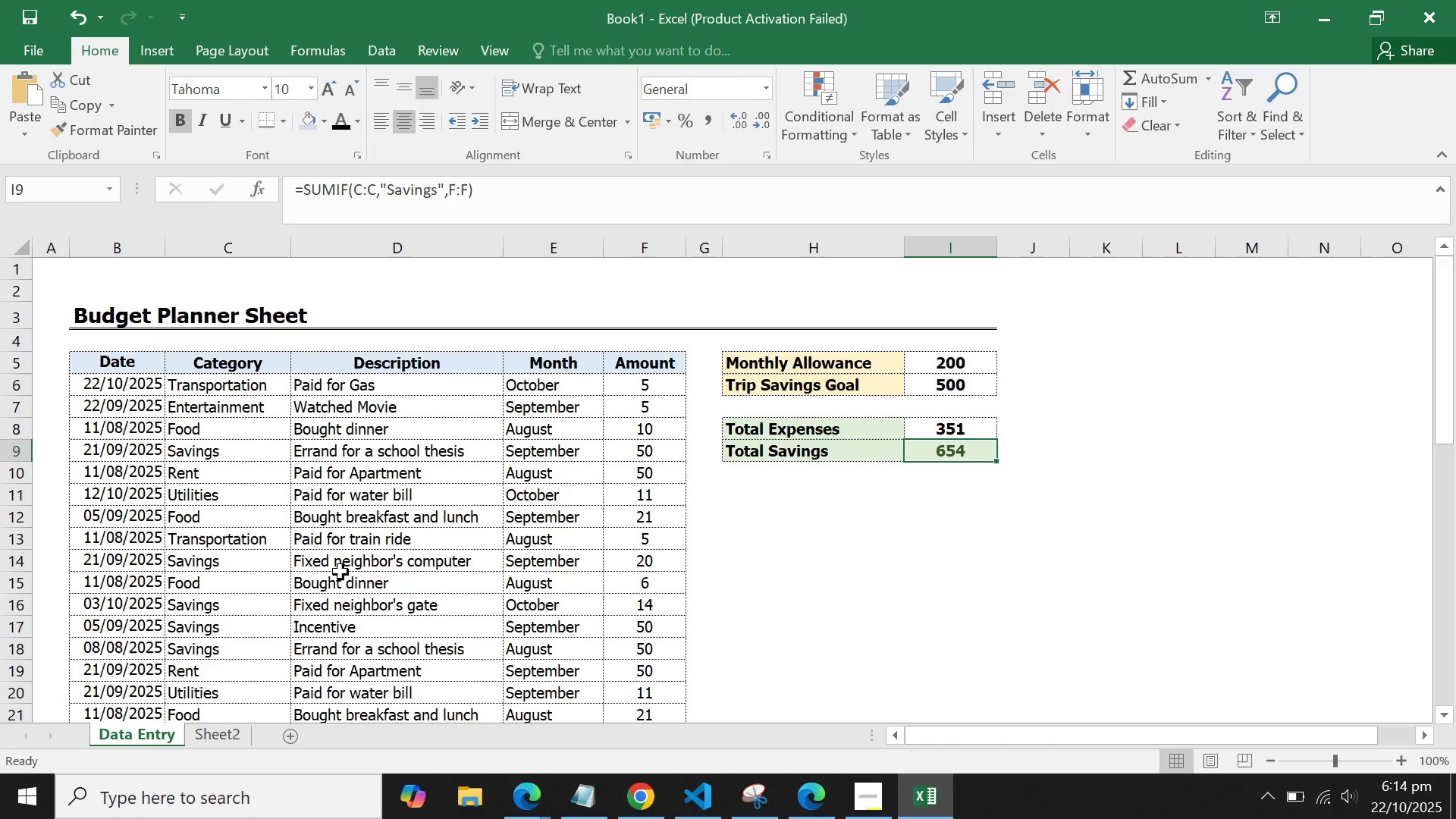 
left_click([222, 724])
 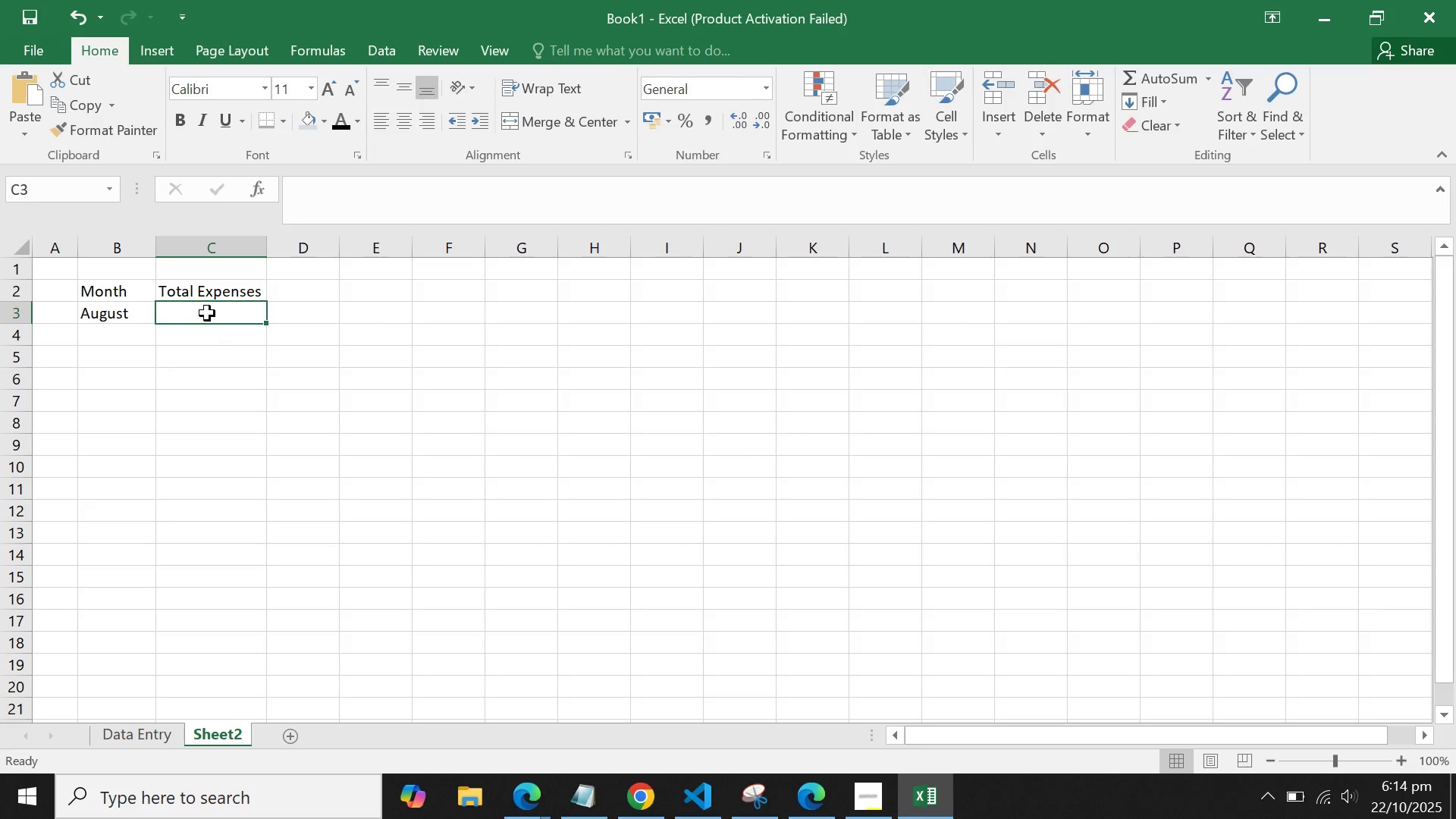 
left_click([207, 313])
 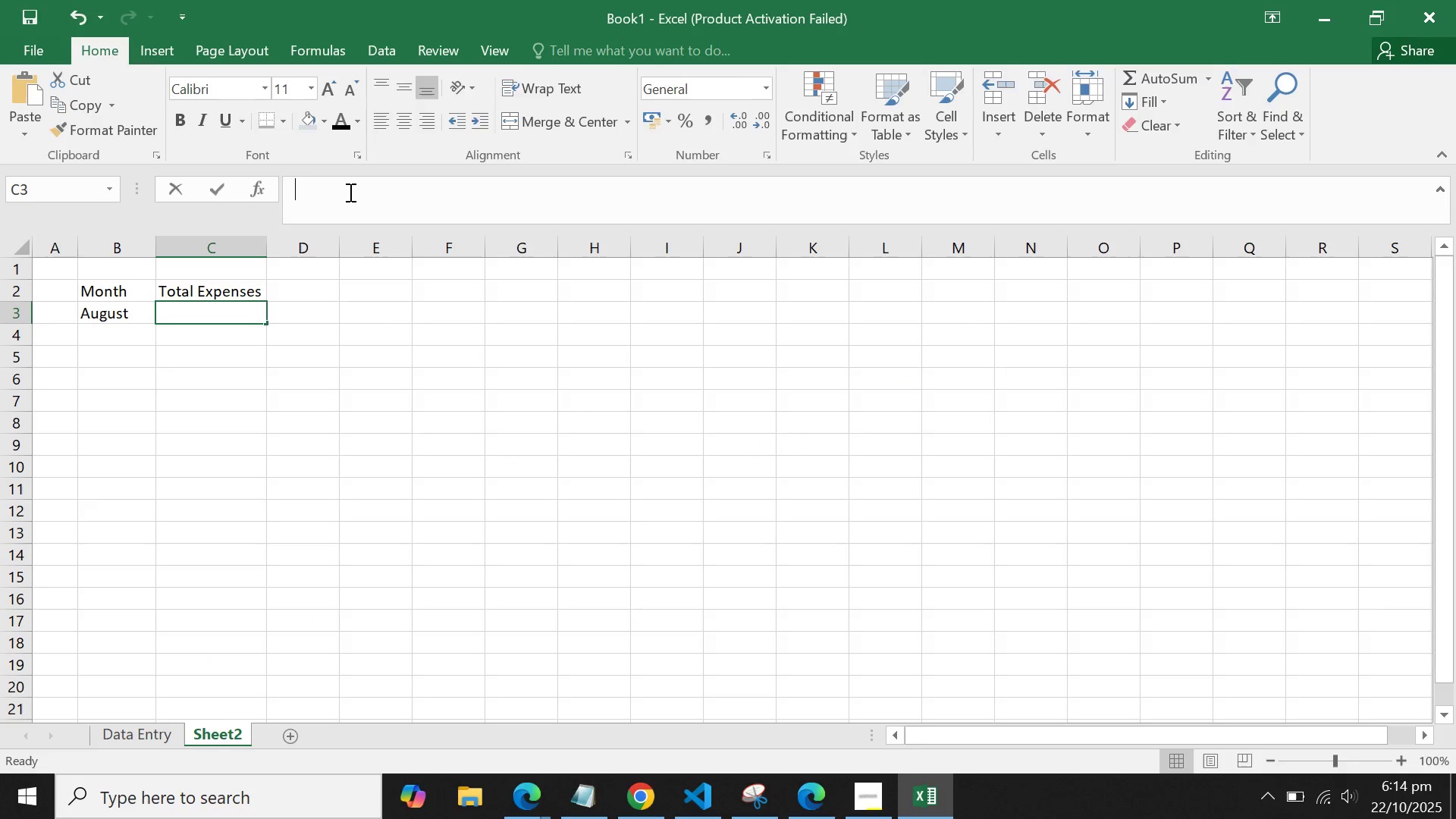 
left_click([349, 192])
 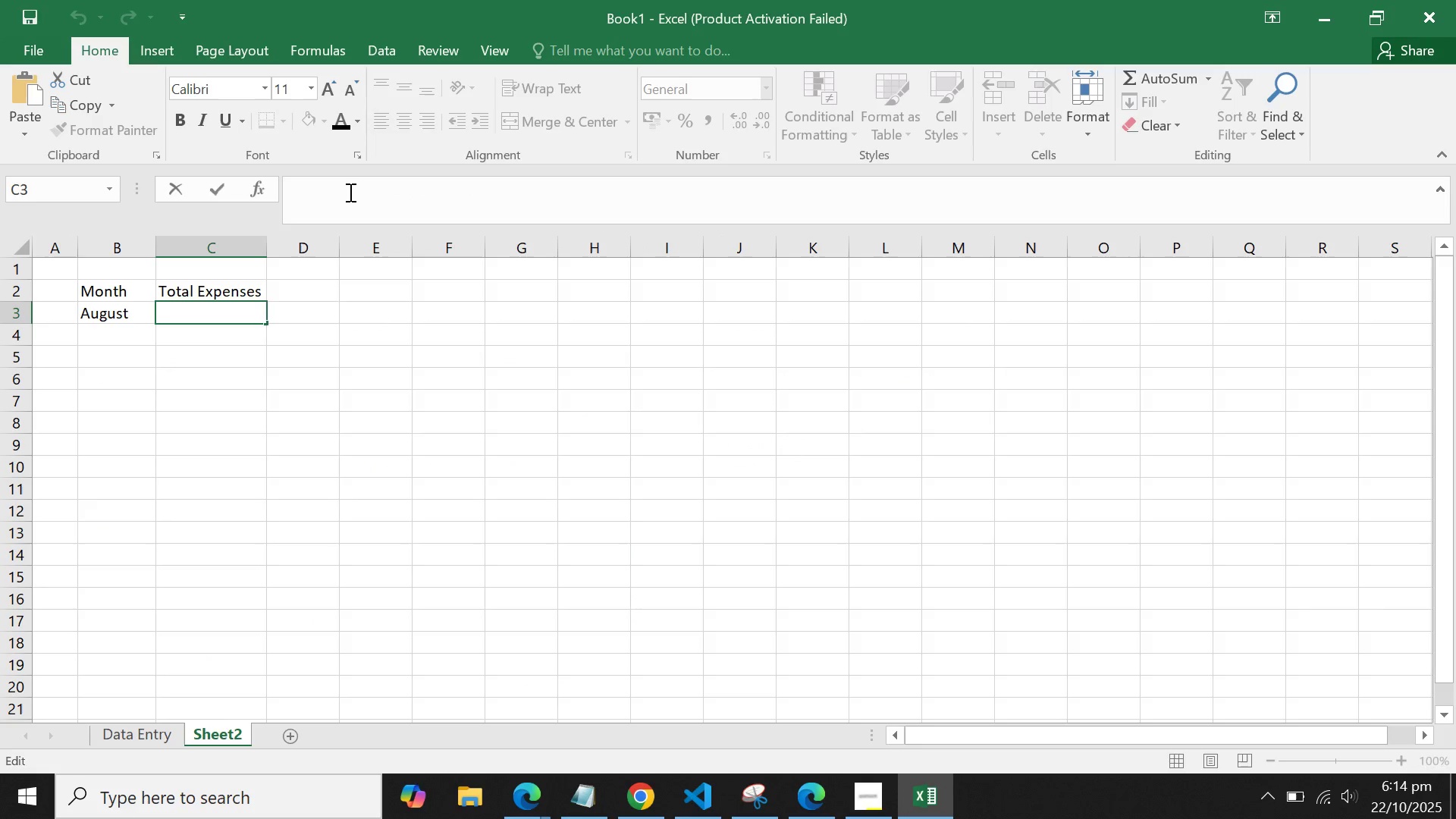 
key(Control+V)
 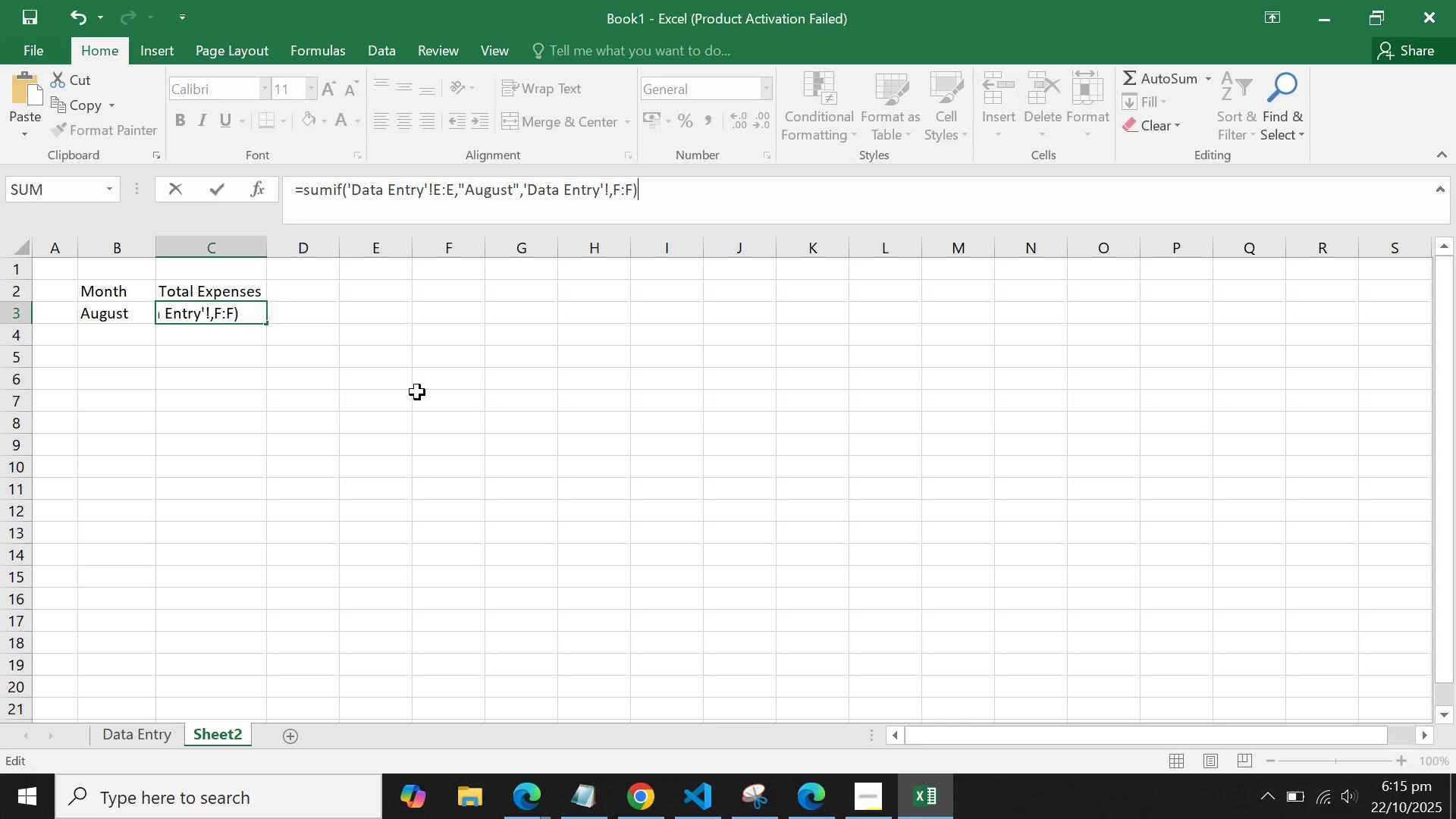 
wait(34.96)
 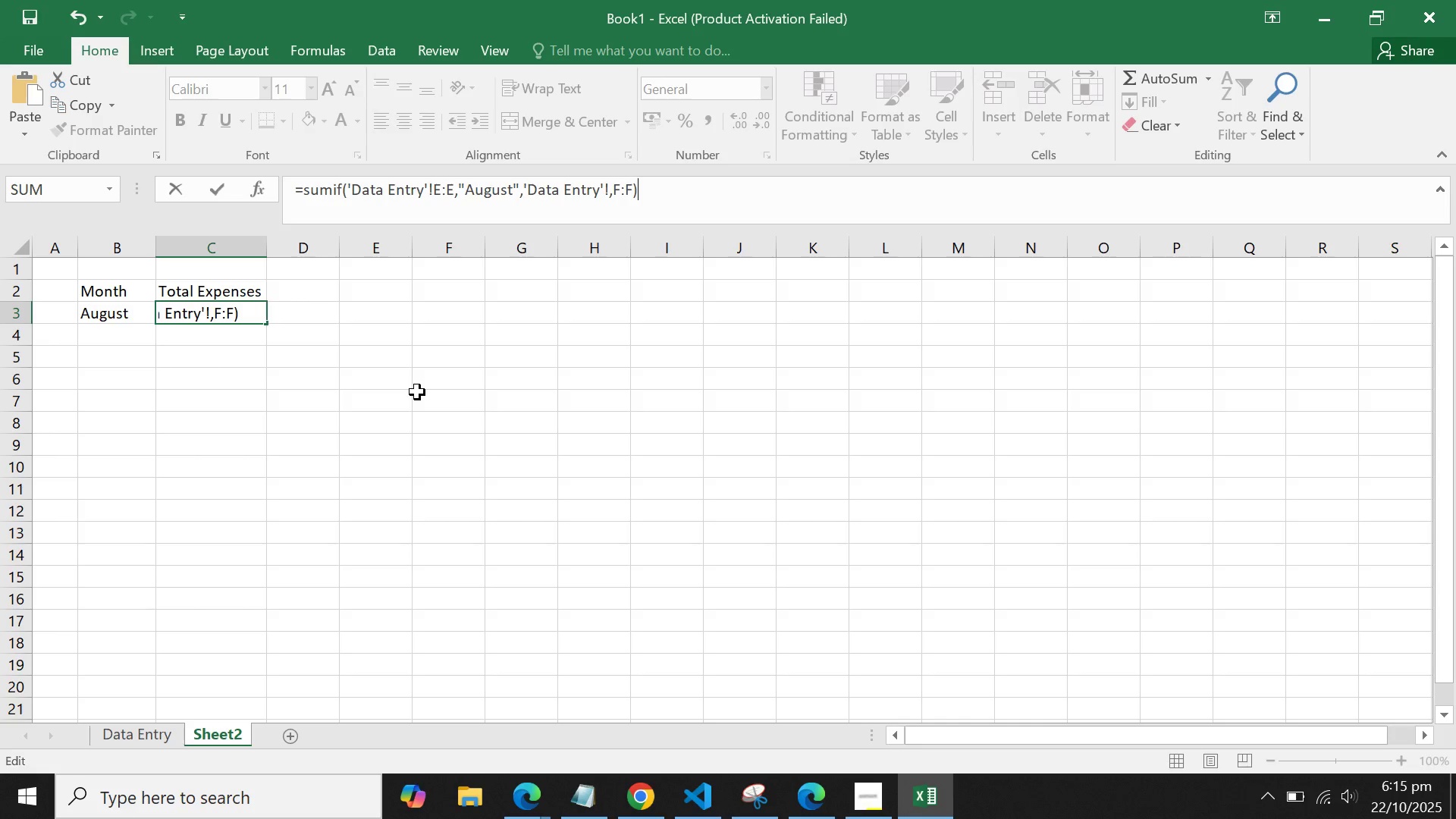 
key(Enter)
 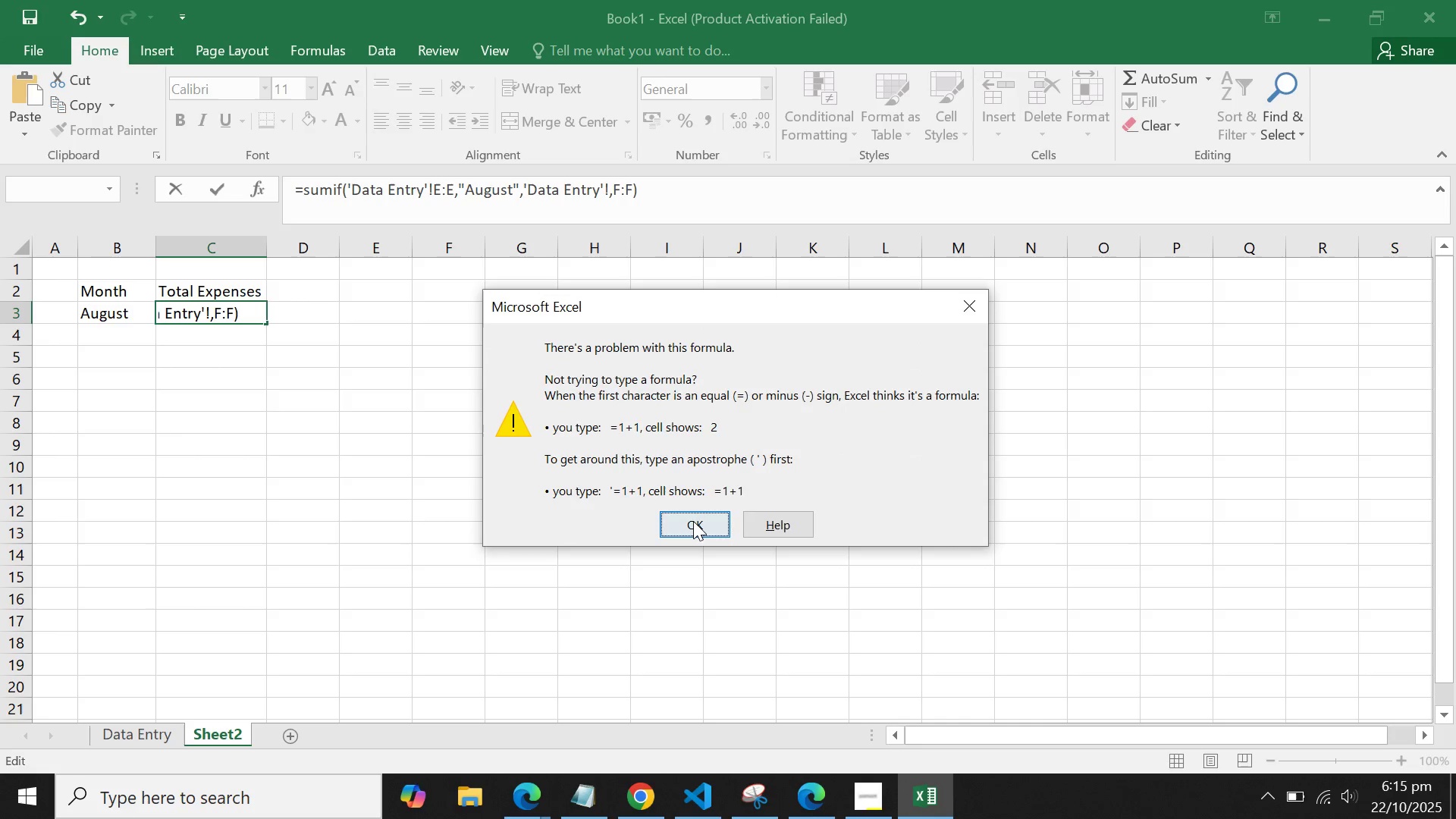 
left_click([693, 521])
 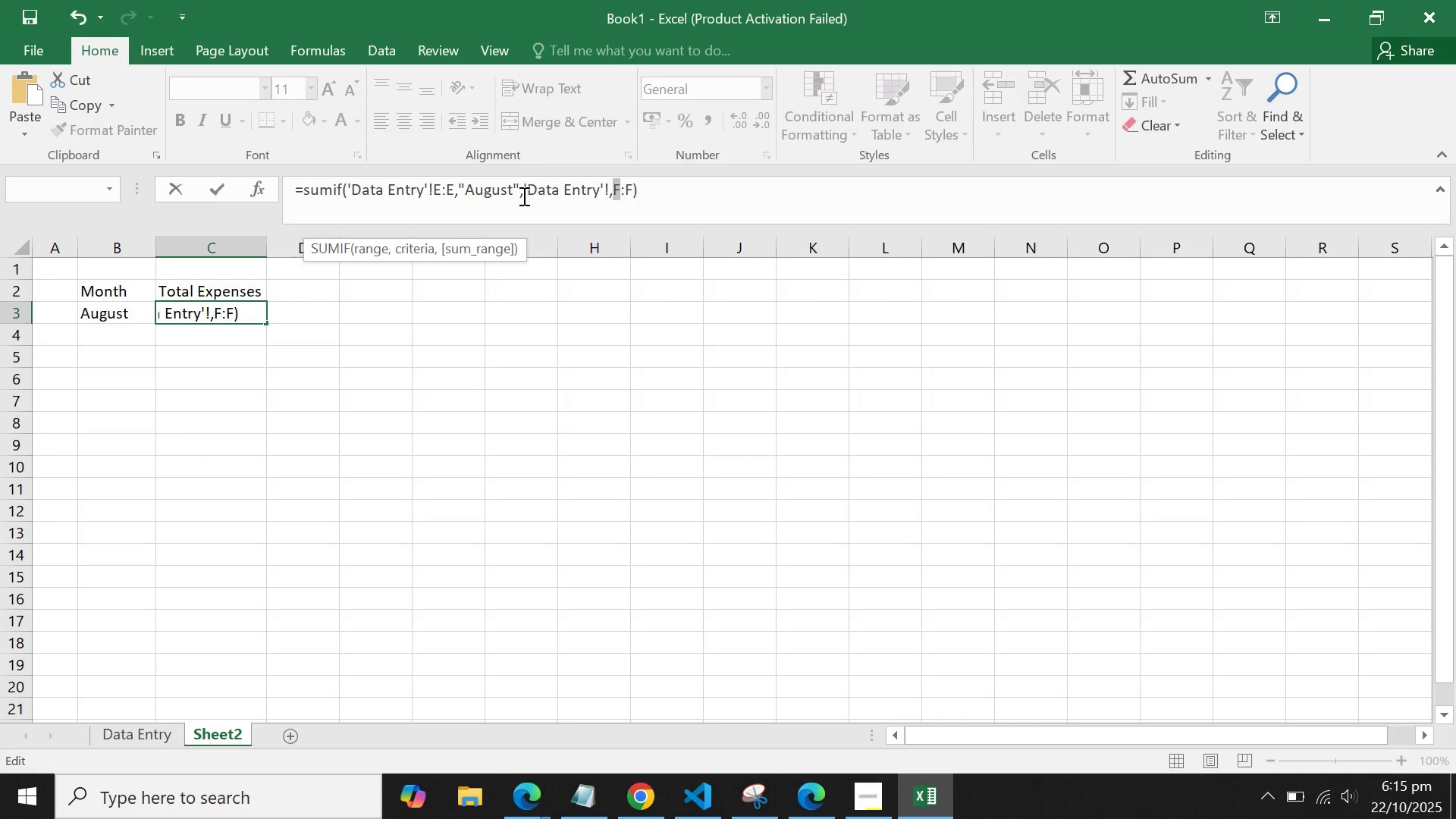 
left_click([522, 196])
 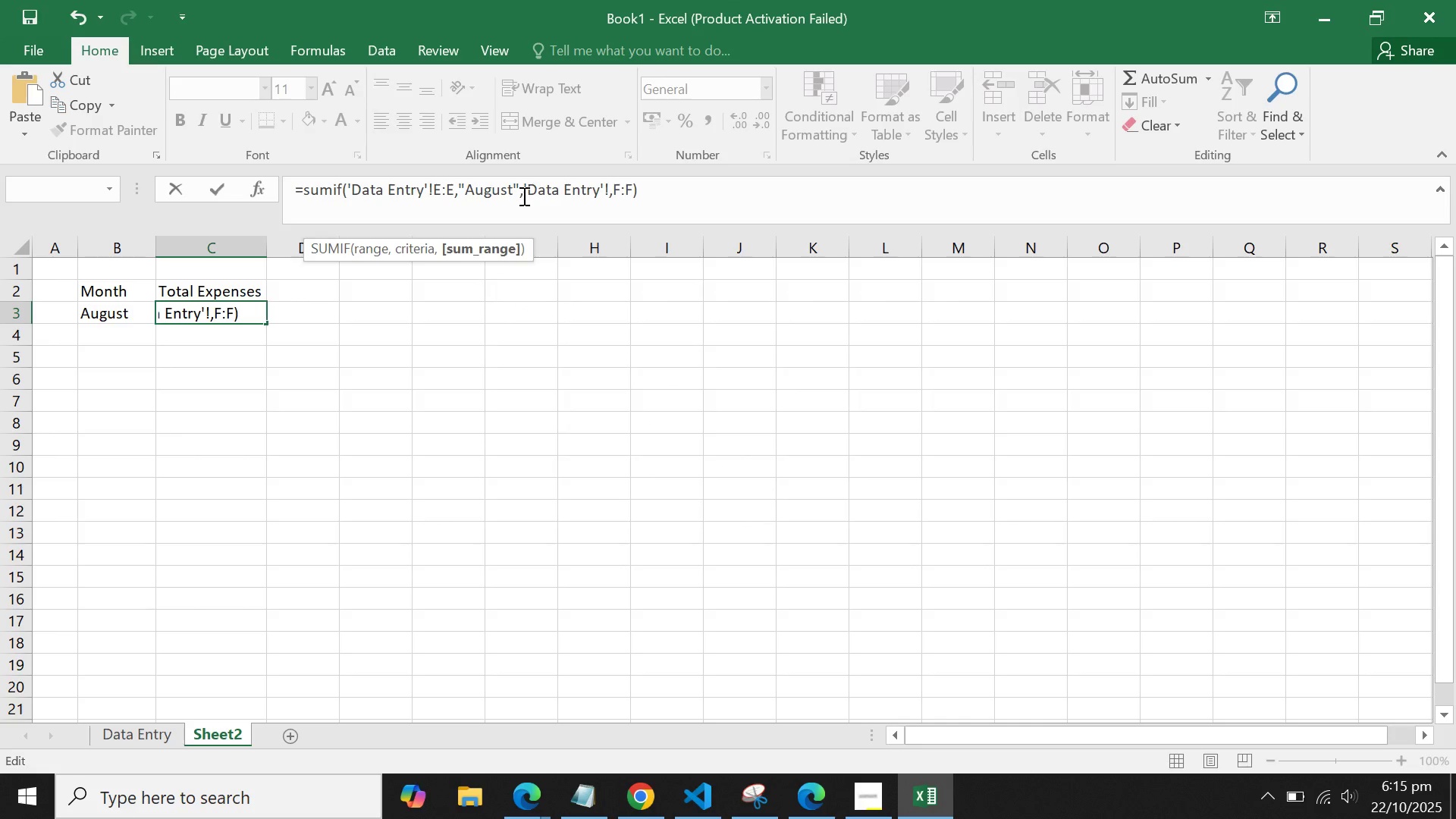 
wait(5.12)
 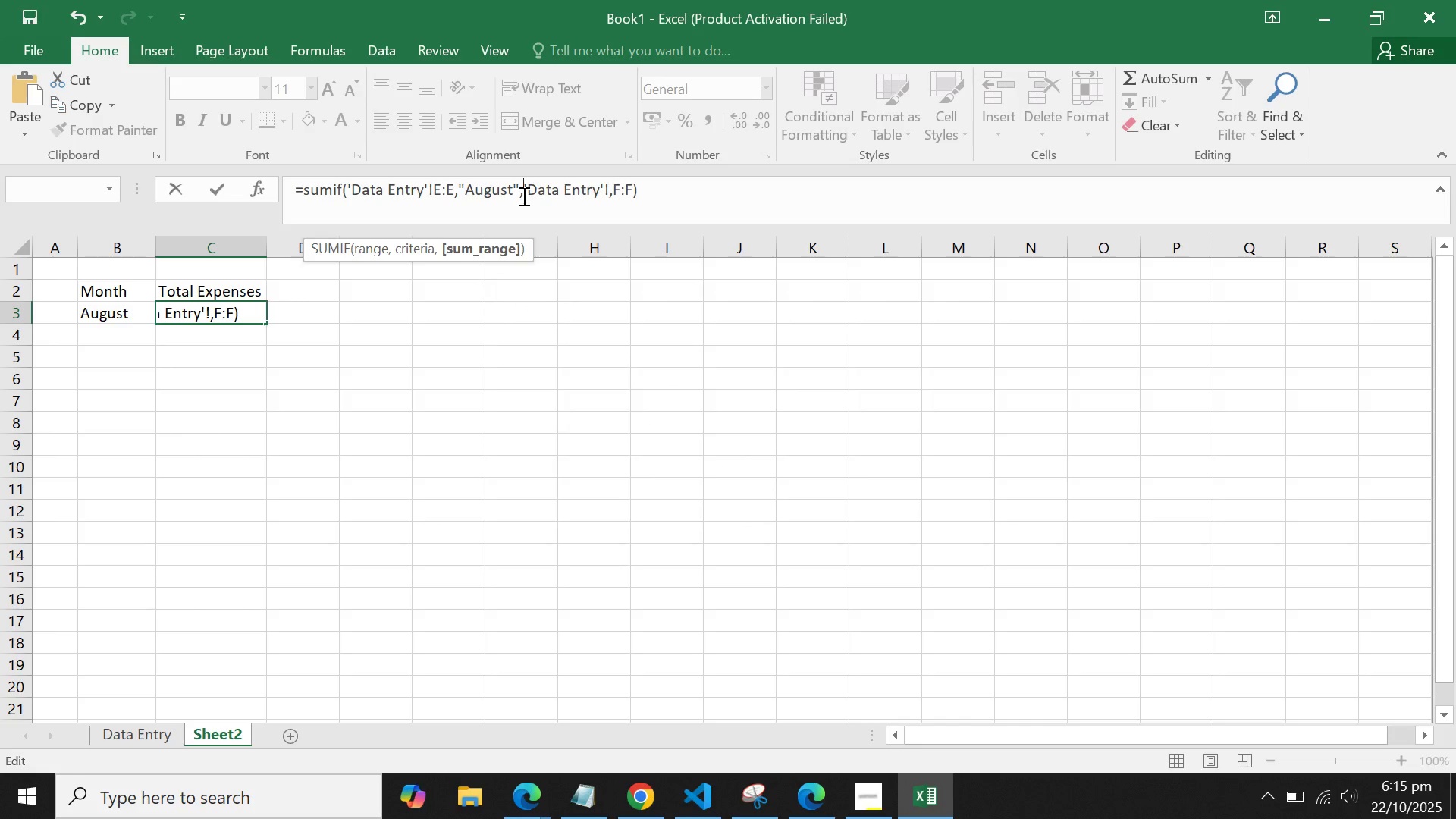 
left_click([522, 194])
 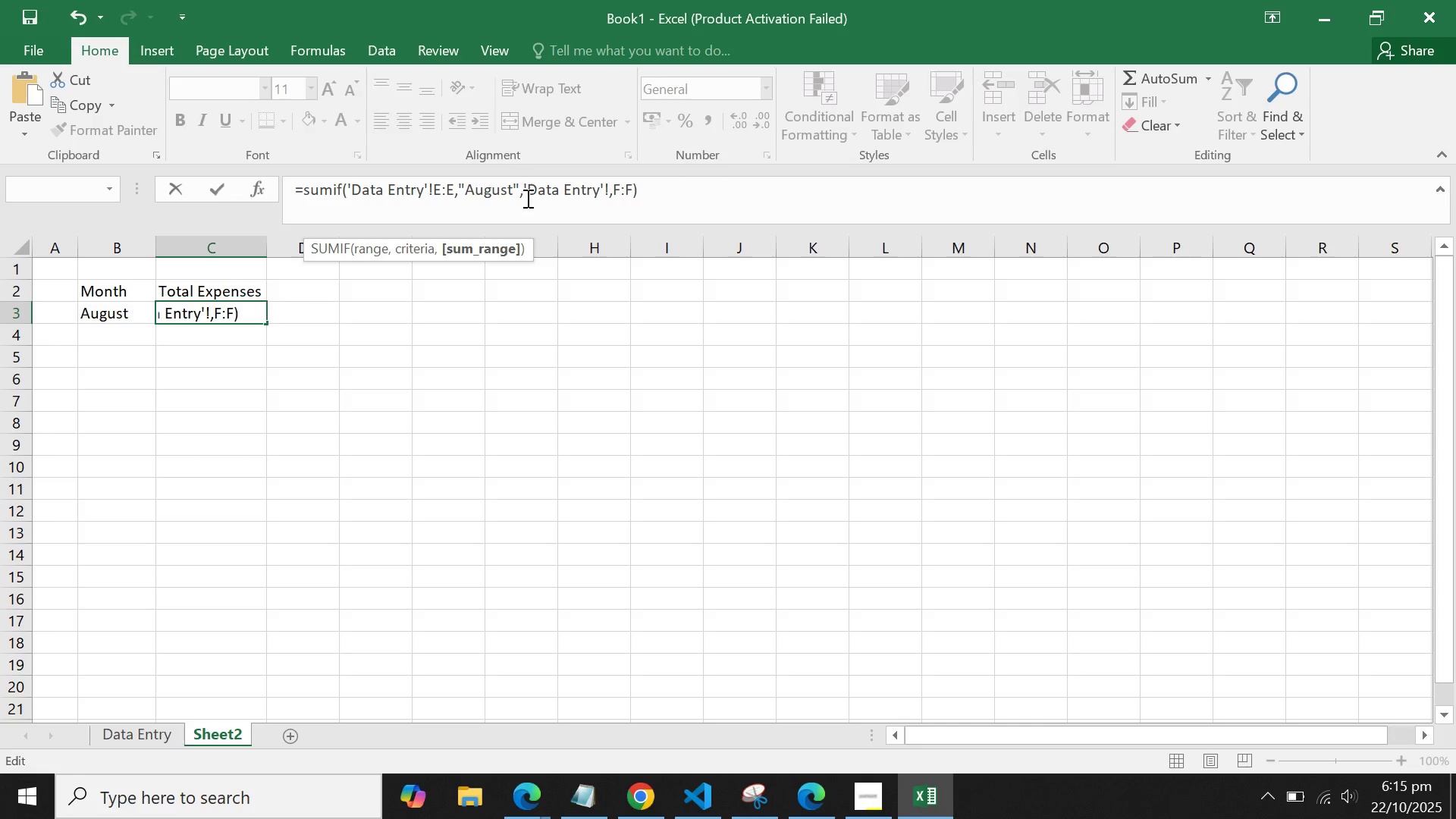 
left_click([521, 191])
 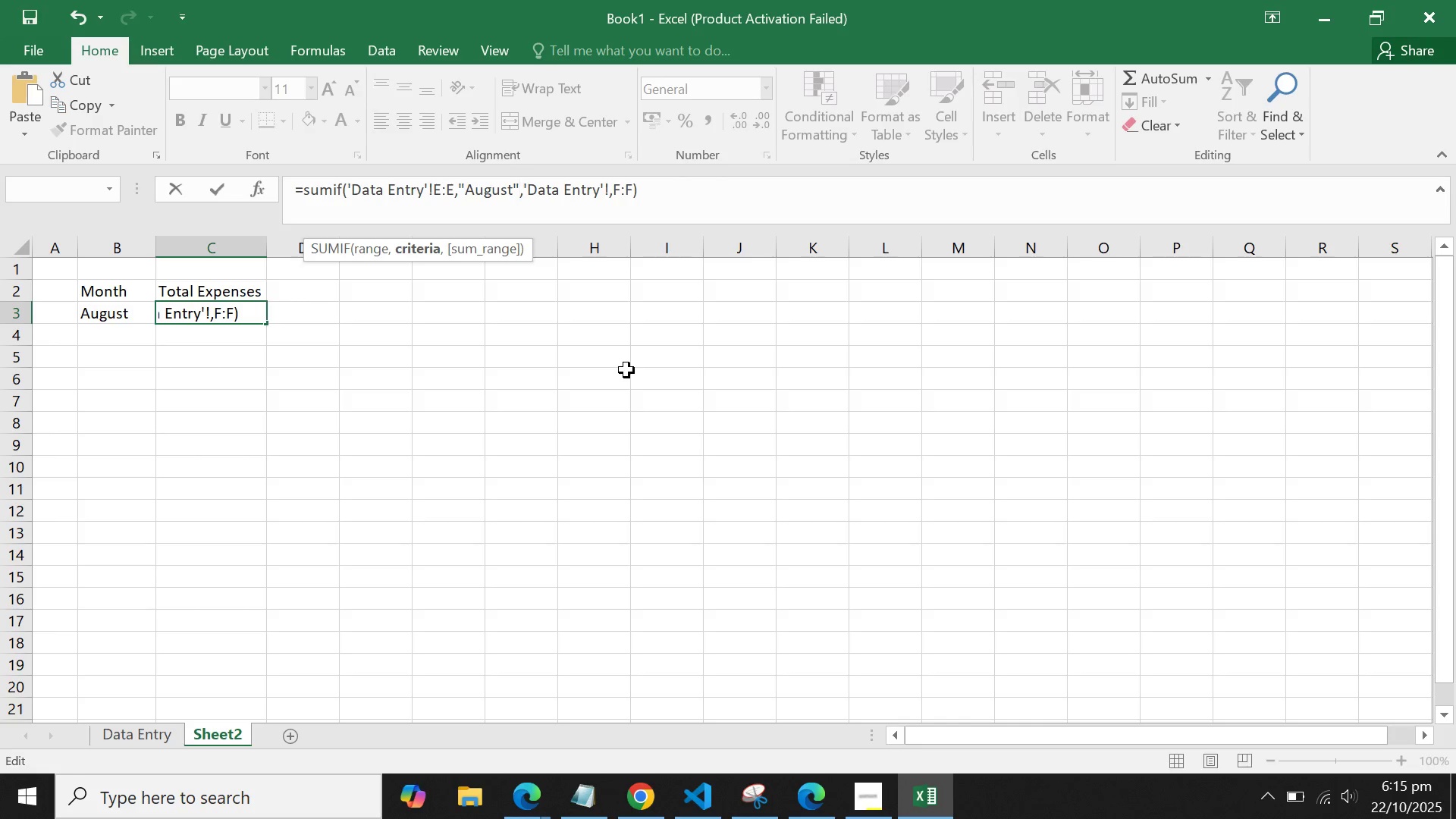 
key(Backspace)
 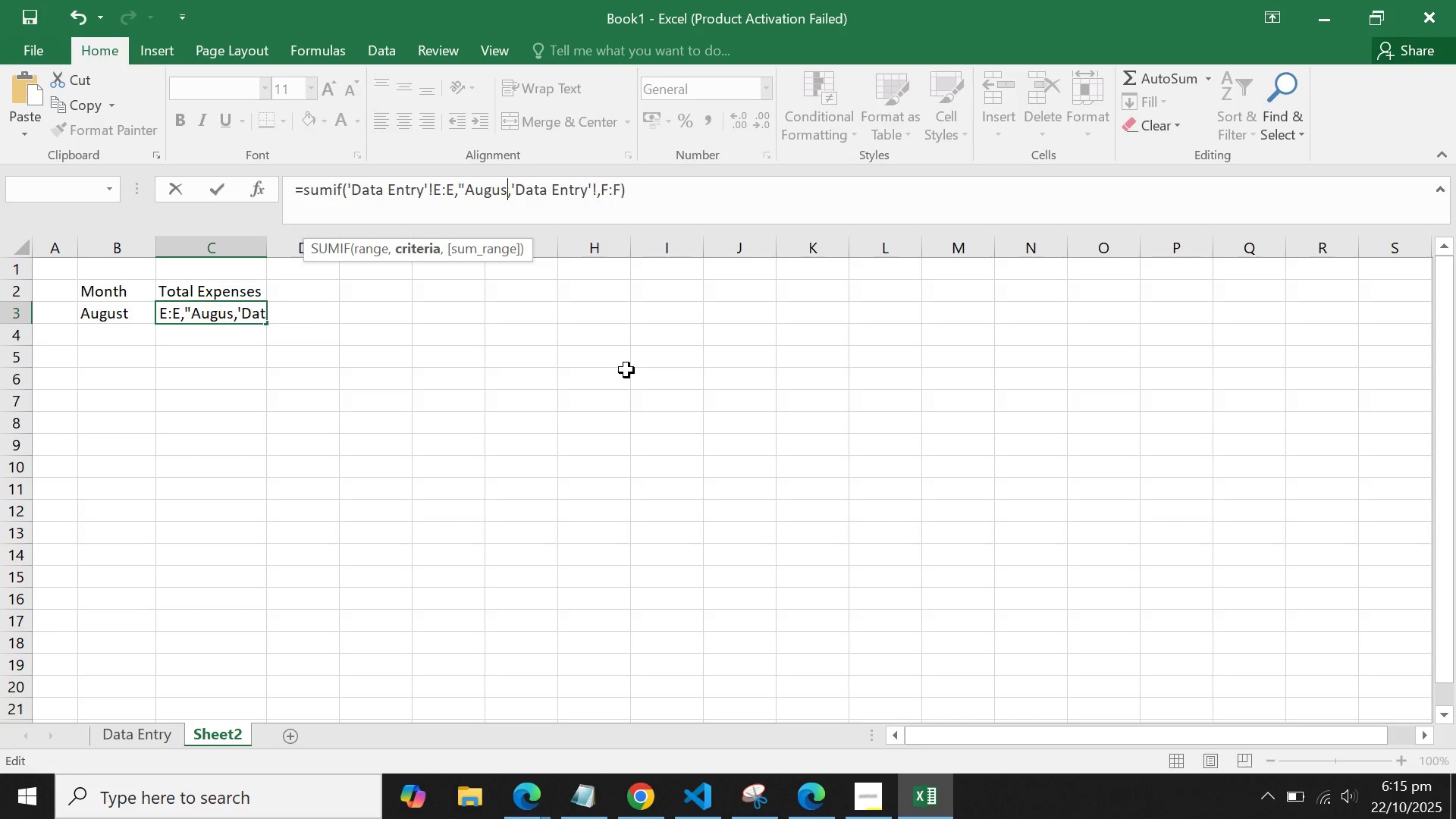 
key(Backspace)
 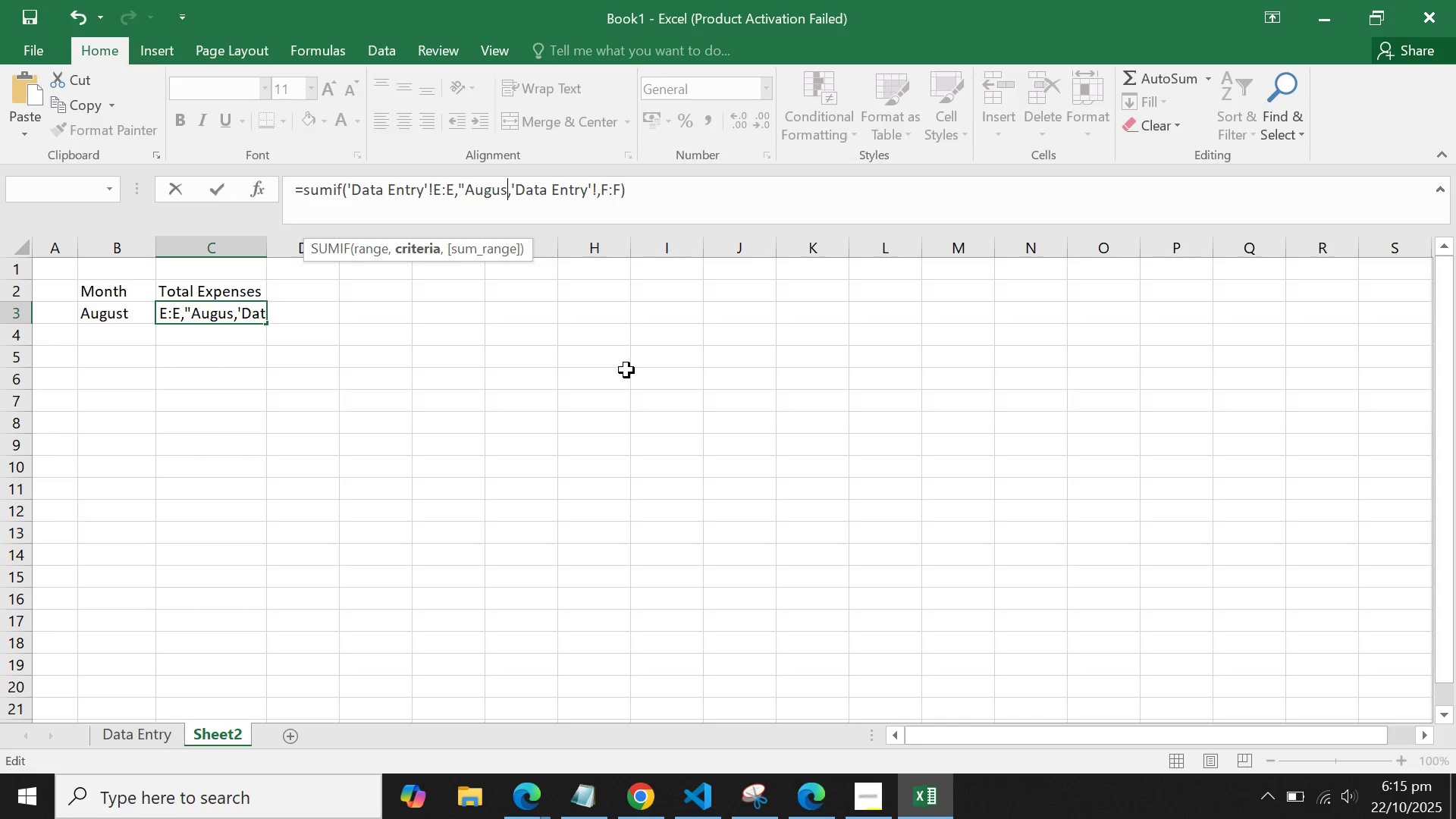 
key(Backspace)
 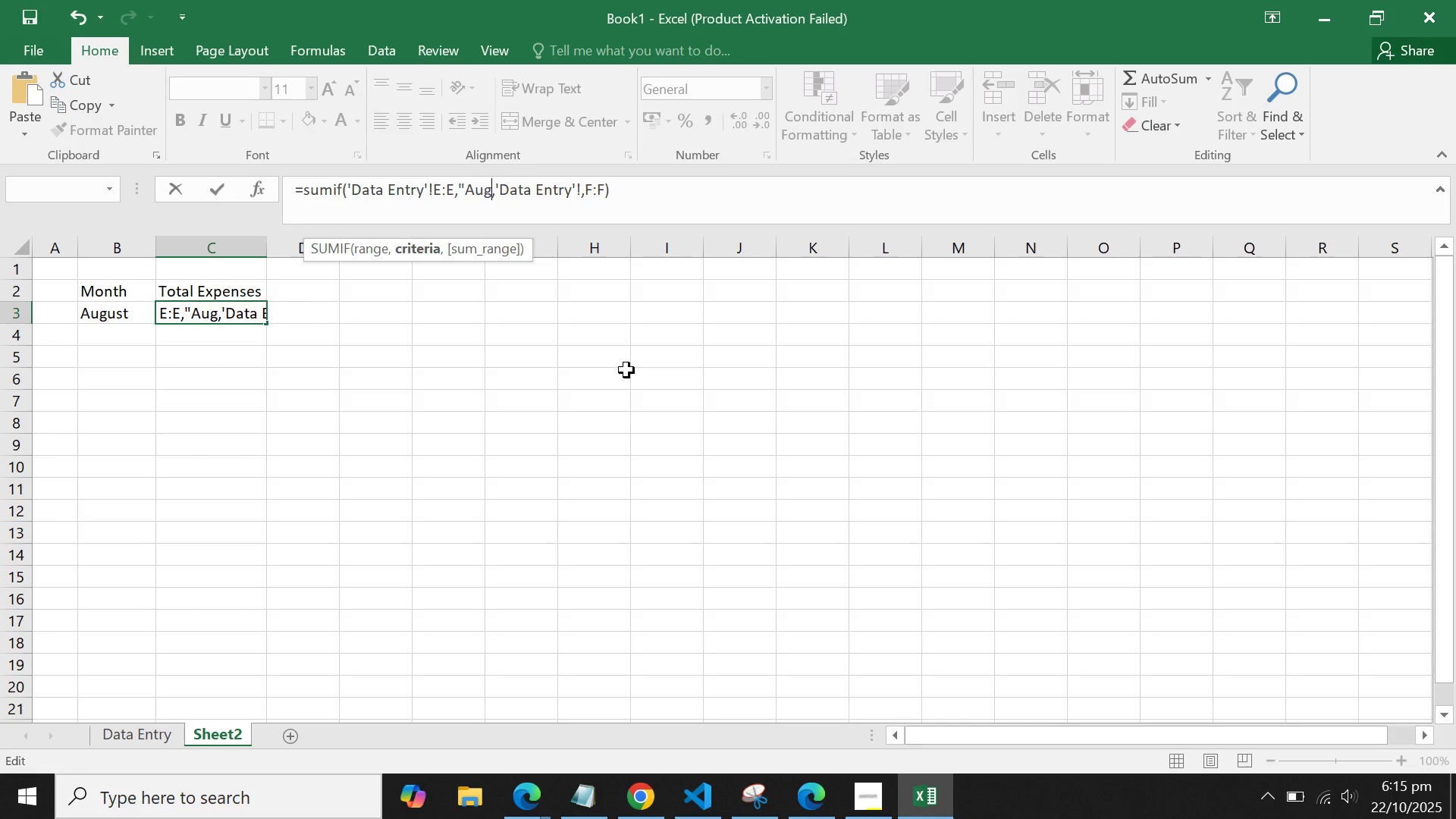 
key(Backspace)
 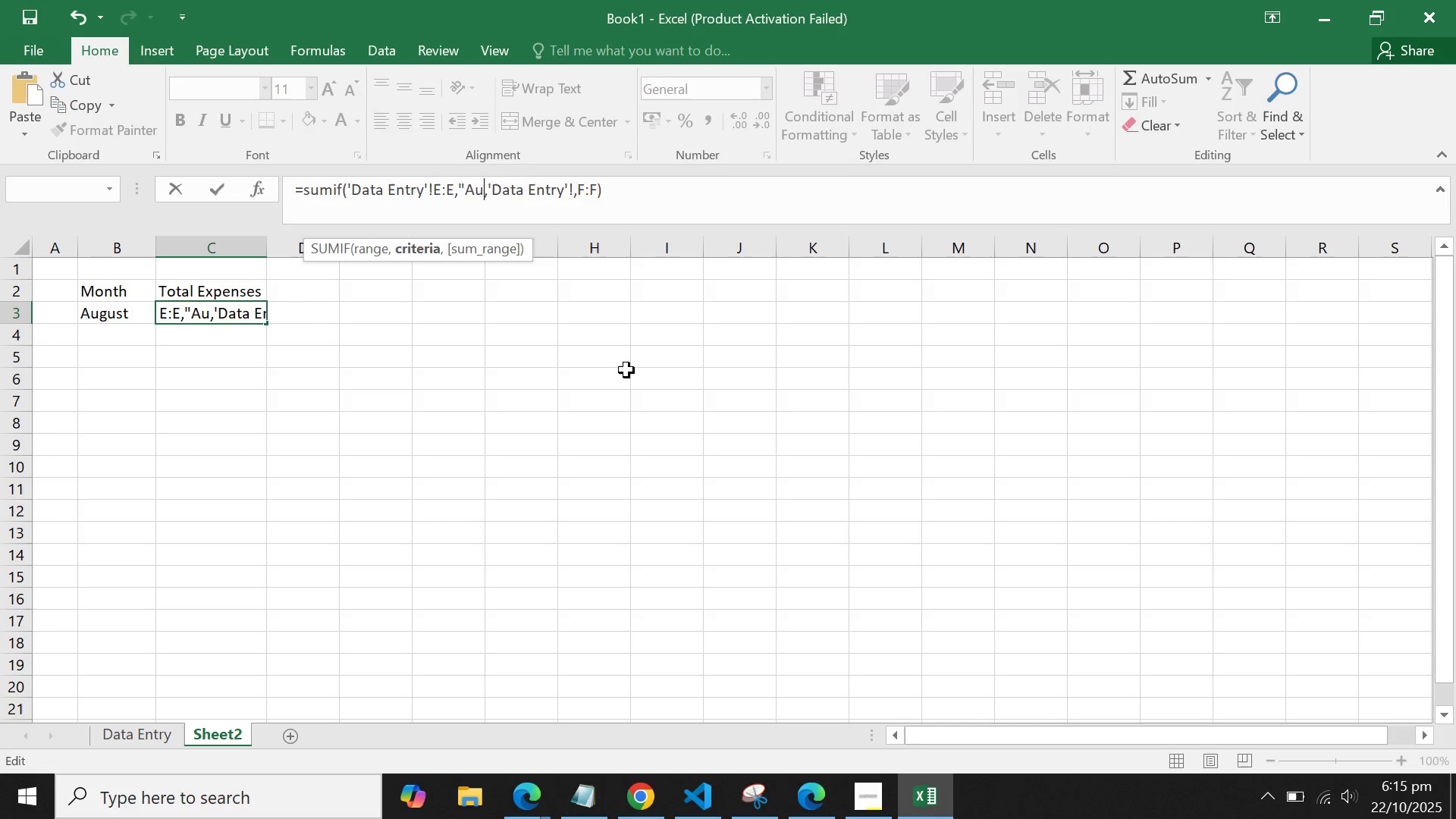 
key(Backspace)
 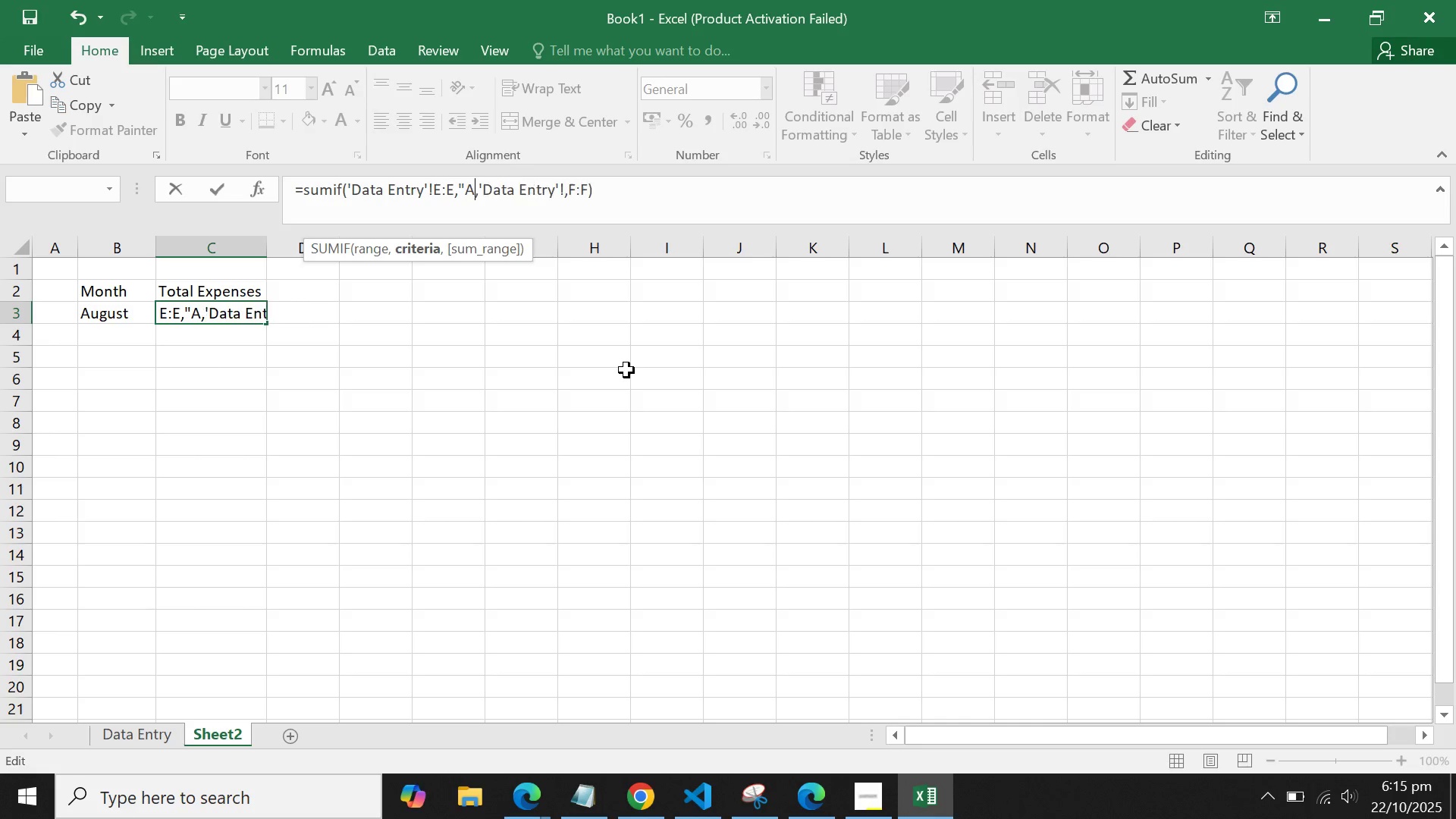 
key(Backspace)
 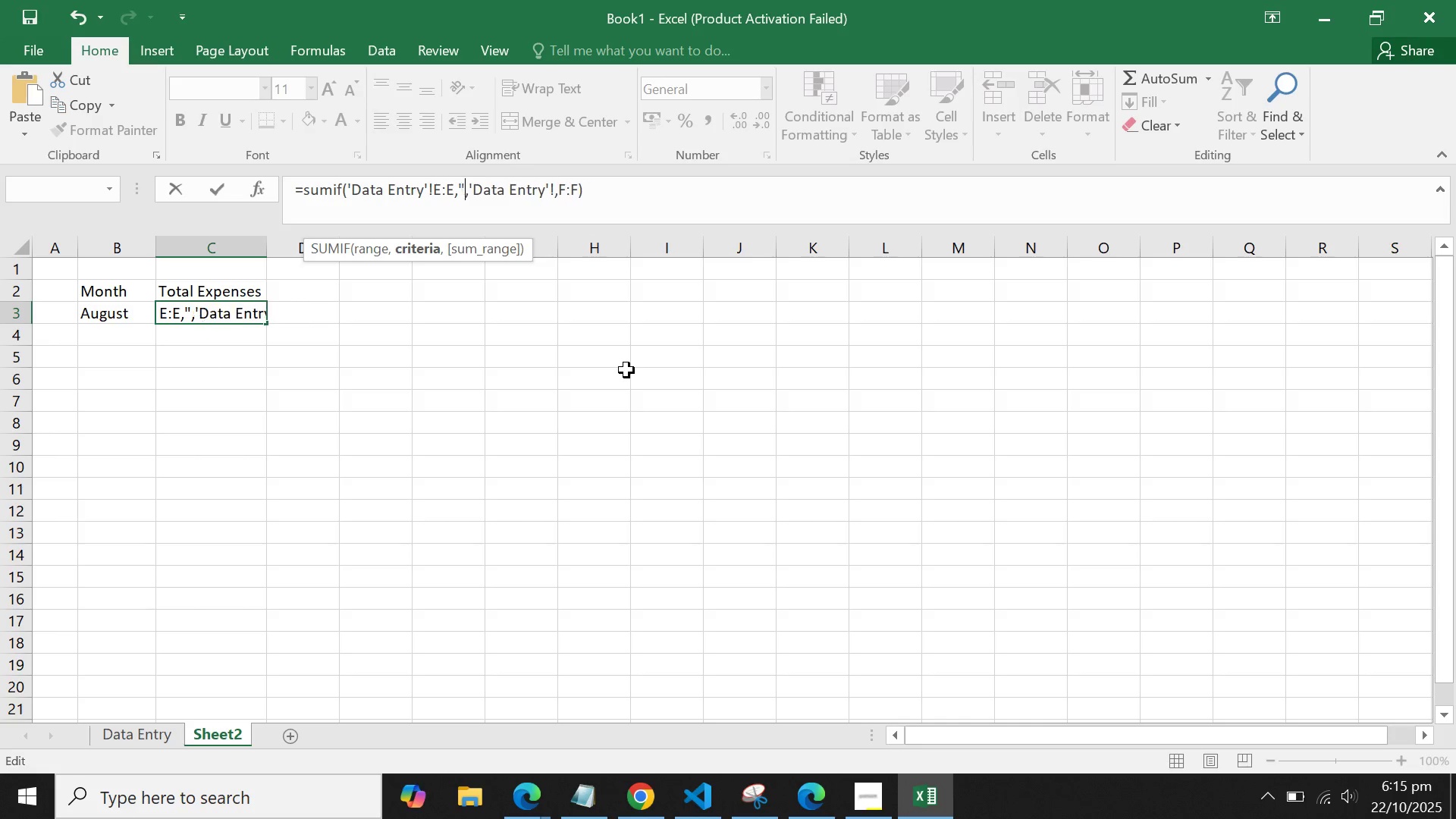 
key(Backspace)
 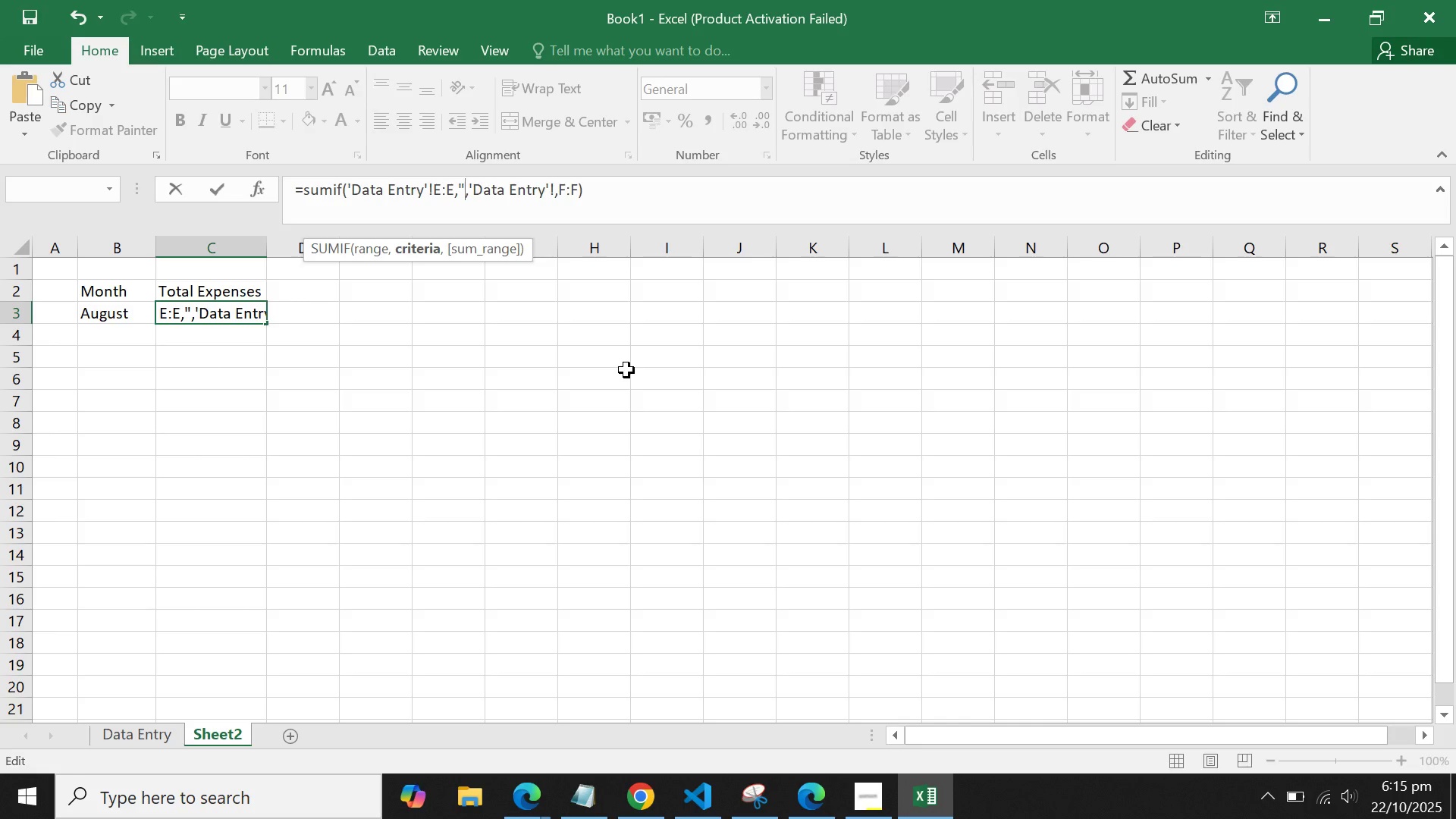 
key(Backspace)
 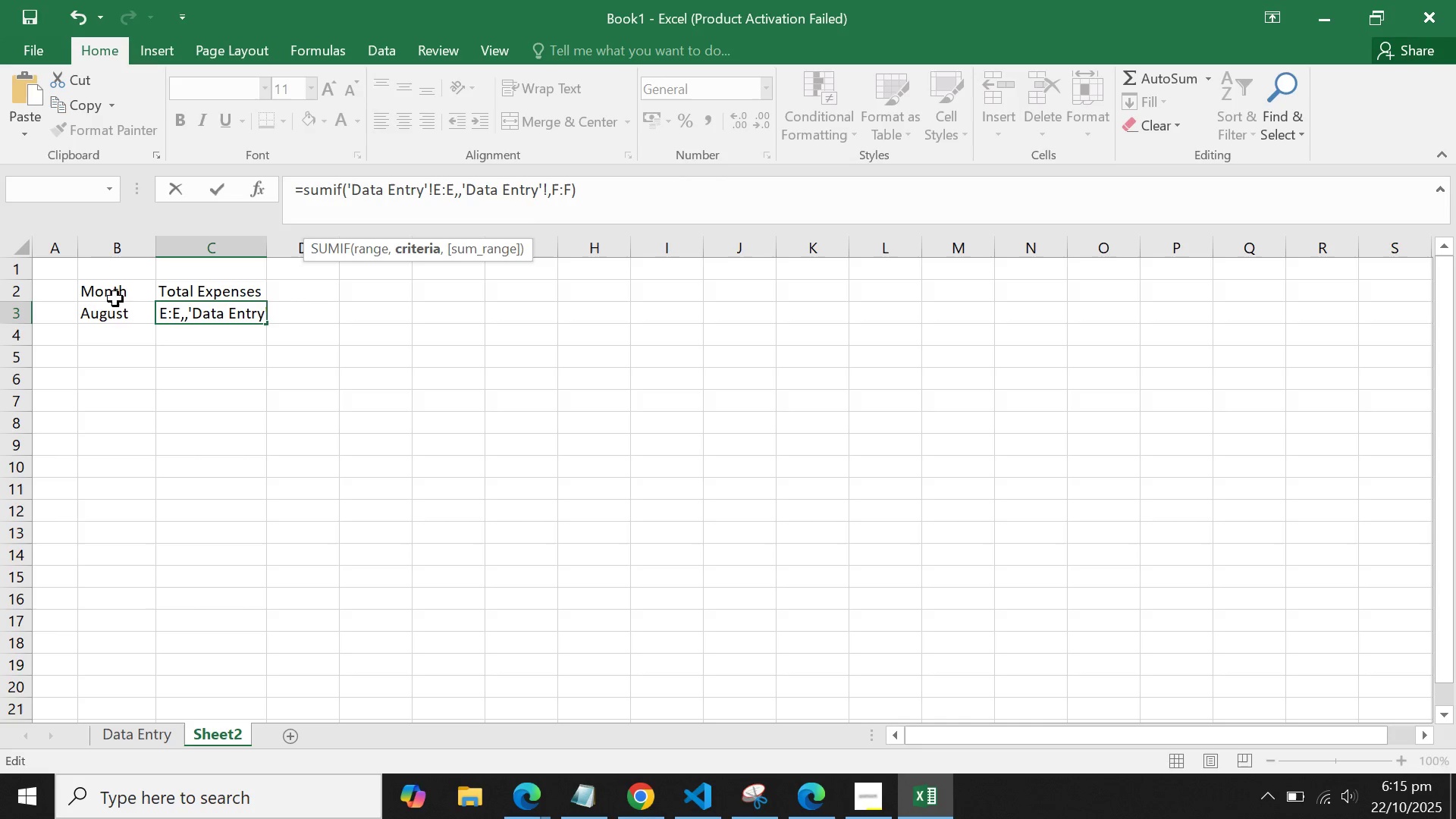 
left_click([111, 310])
 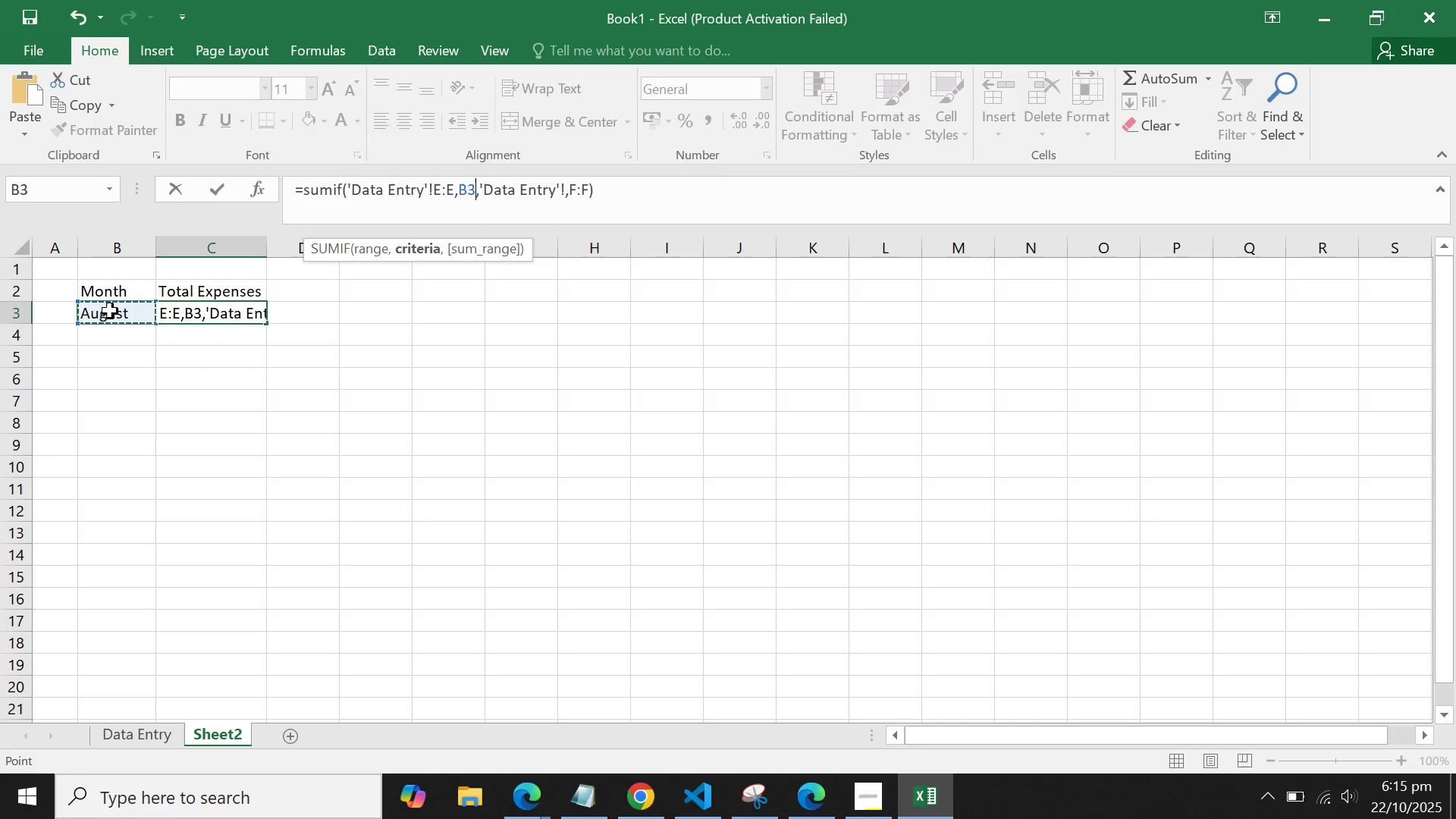 
key(Enter)
 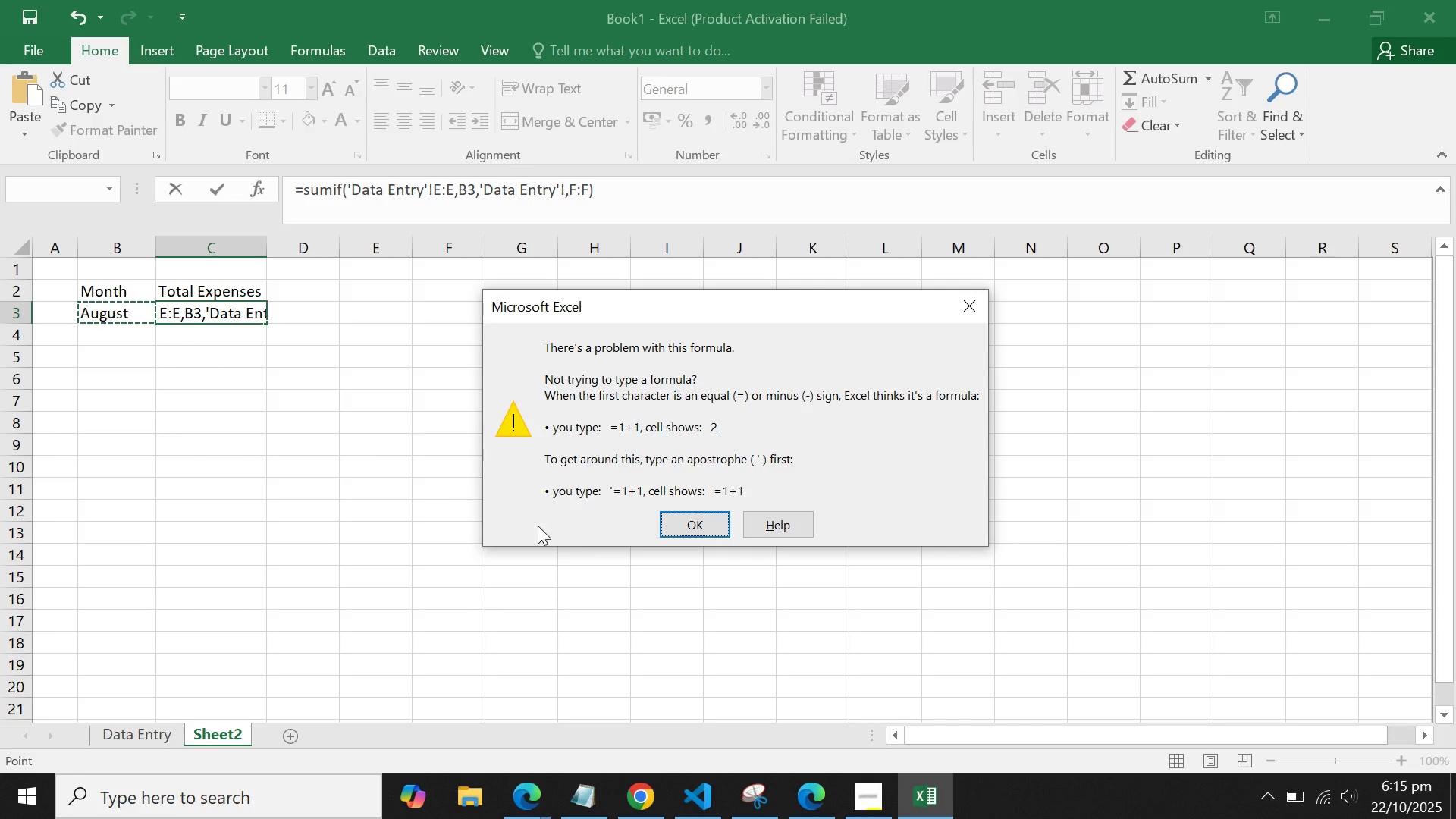 
left_click([695, 522])
 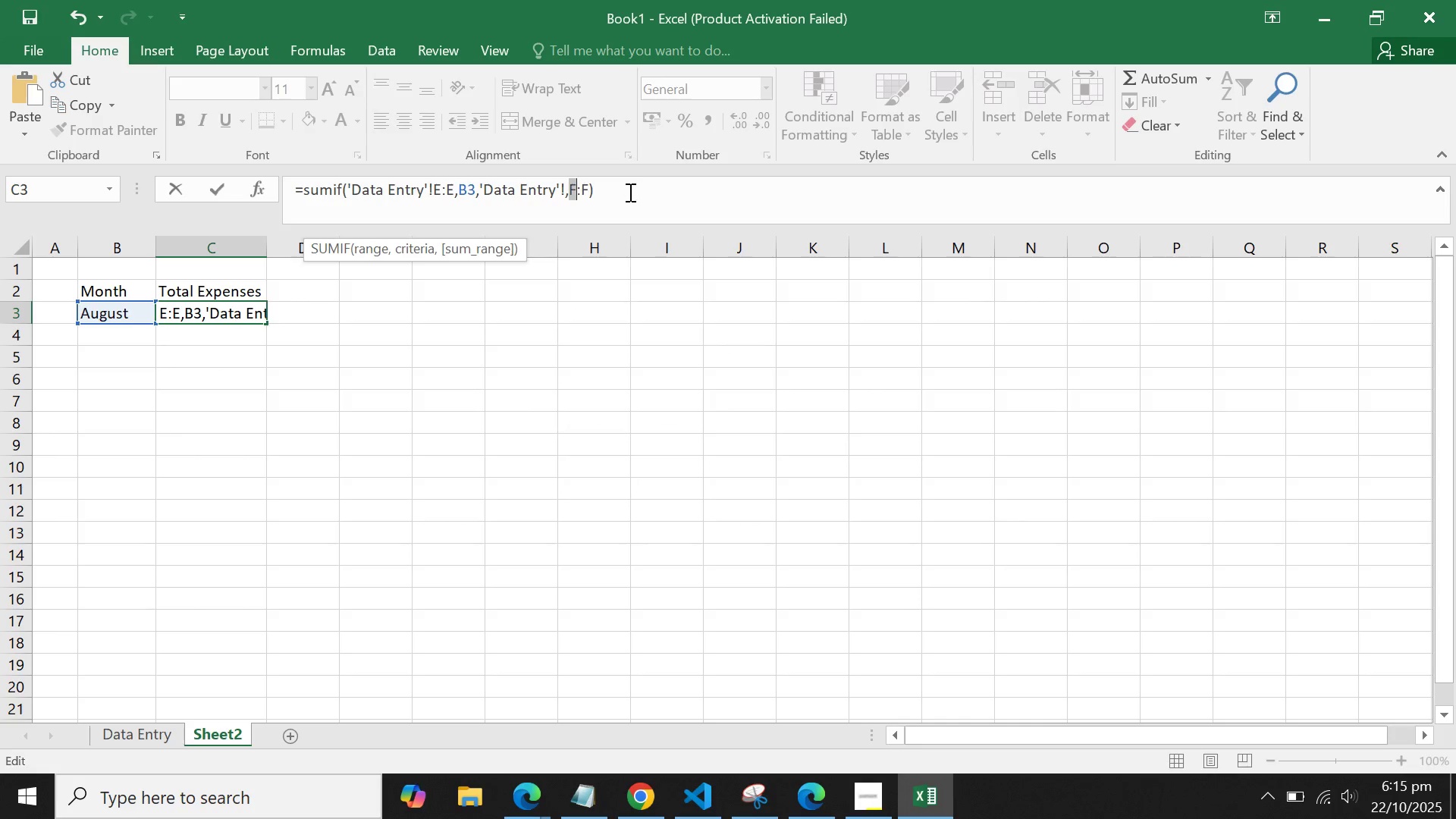 
left_click([626, 200])
 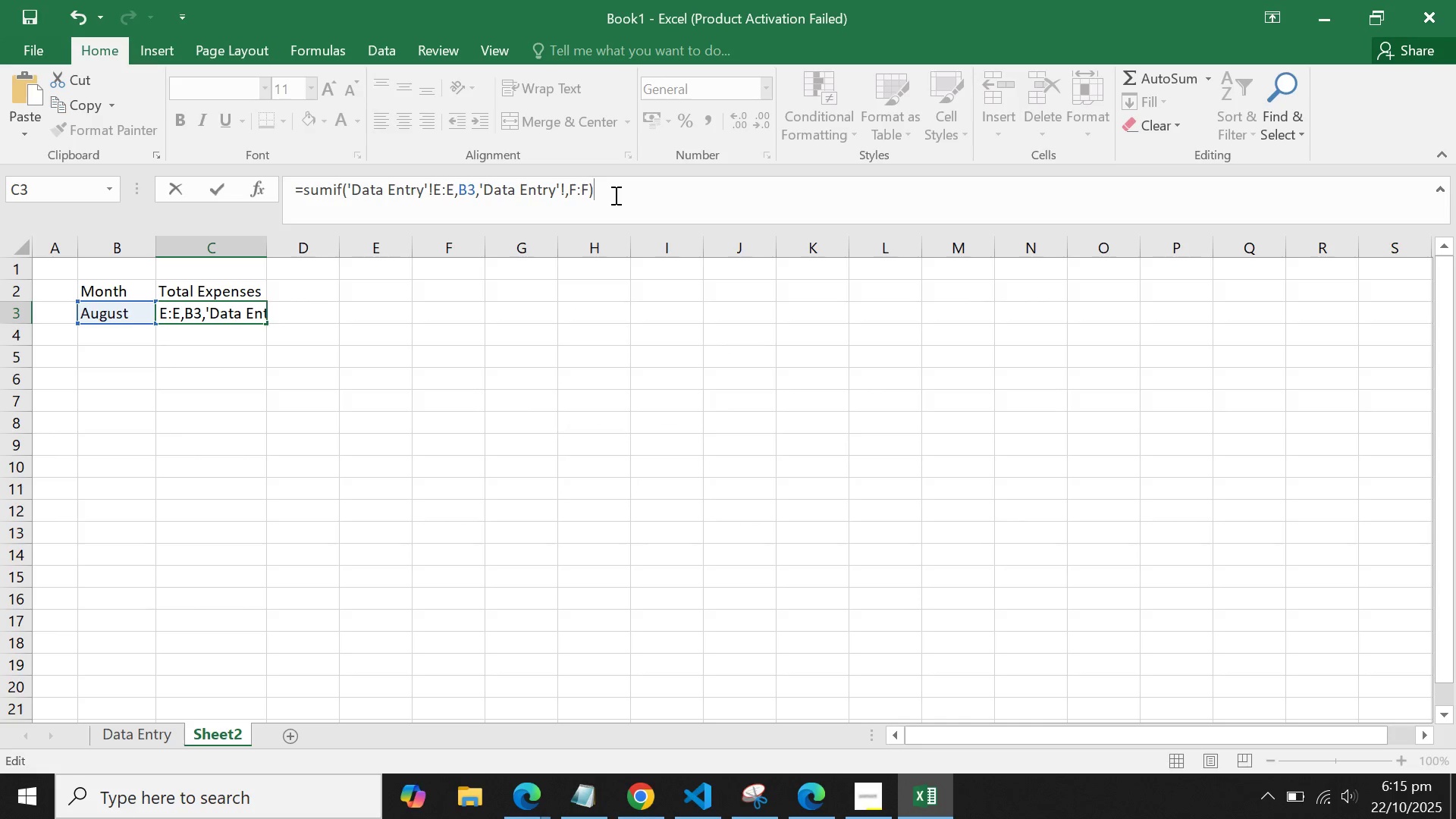 
wait(5.37)
 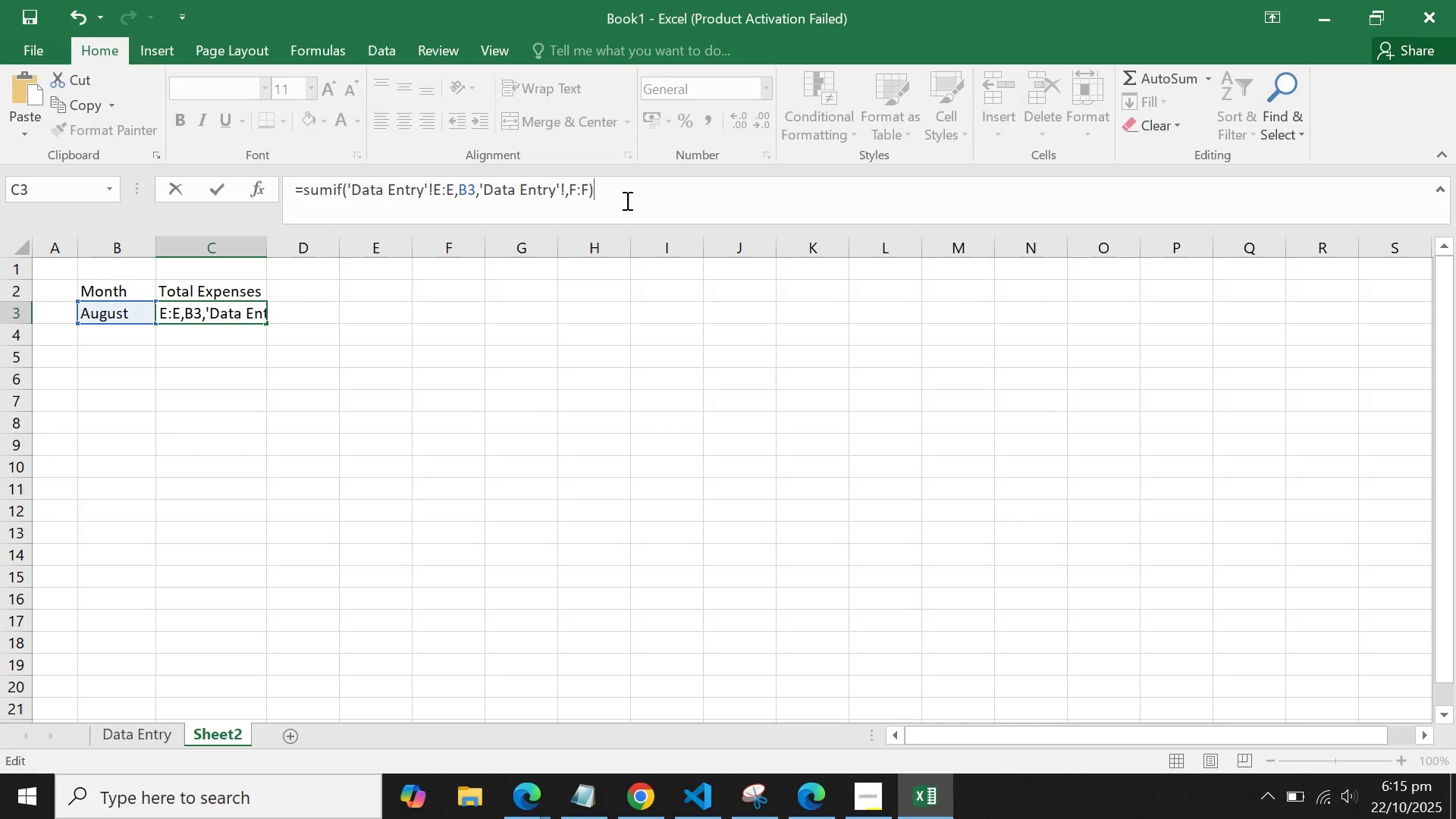 
left_click([614, 195])
 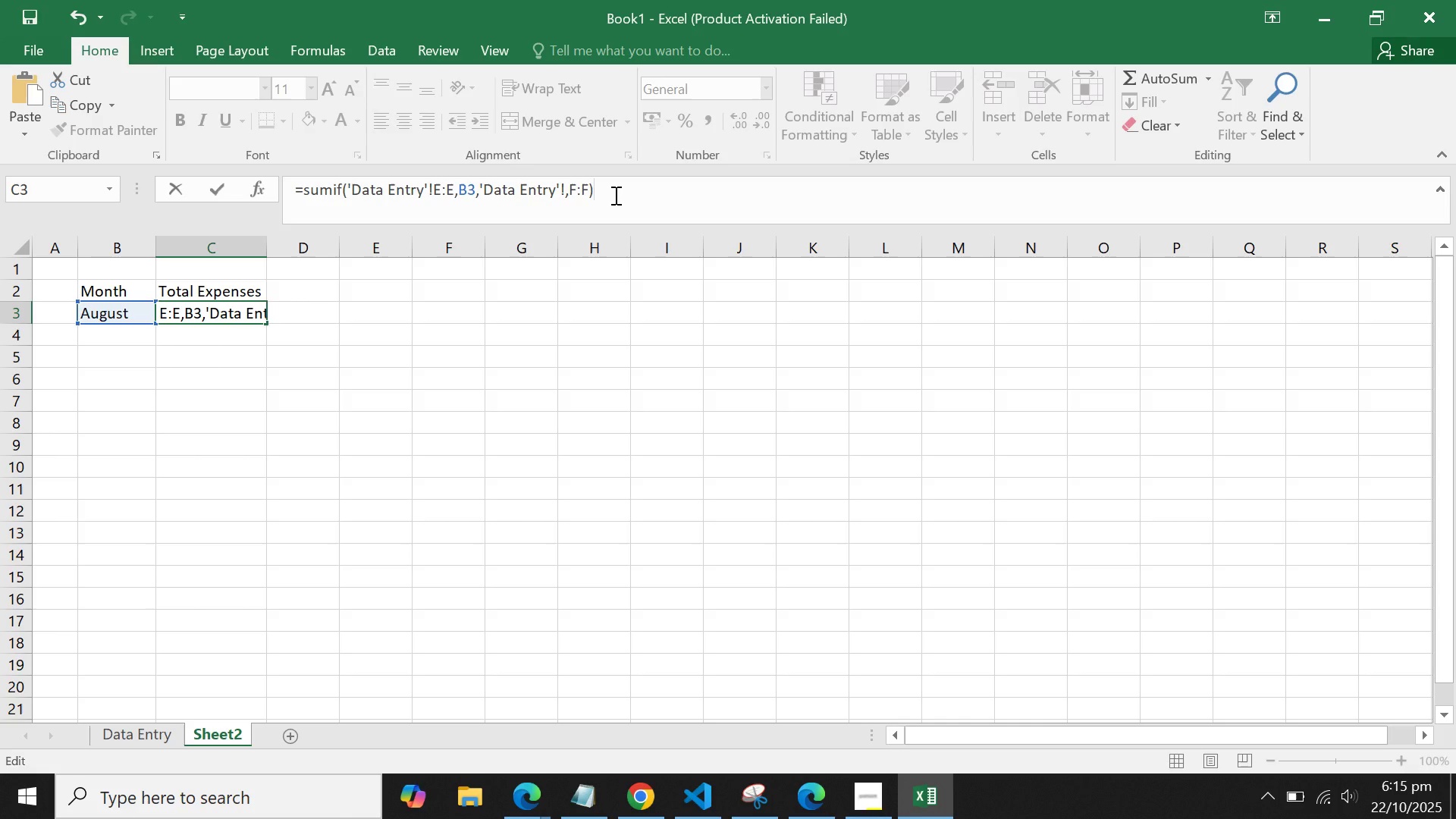 
left_click([614, 195])
 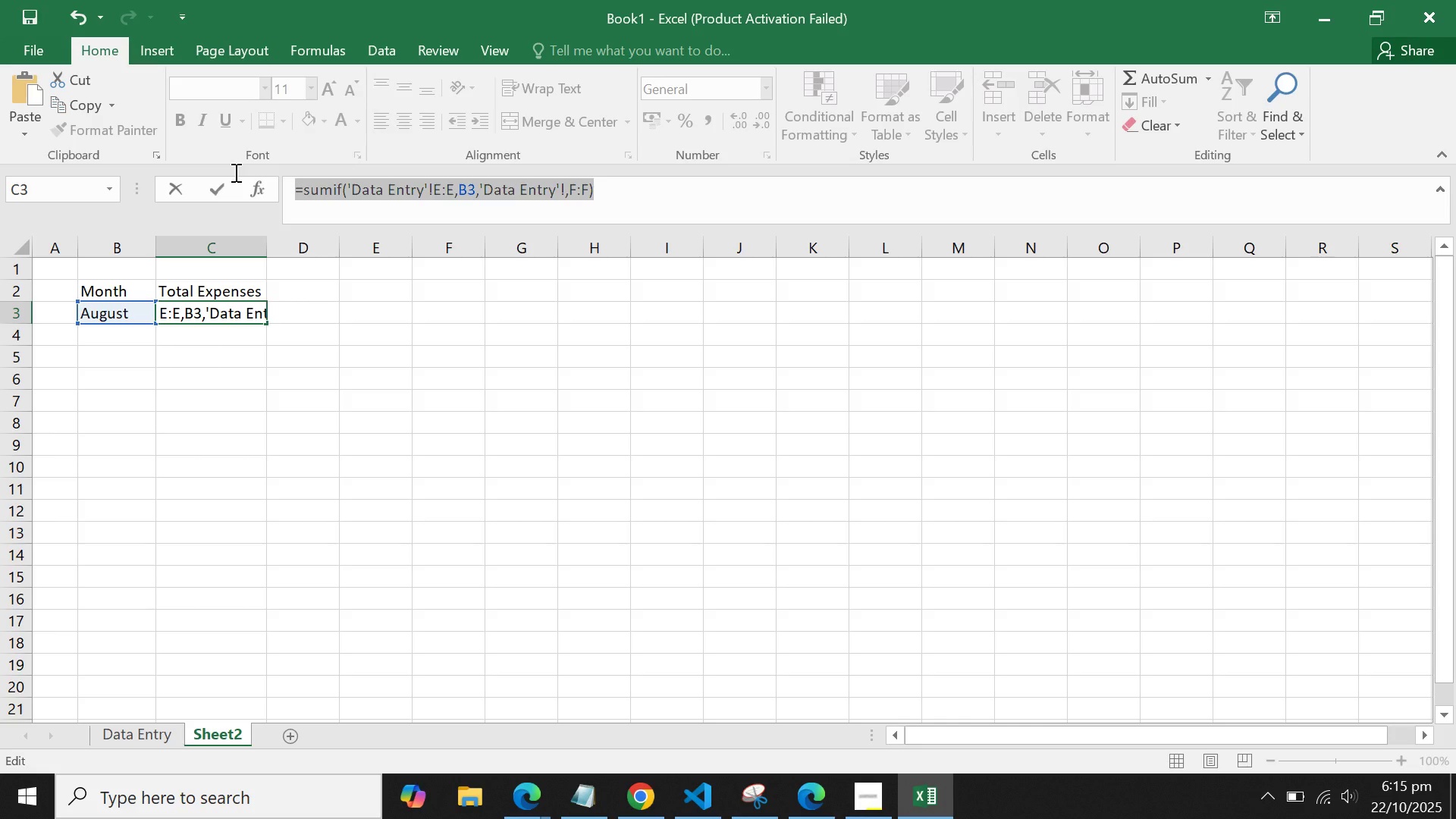 
wait(6.01)
 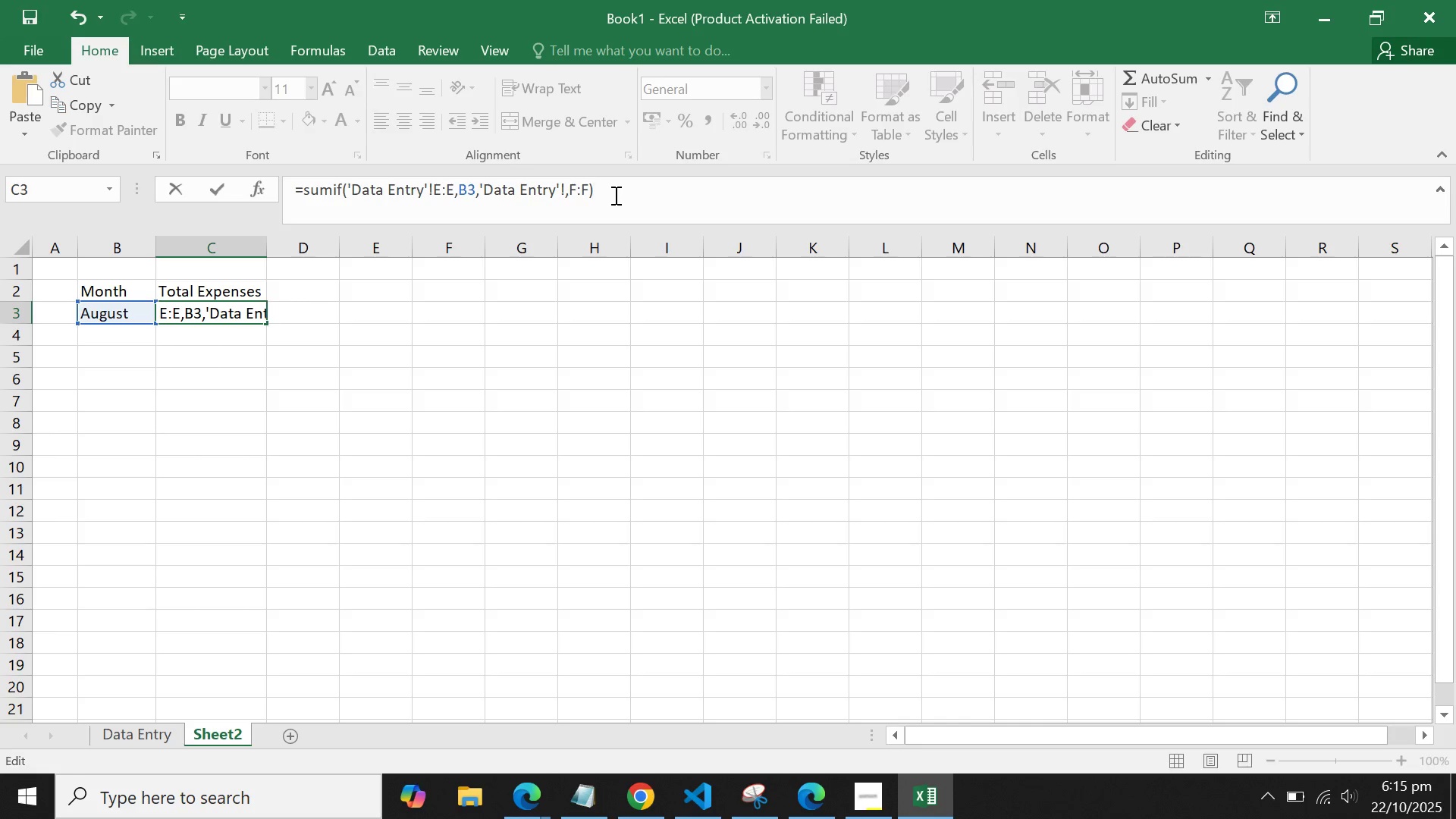 
left_click([328, 228])
 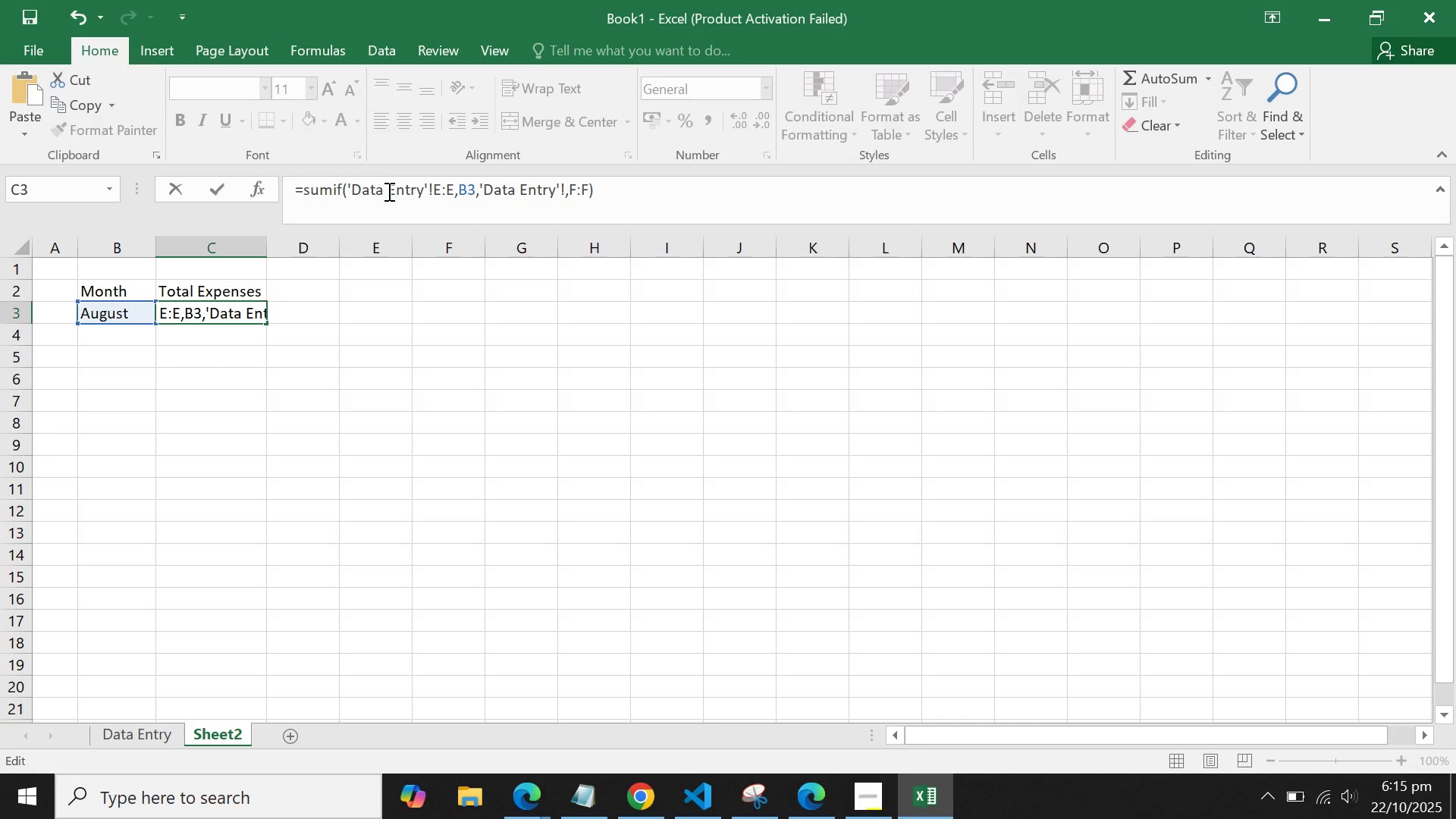 
left_click([388, 191])
 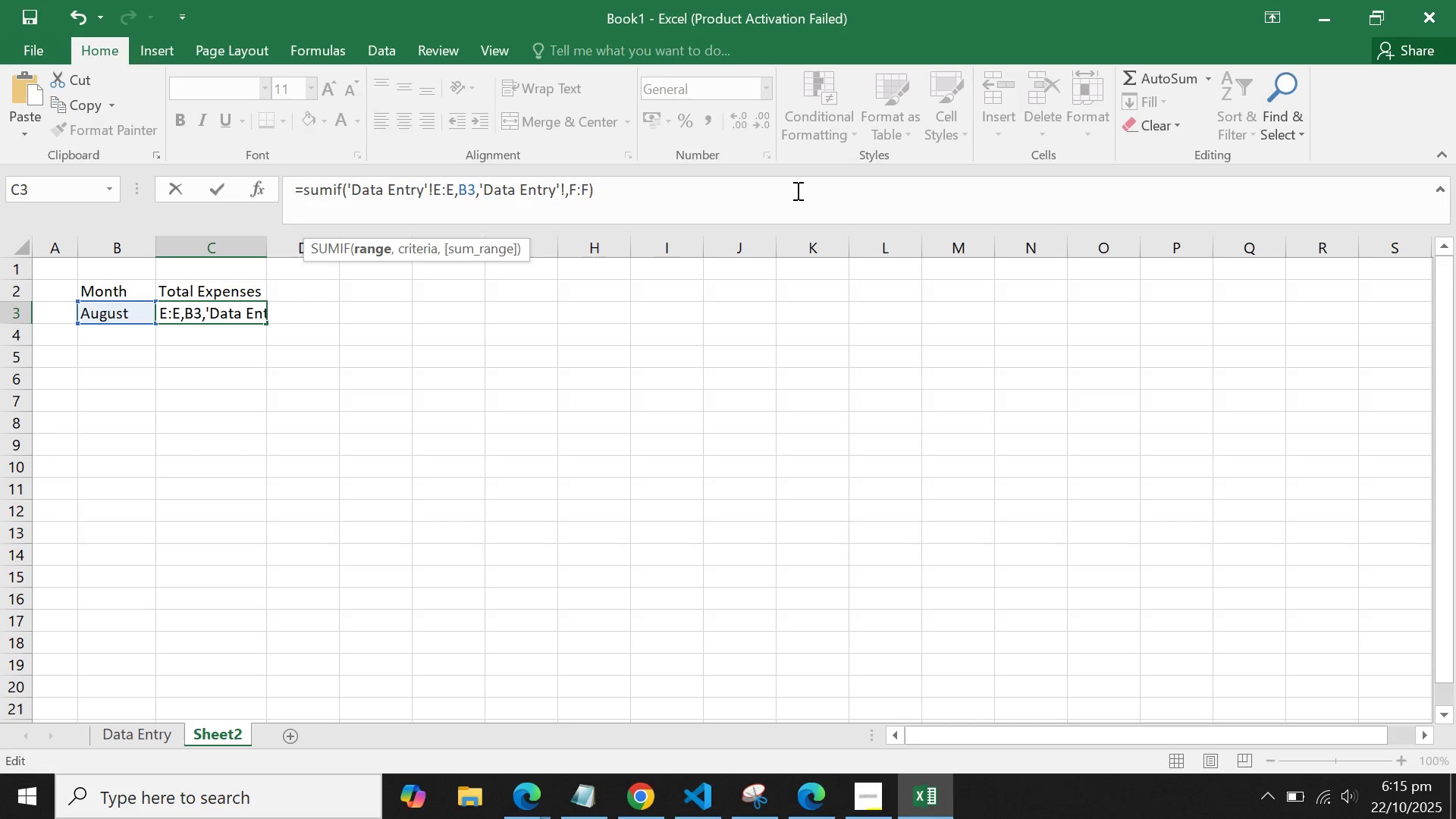 
left_click([796, 190])
 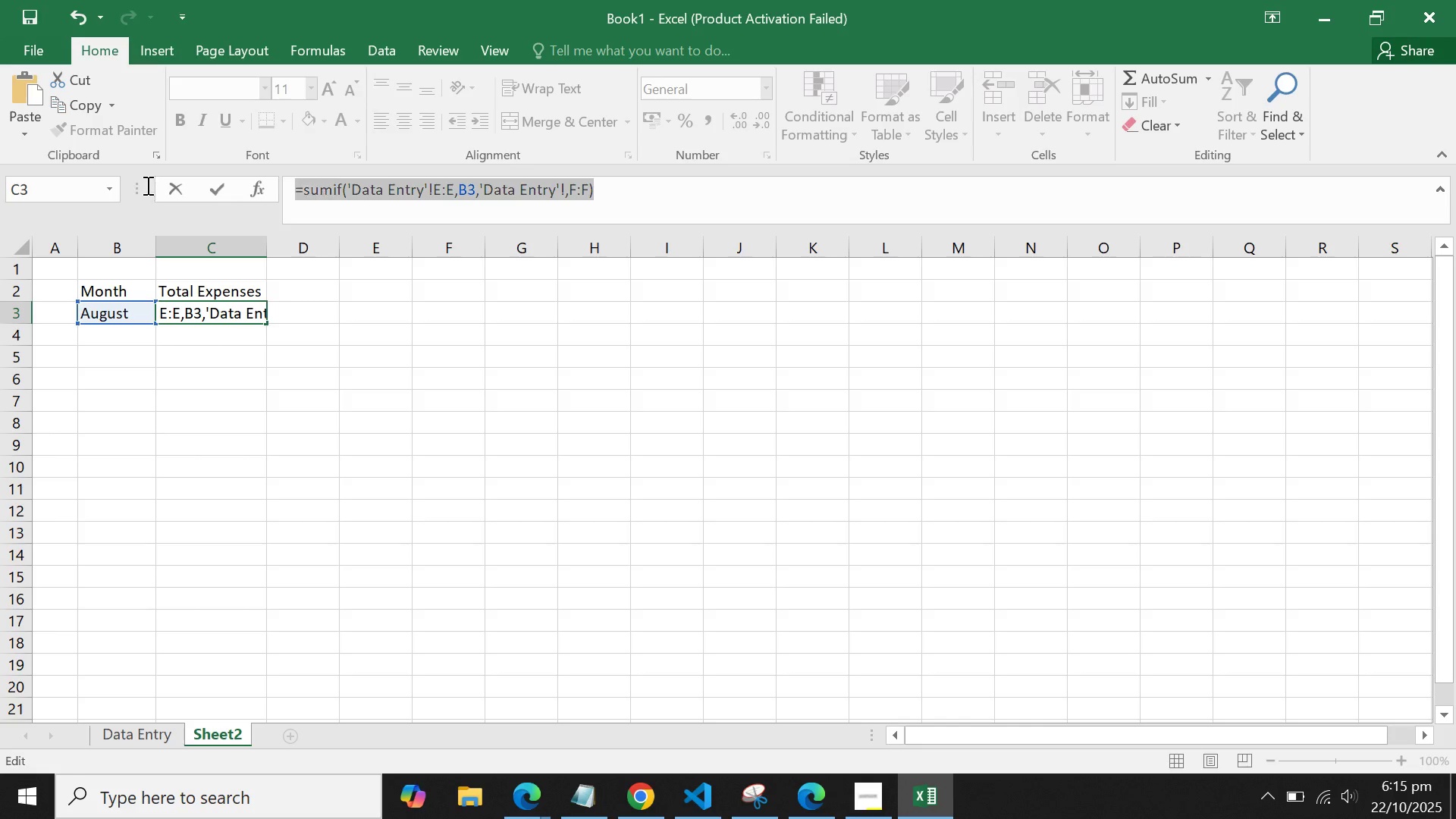 
key(Backspace)
key(Backspace)
type(=sum)
 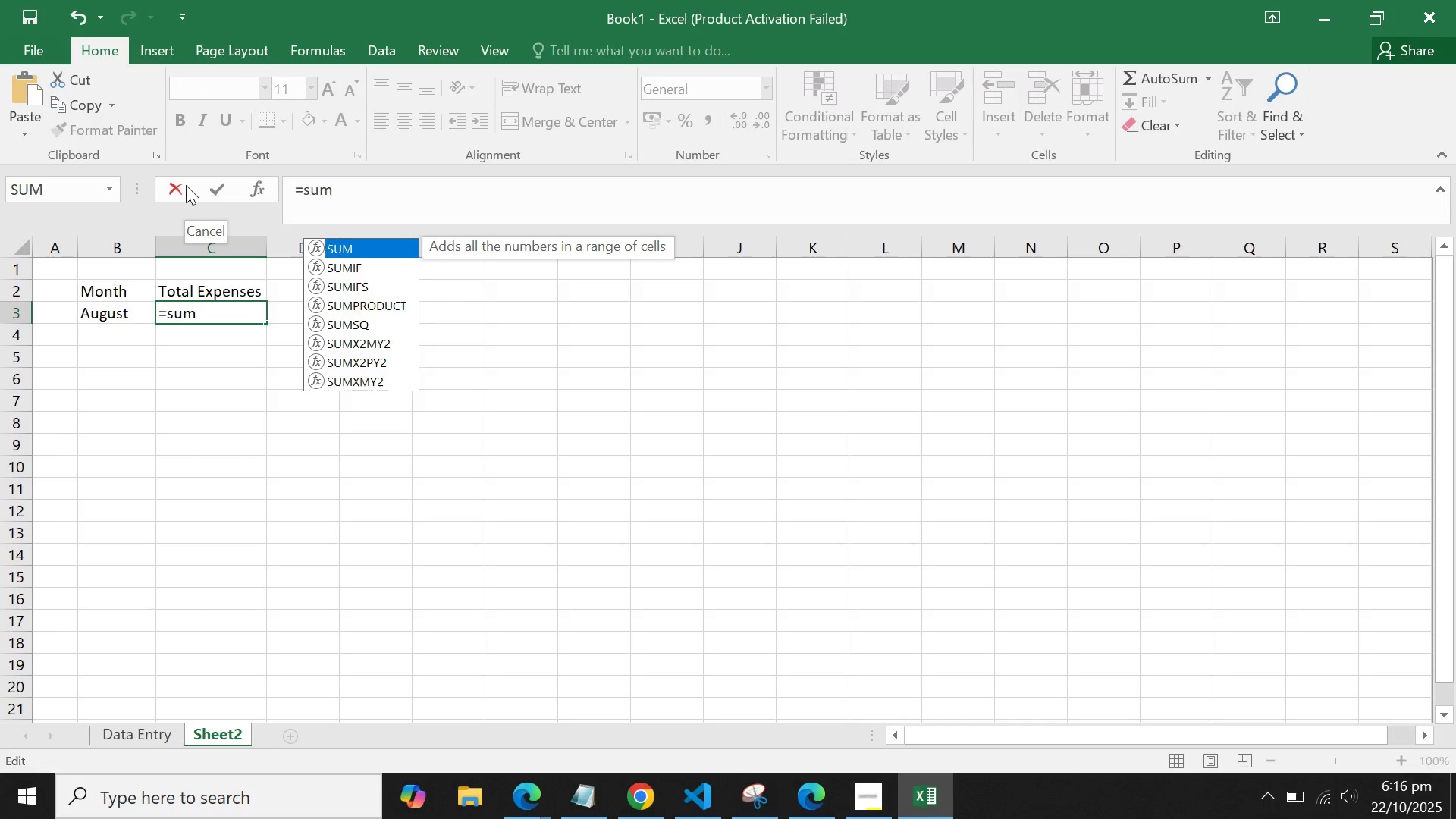 
key(ArrowDown)
 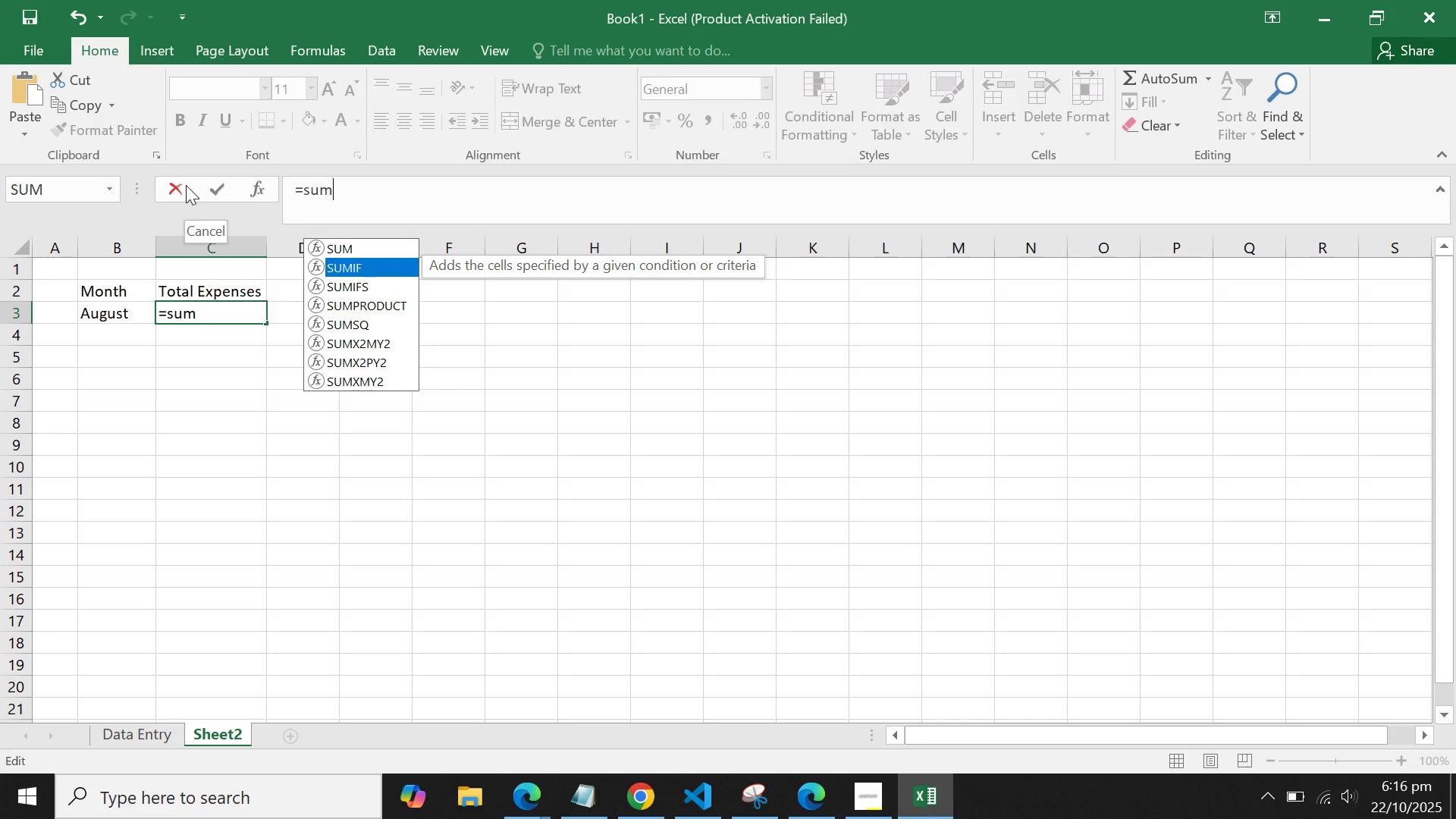 
key(Enter)
 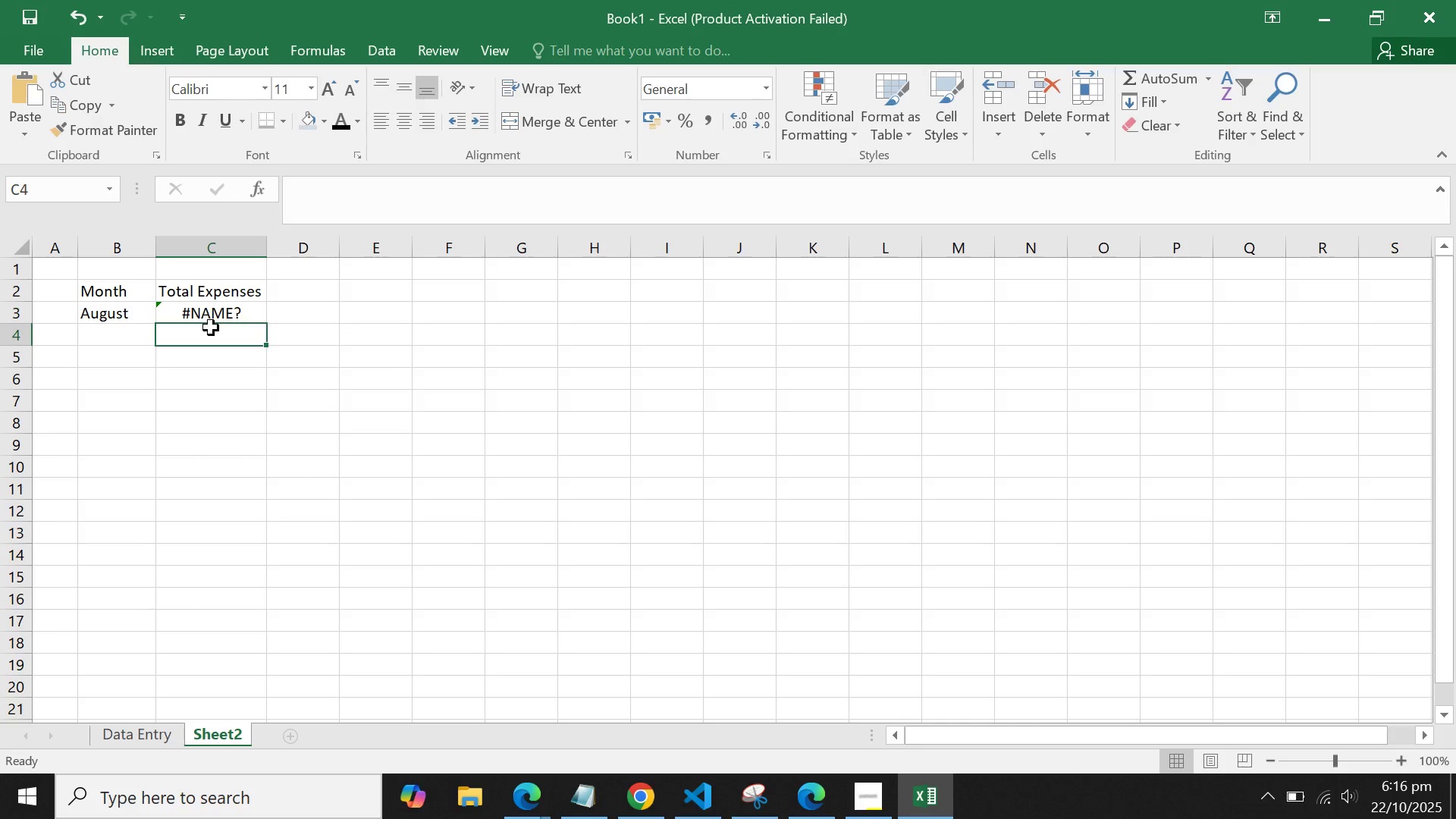 
double_click([216, 311])
 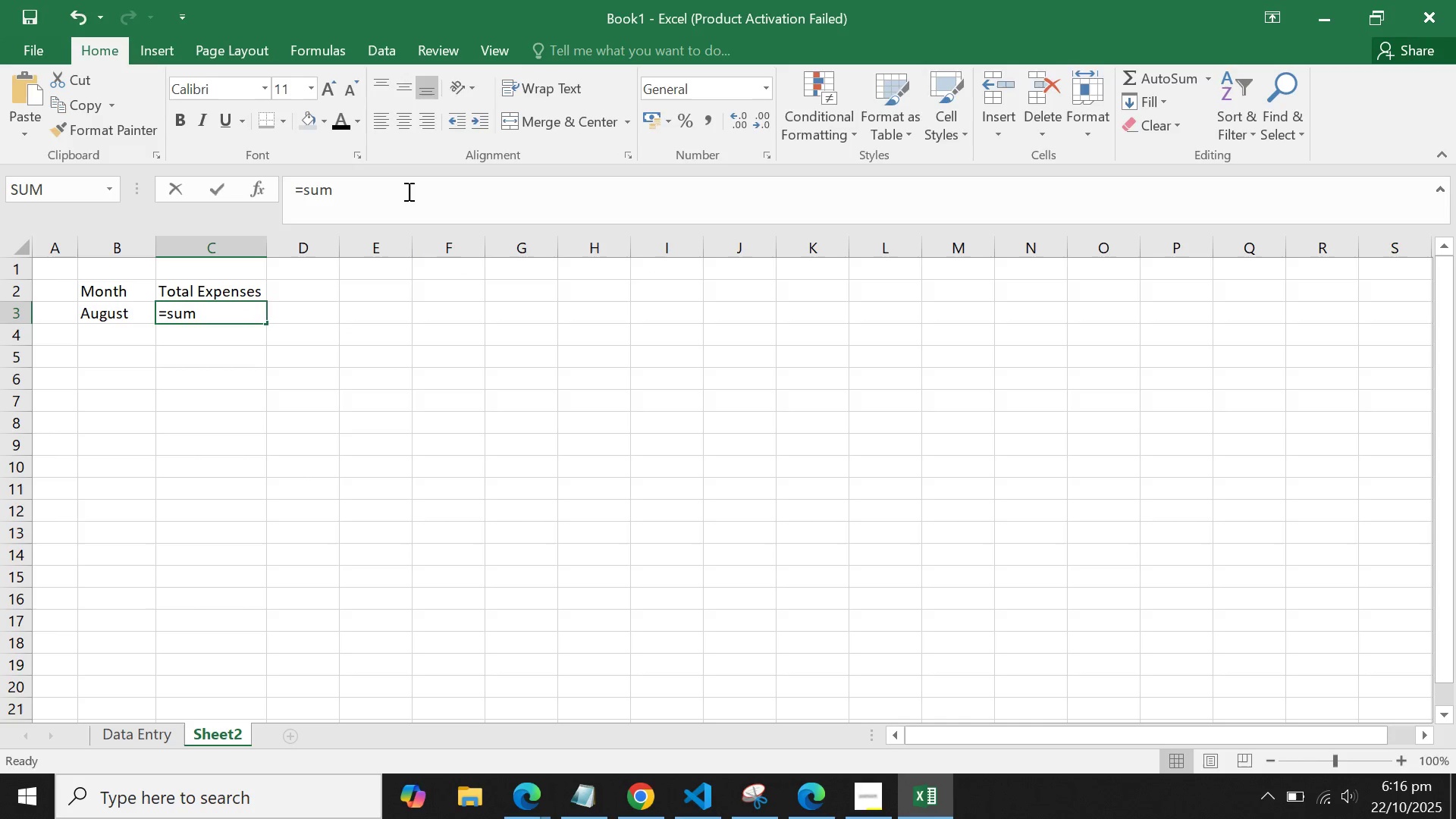 
left_click([407, 191])
 